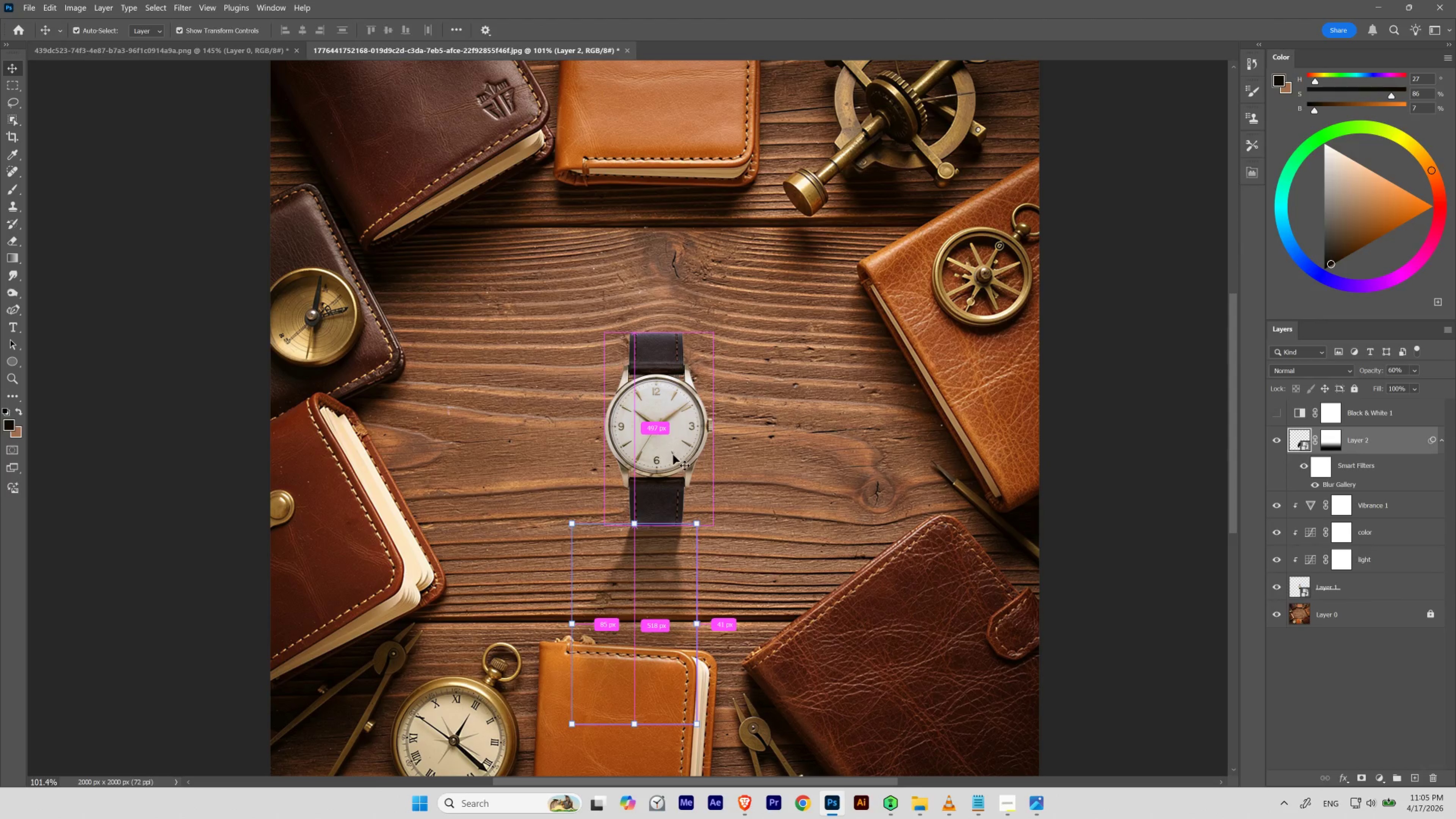 
key(Control+H)
 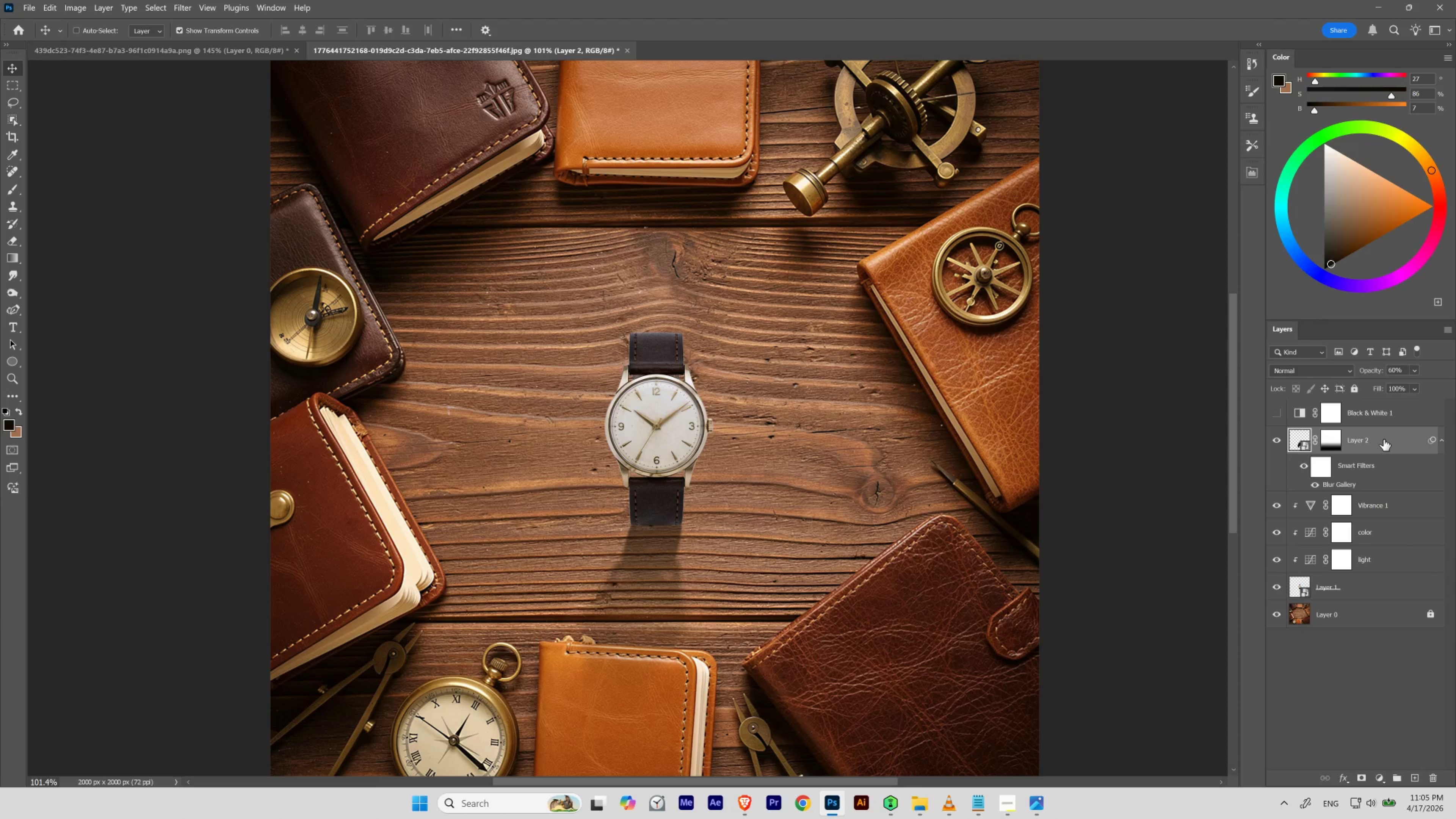 
key(V)
 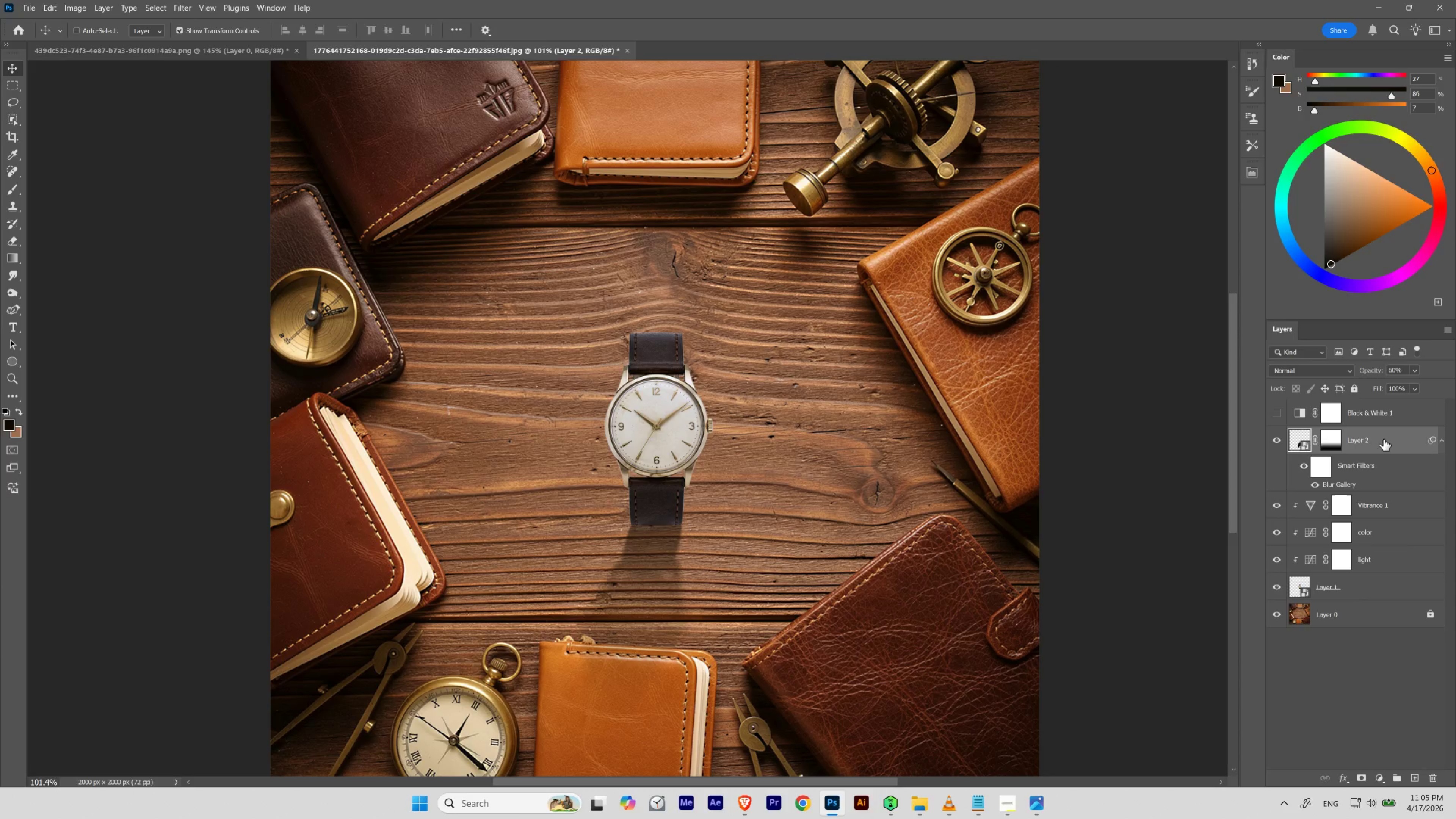 
key(Numpad5)
 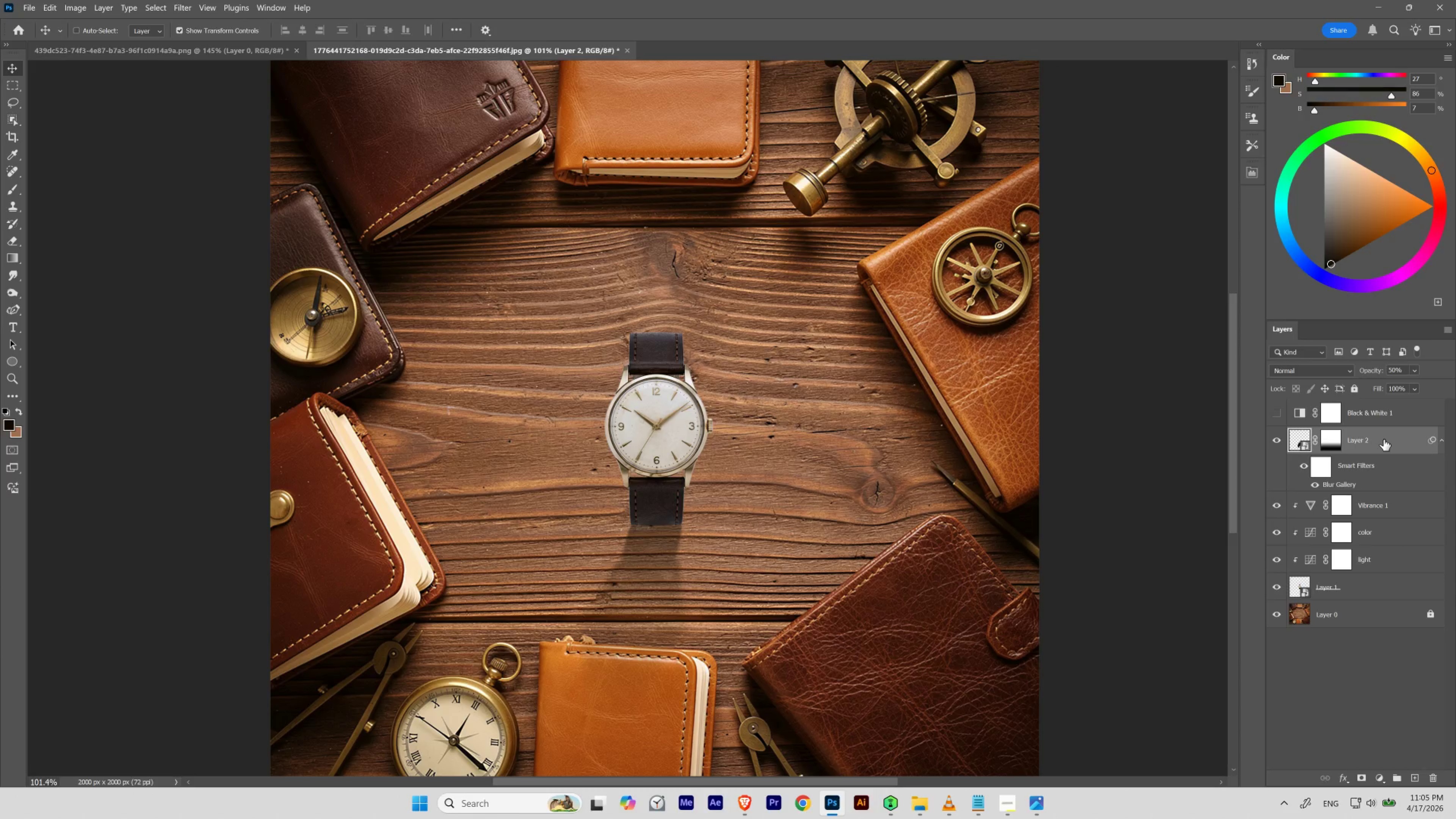 
key(Numpad6)
 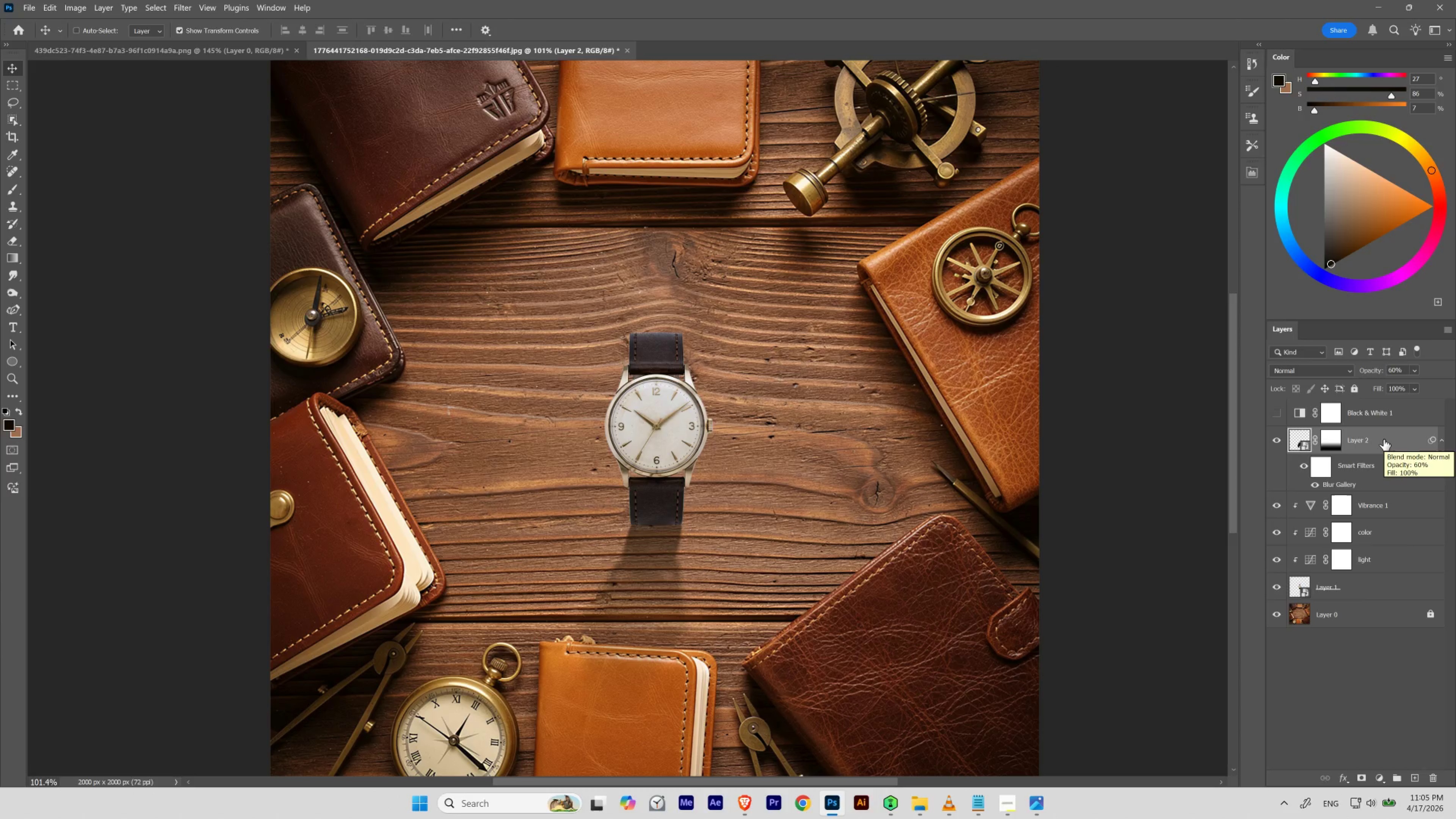 
key(Numpad7)
 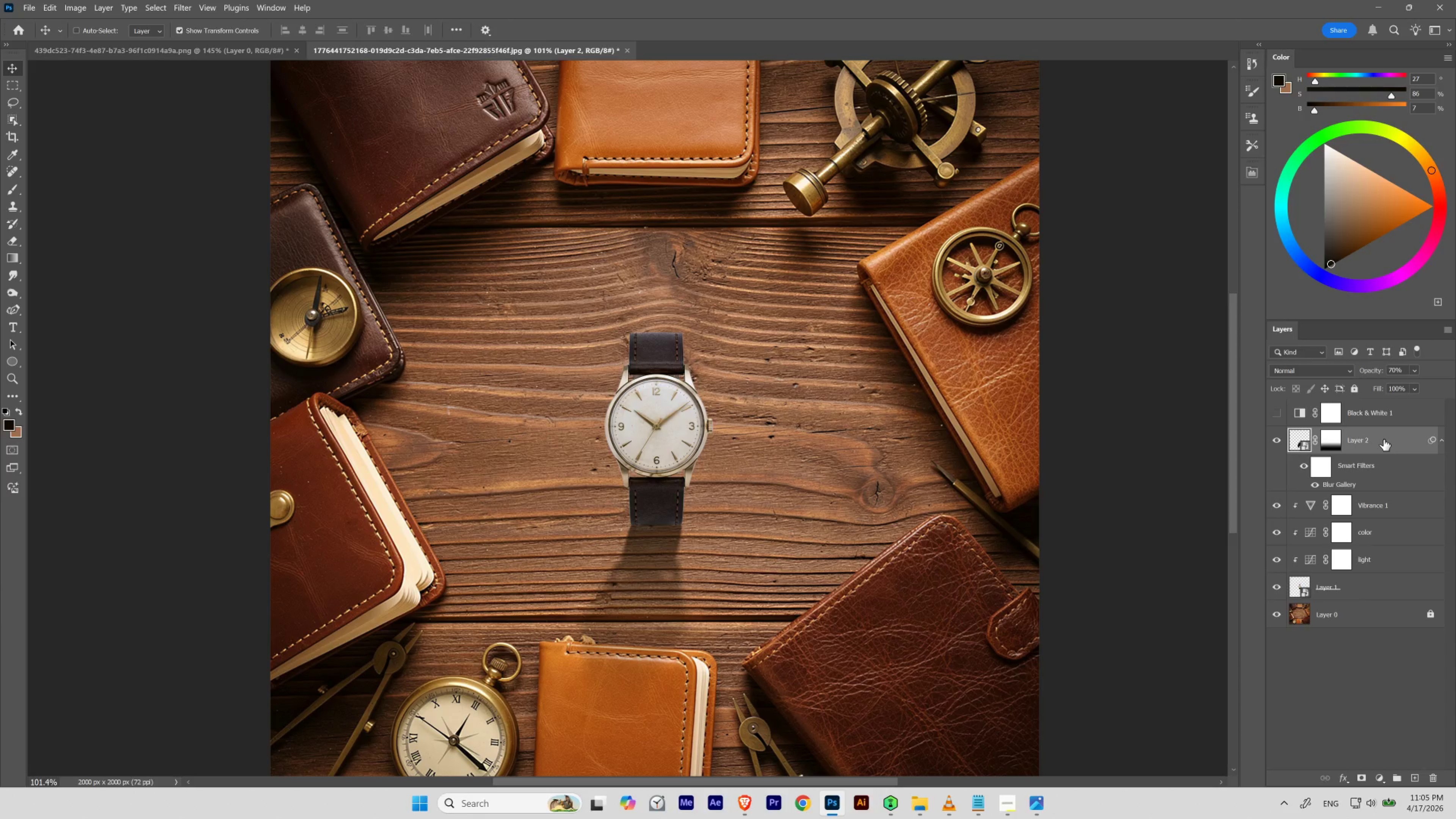 
key(Numpad8)
 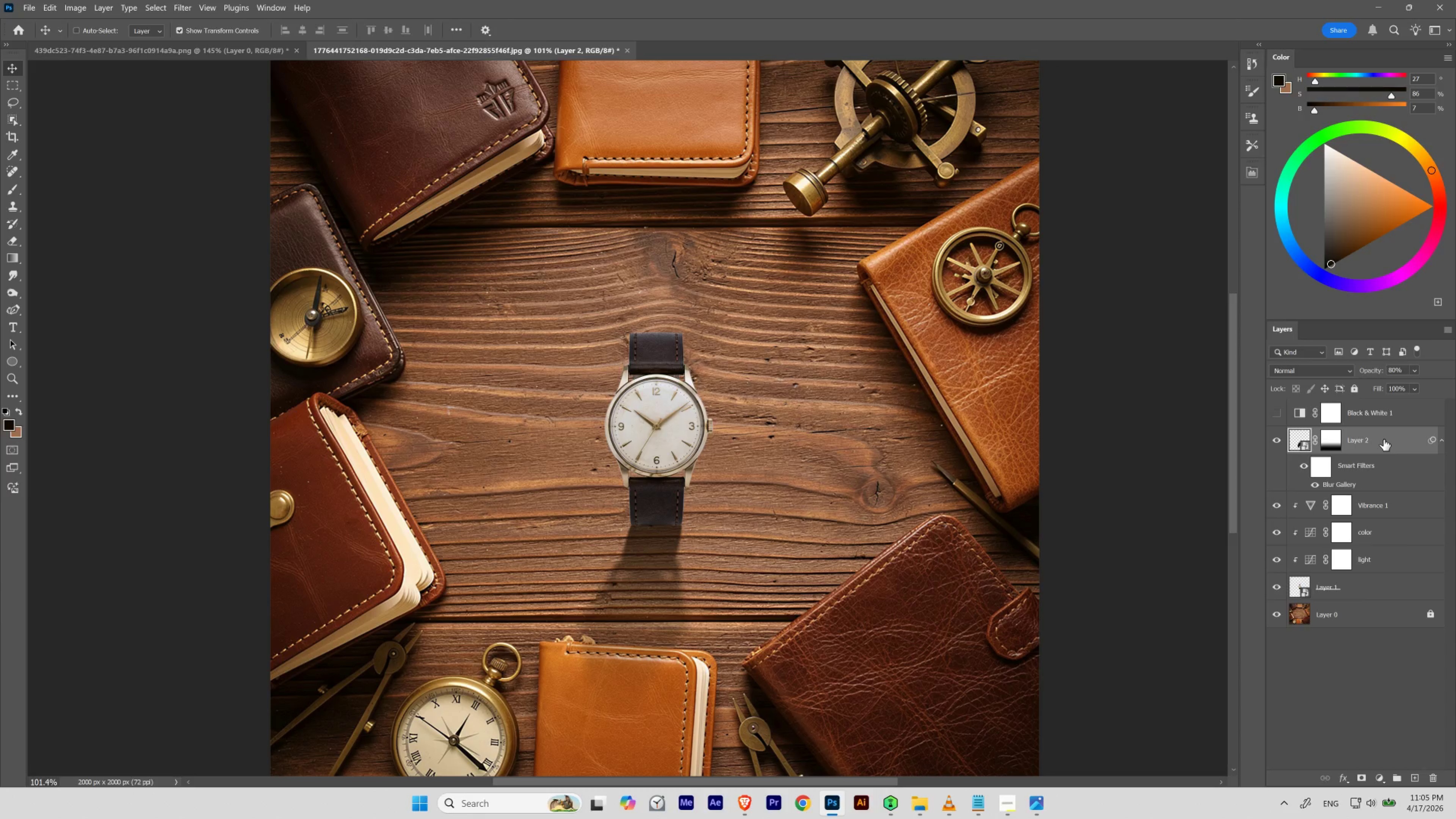 
key(Numpad7)
 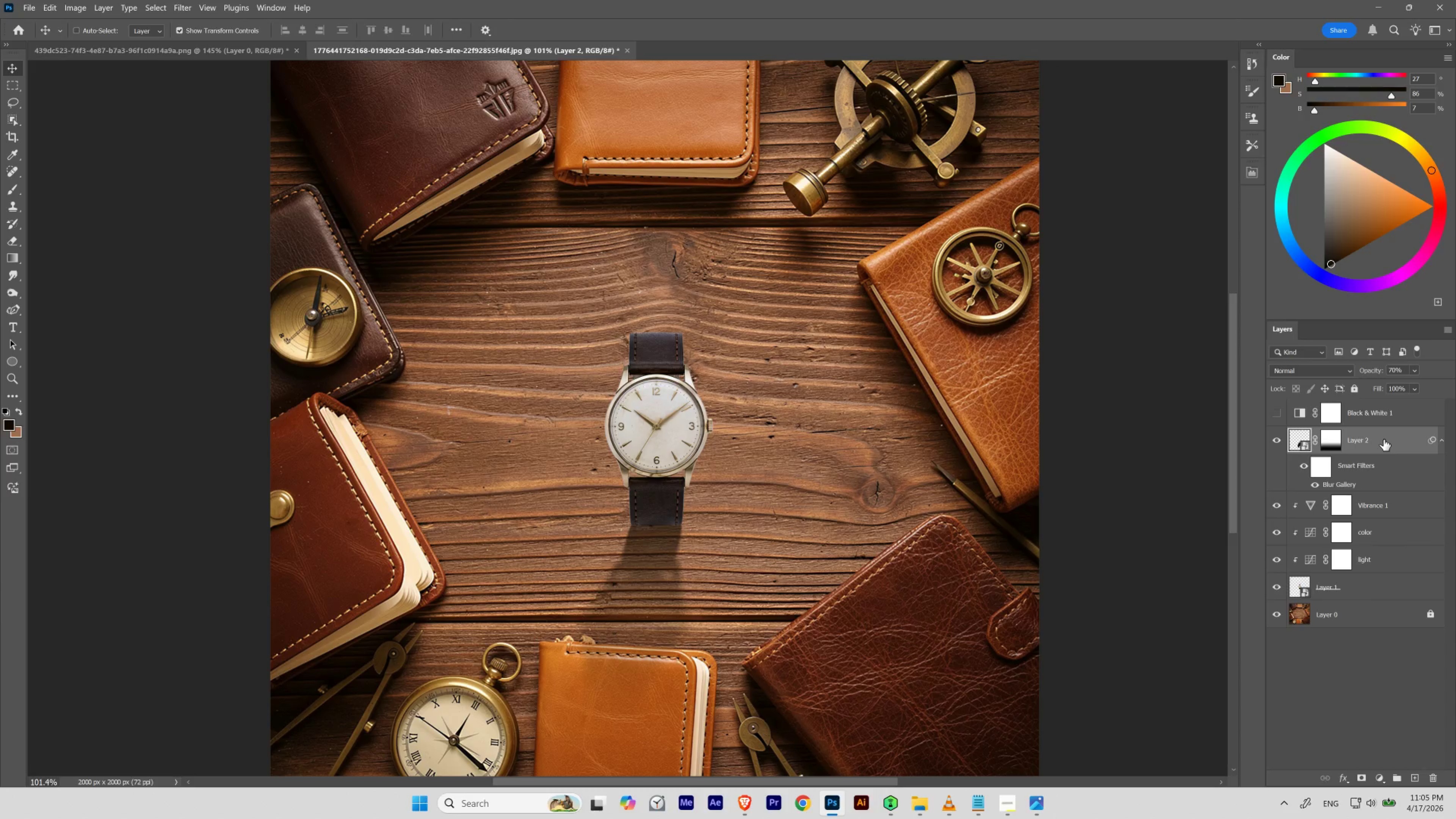 
key(Numpad8)
 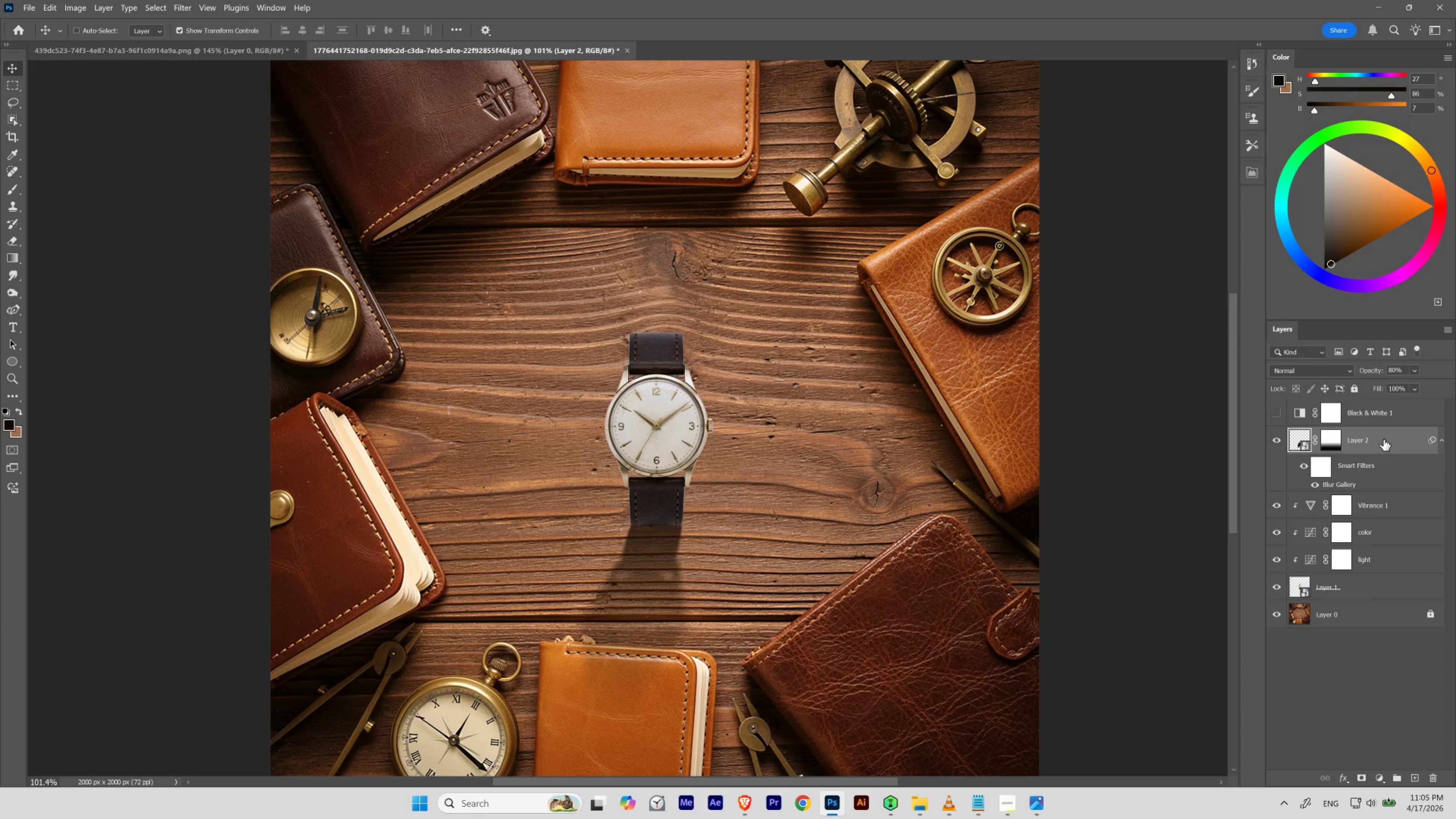 
wait(5.83)
 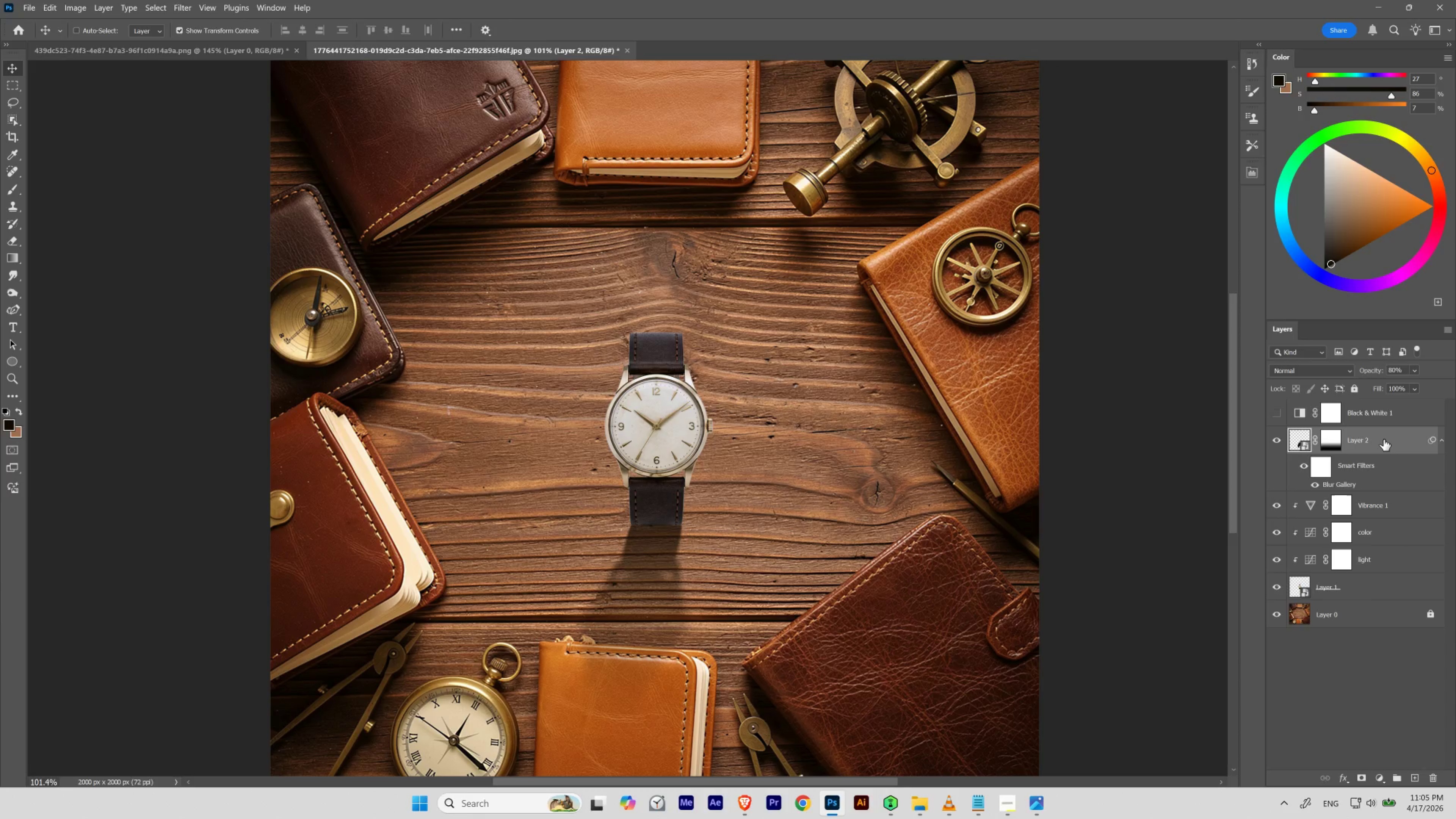 
key(Numpad9)
 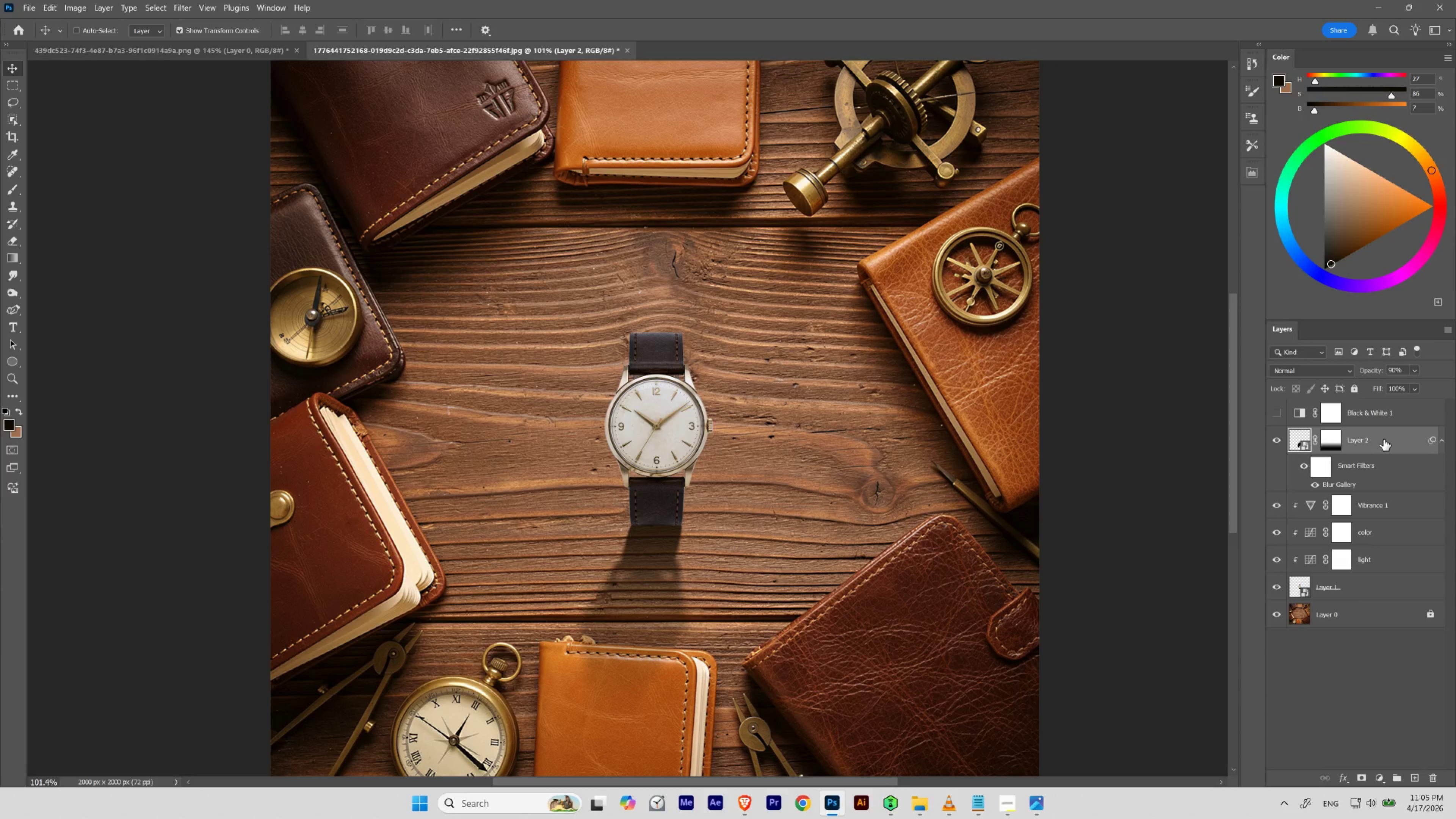 
key(Numpad8)
 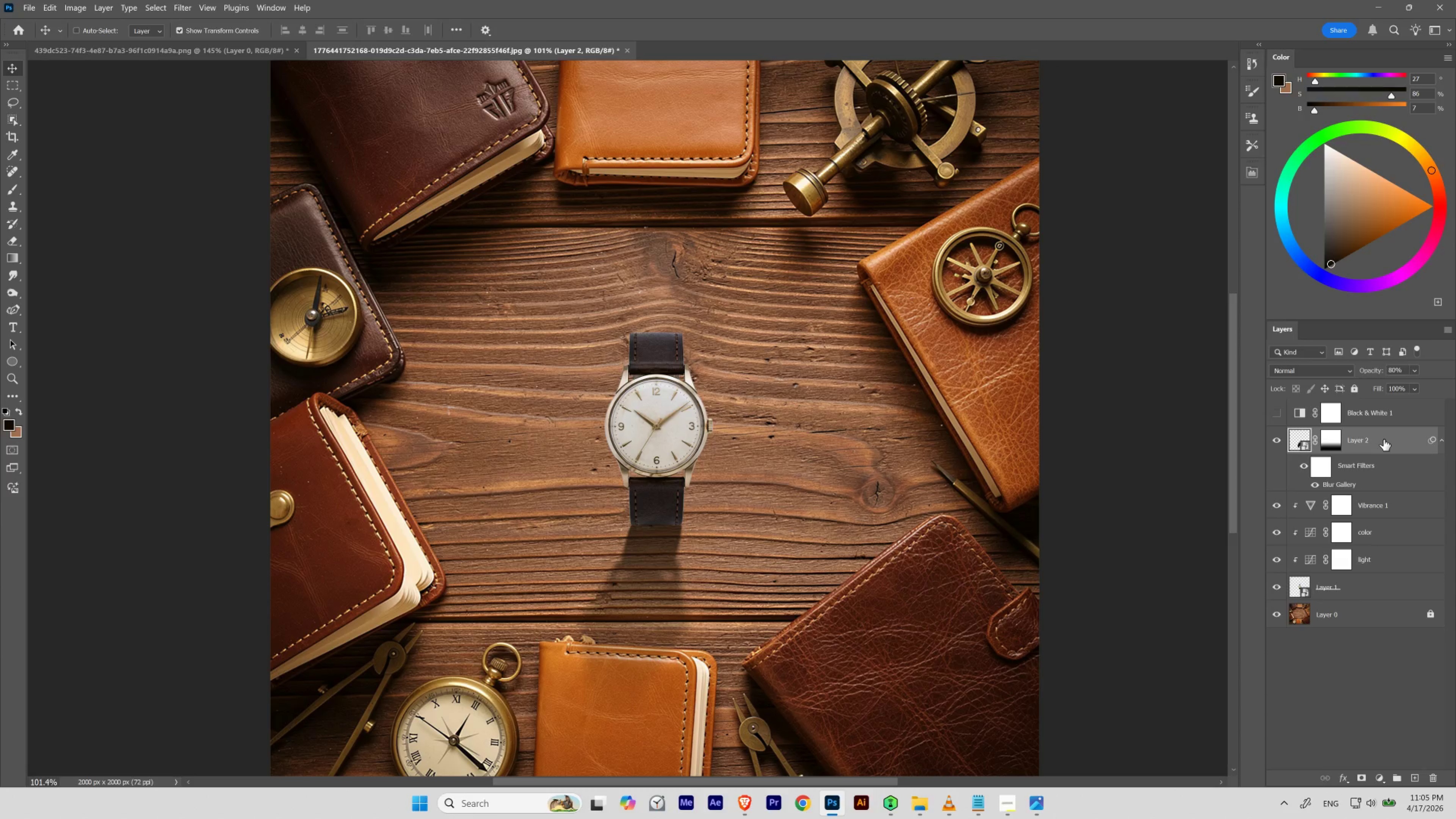 
key(Numpad9)
 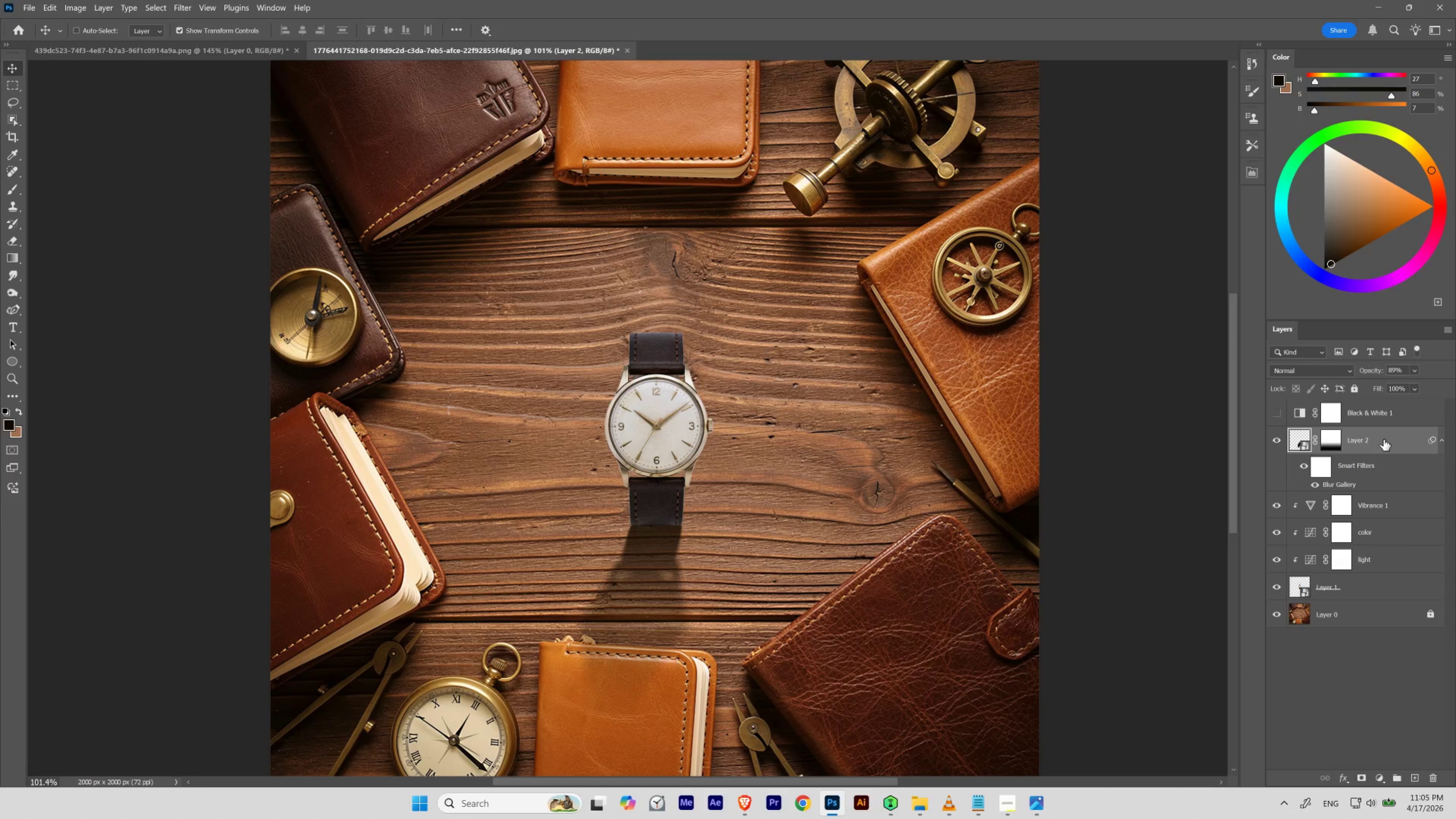 
key(Numpad8)
 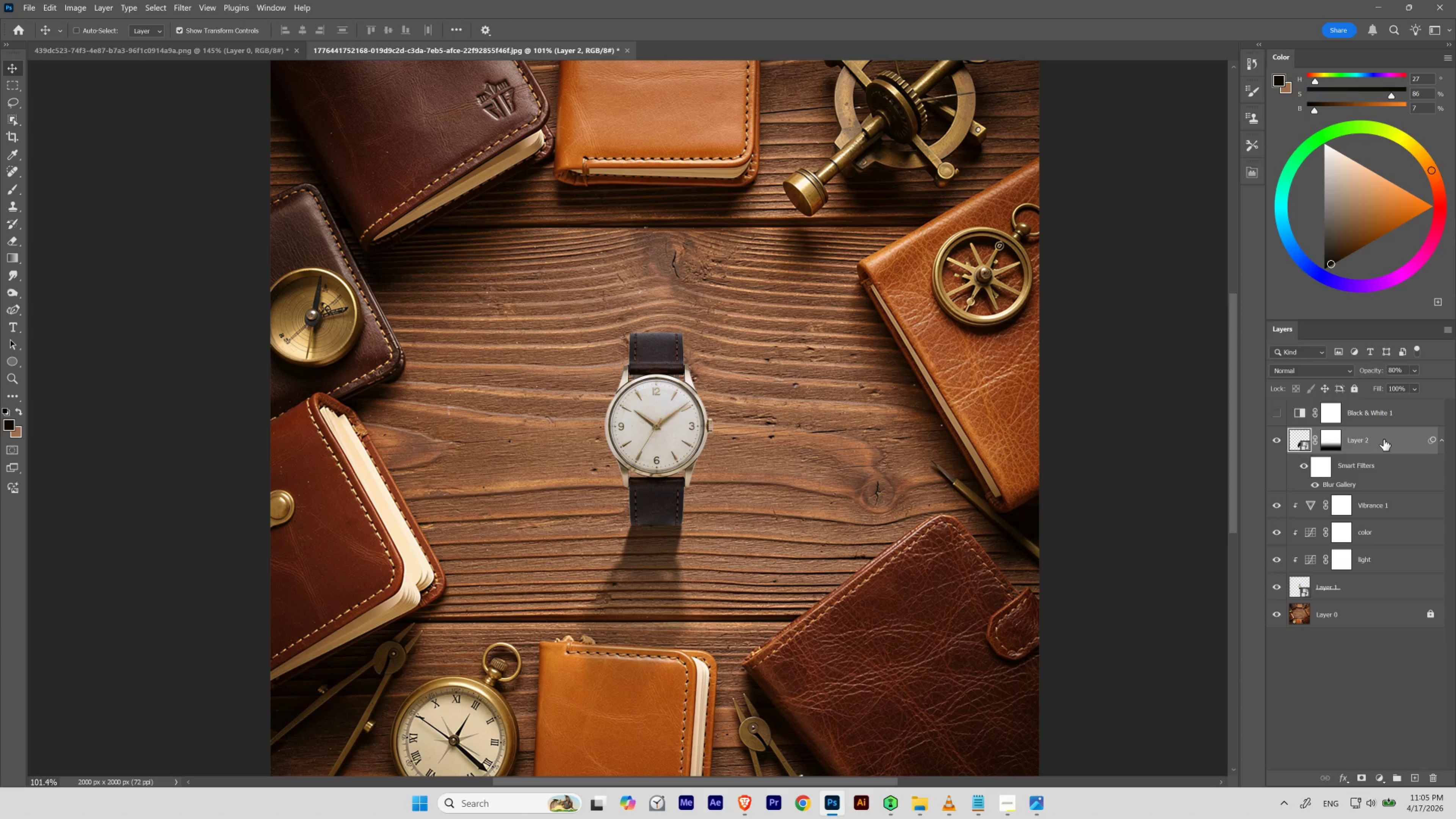 
key(Numpad9)
 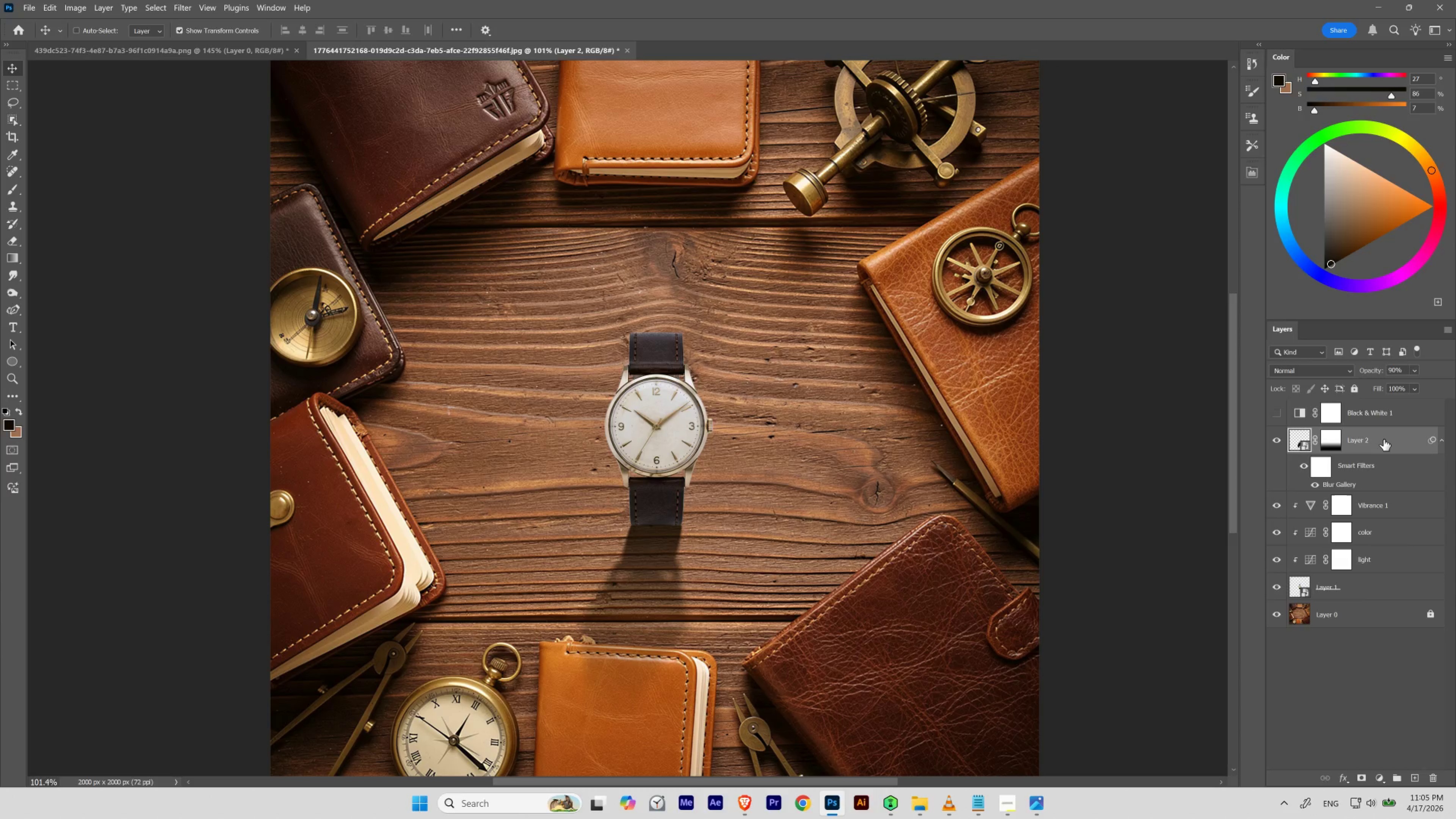 
key(Numpad0)
 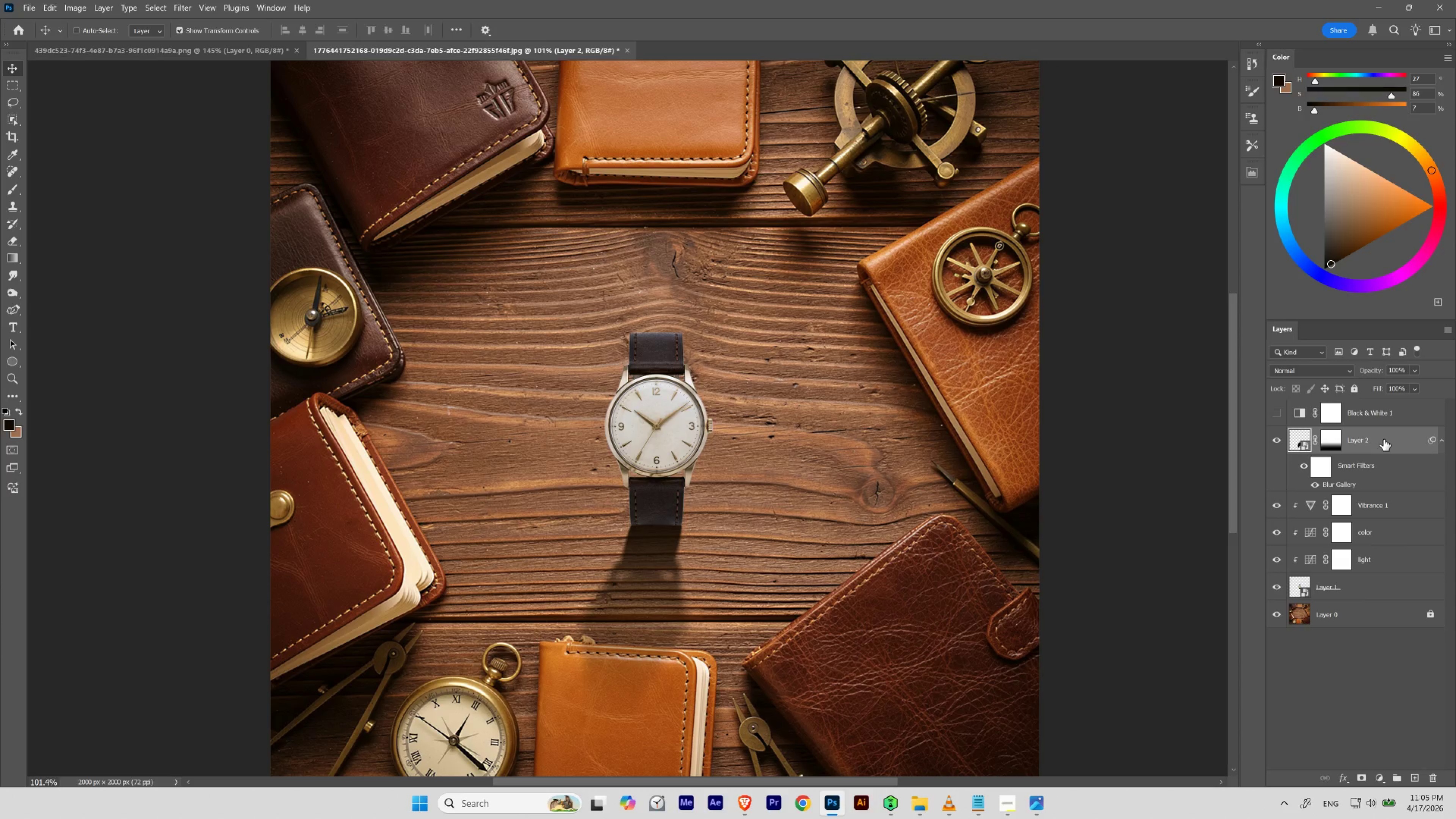 
key(Numpad9)
 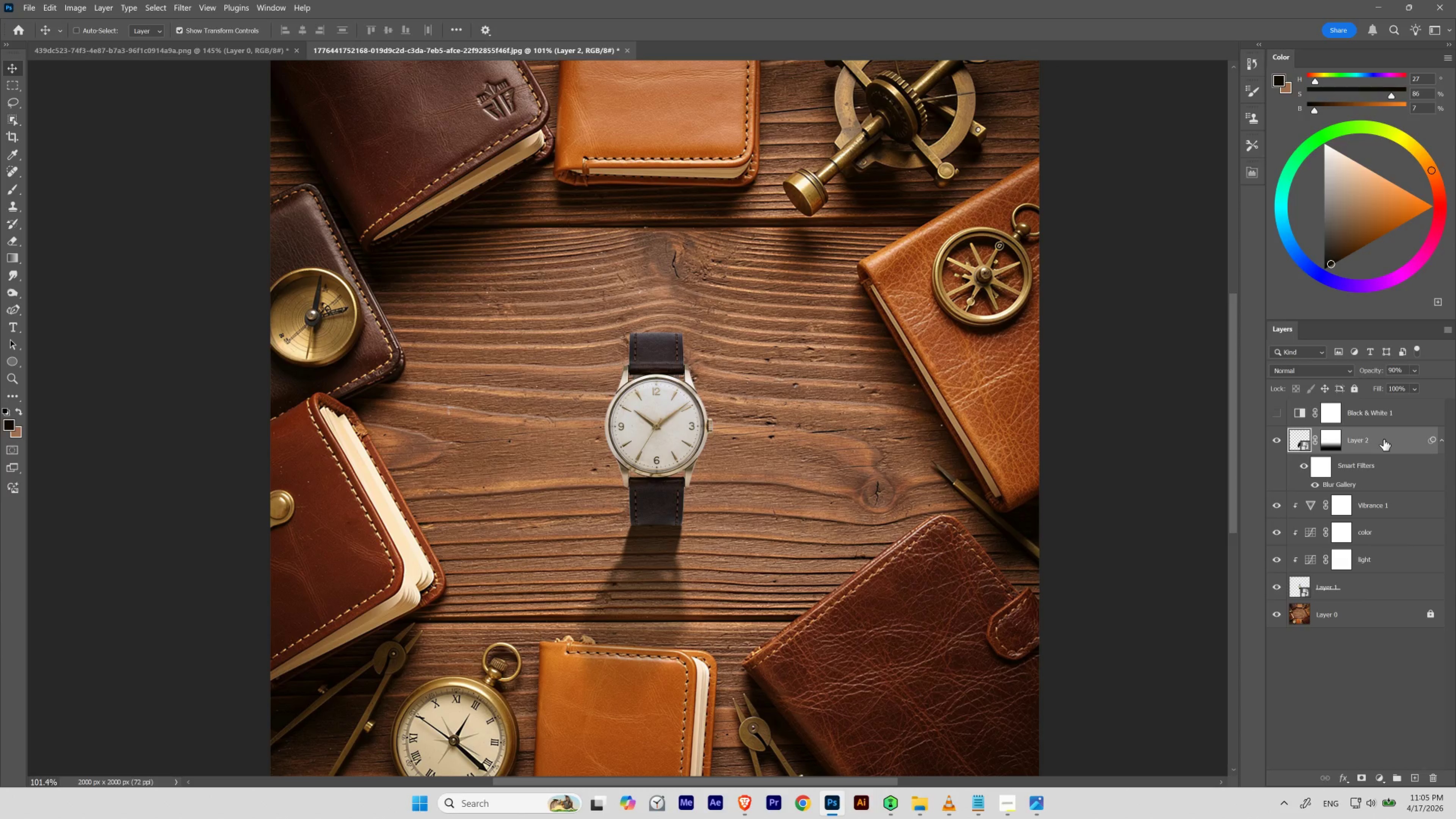 
key(Numpad8)
 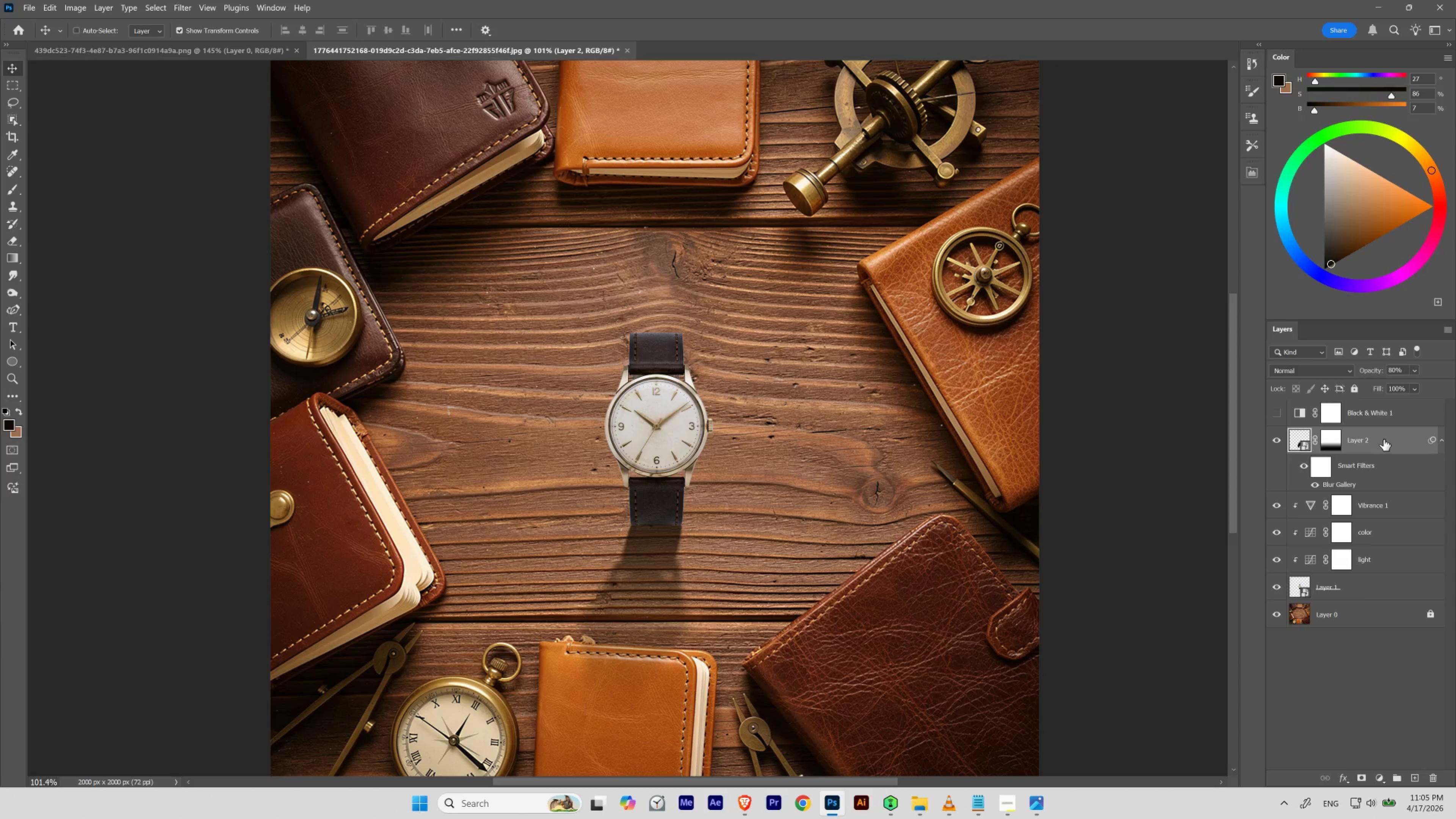 
key(Numpad9)
 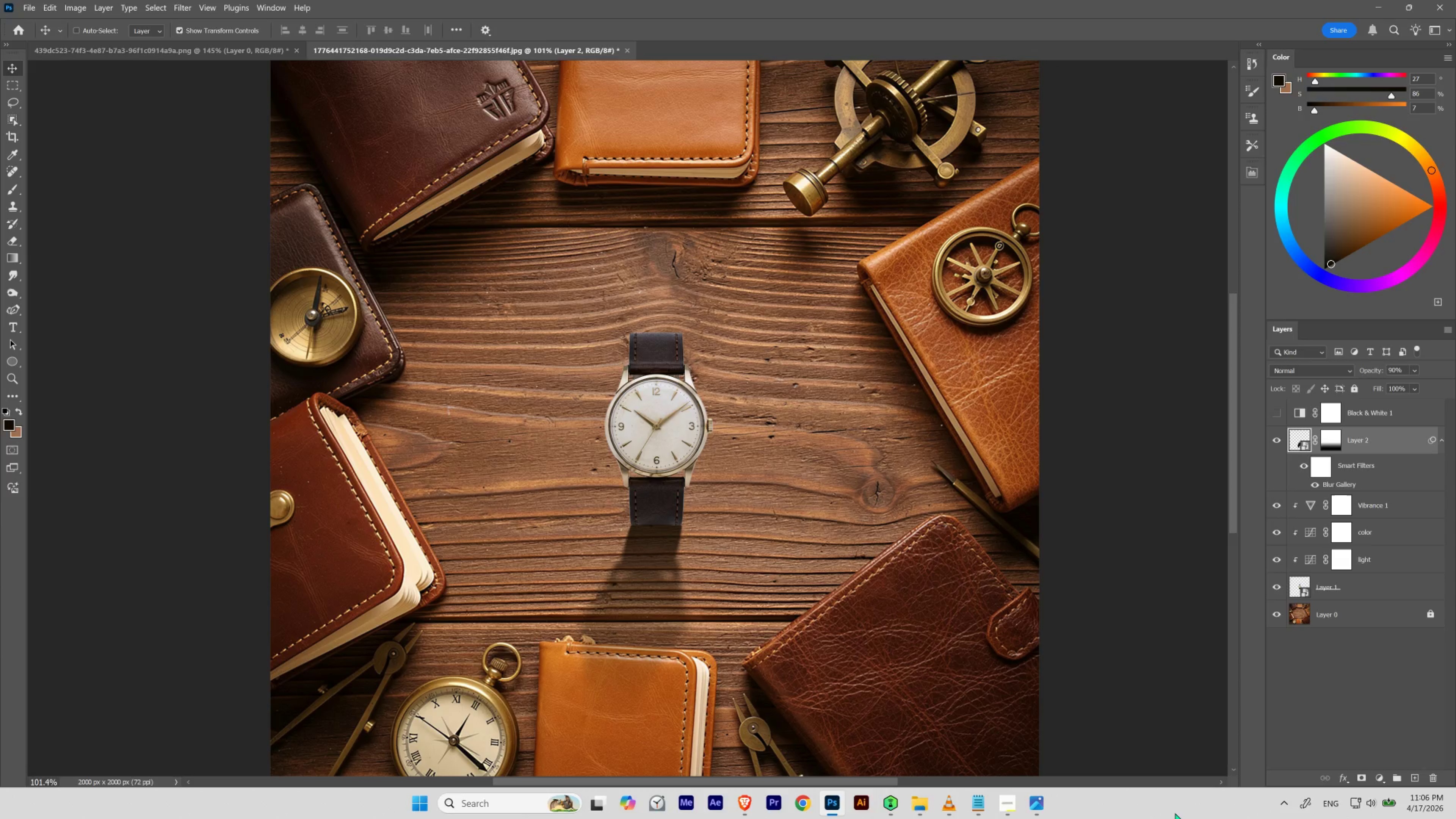 
wait(14.04)
 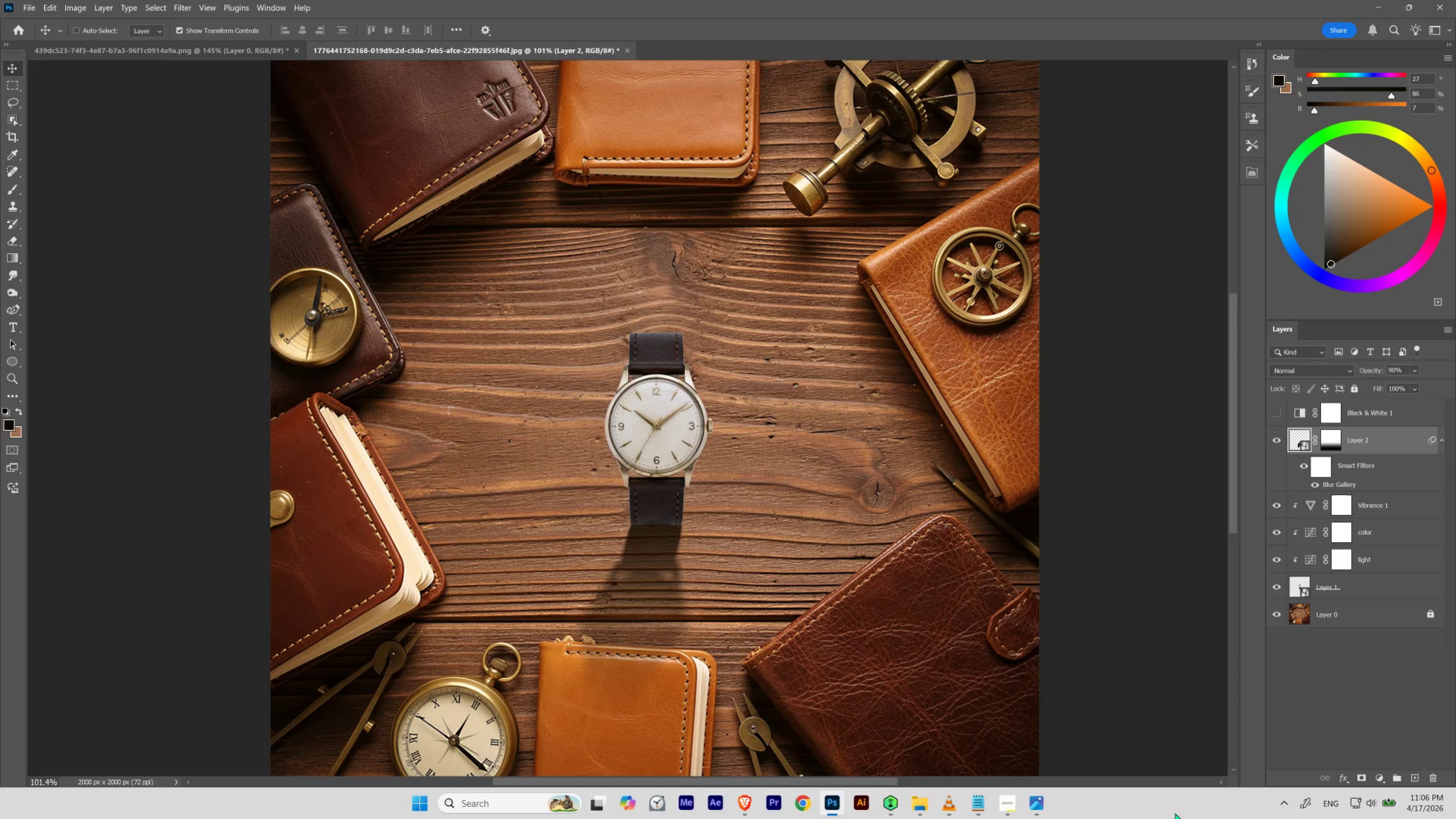 
hold_key(key=Space, duration=3.52)
 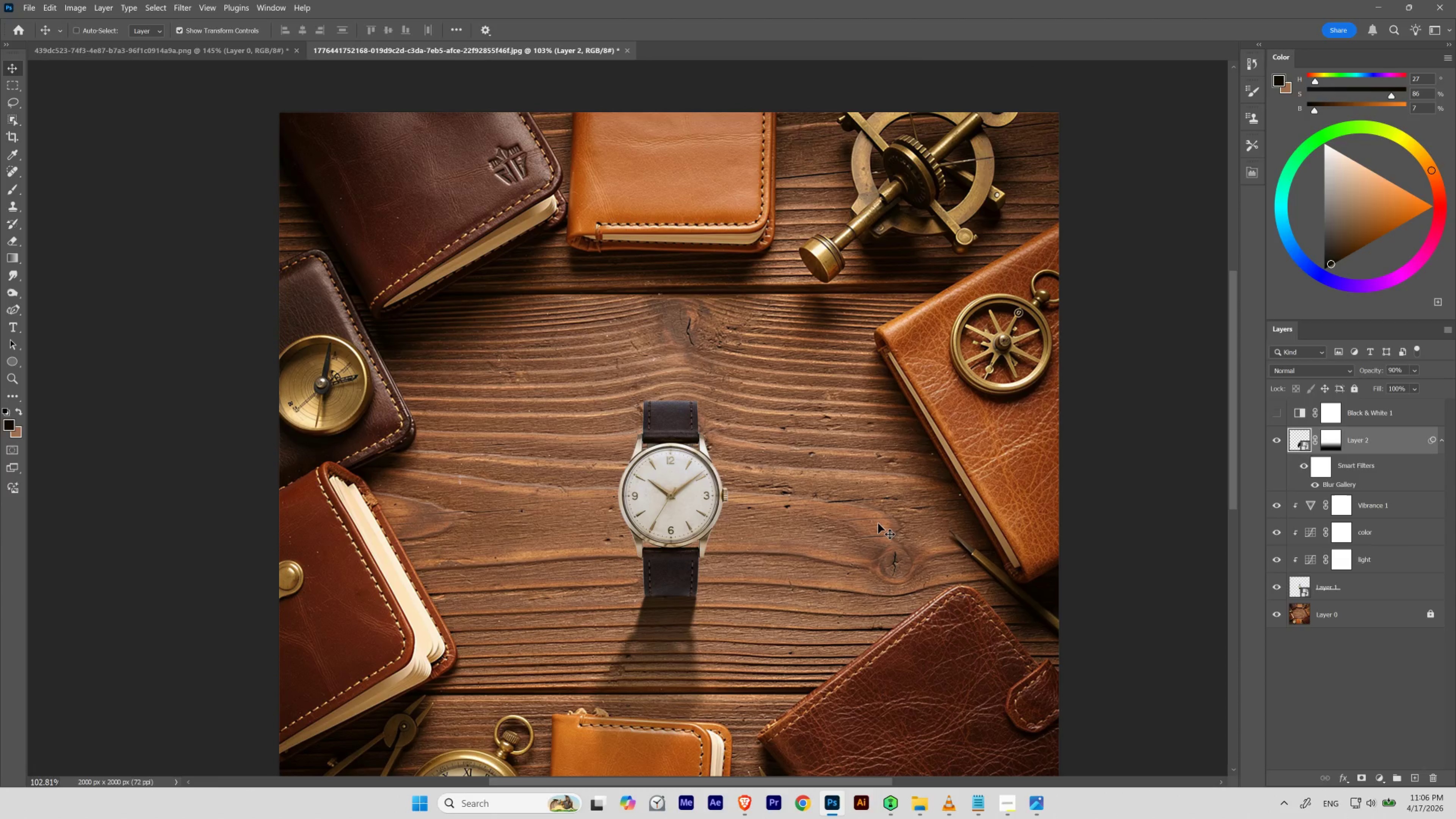 
left_click_drag(start_coordinate=[702, 322], to_coordinate=[691, 424])
 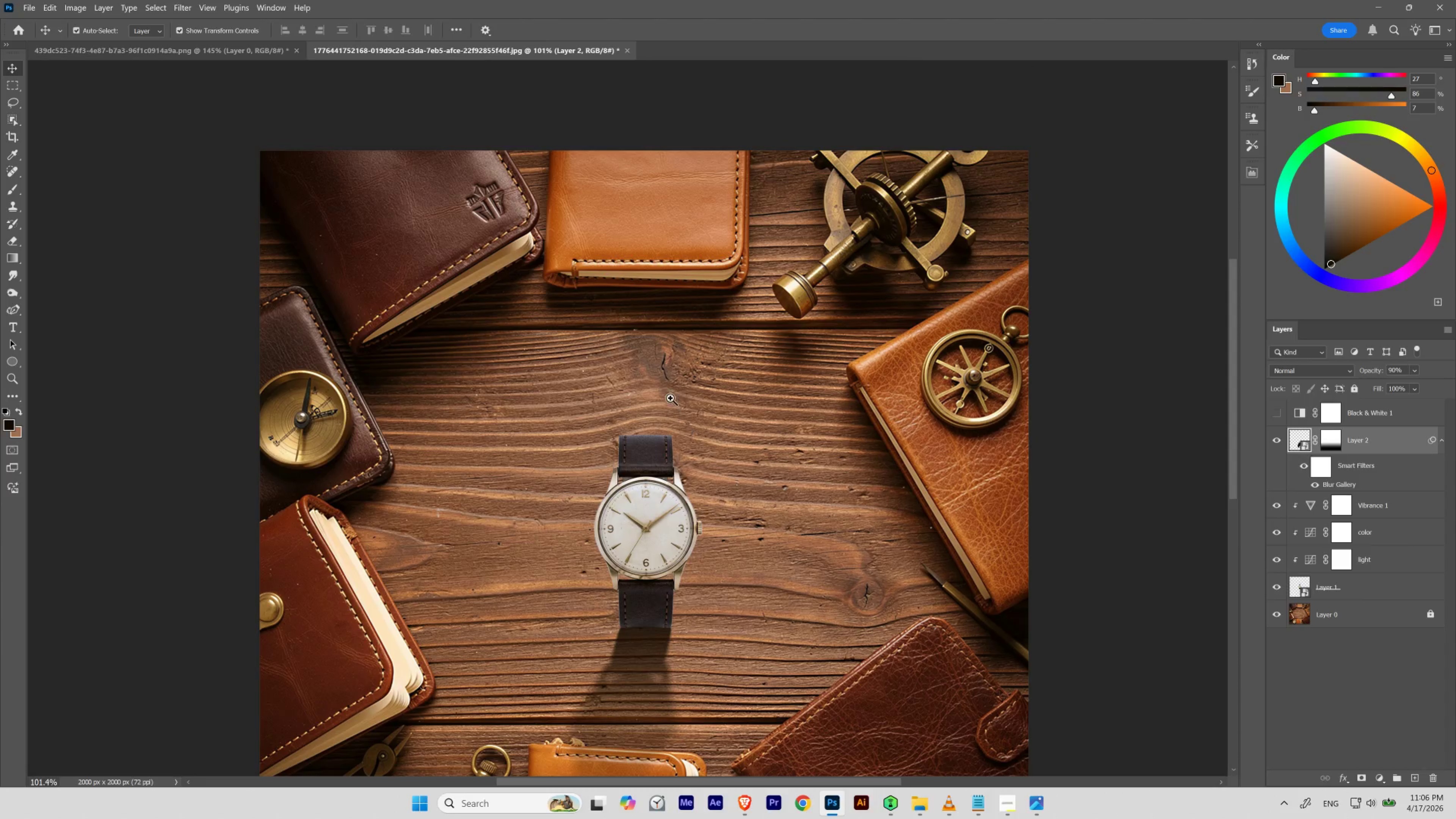 
hold_key(key=ControlLeft, duration=1.5)
left_click_drag(start_coordinate=[675, 393], to_coordinate=[669, 420])
 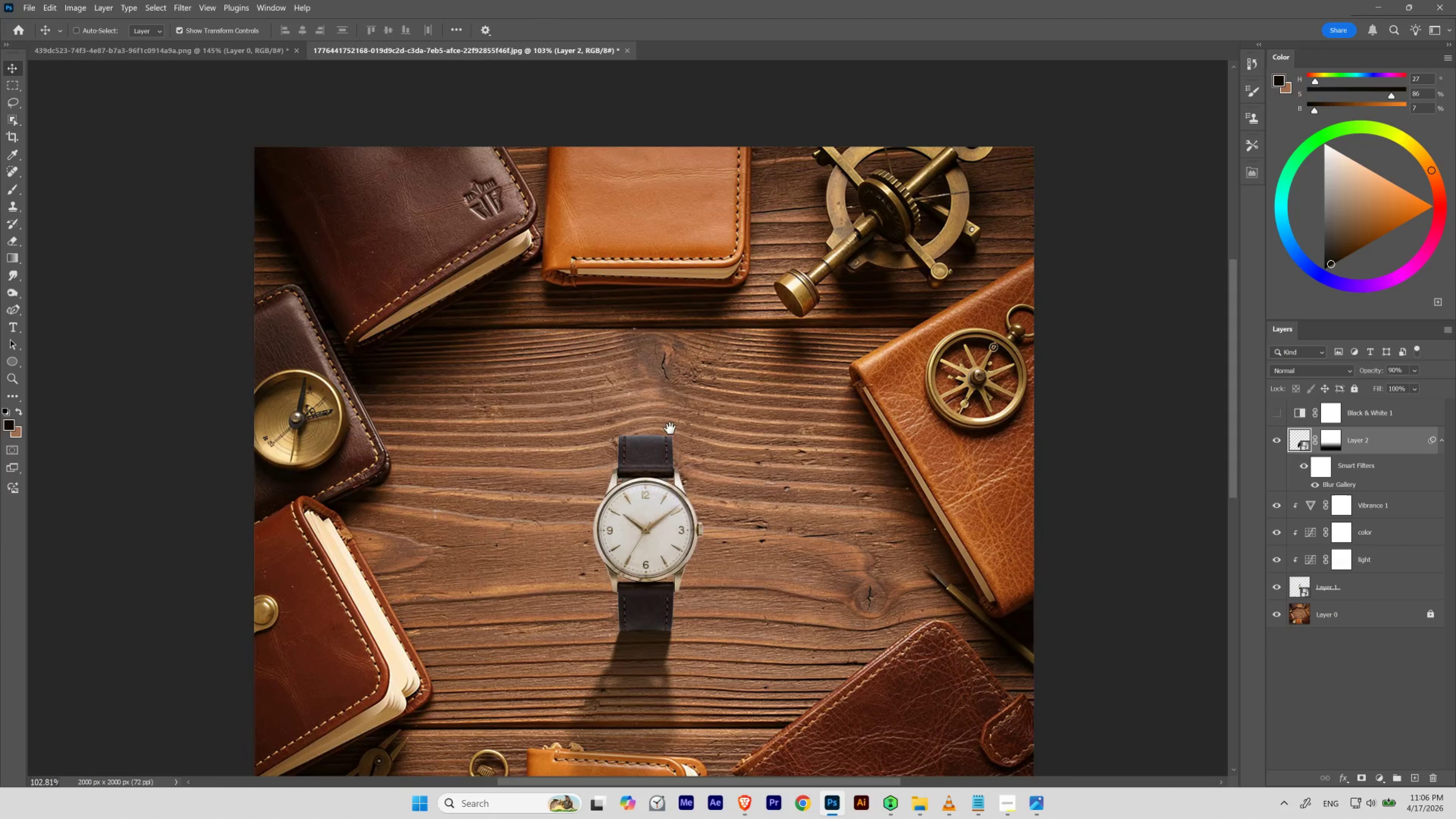 
left_click_drag(start_coordinate=[670, 428], to_coordinate=[695, 394])
 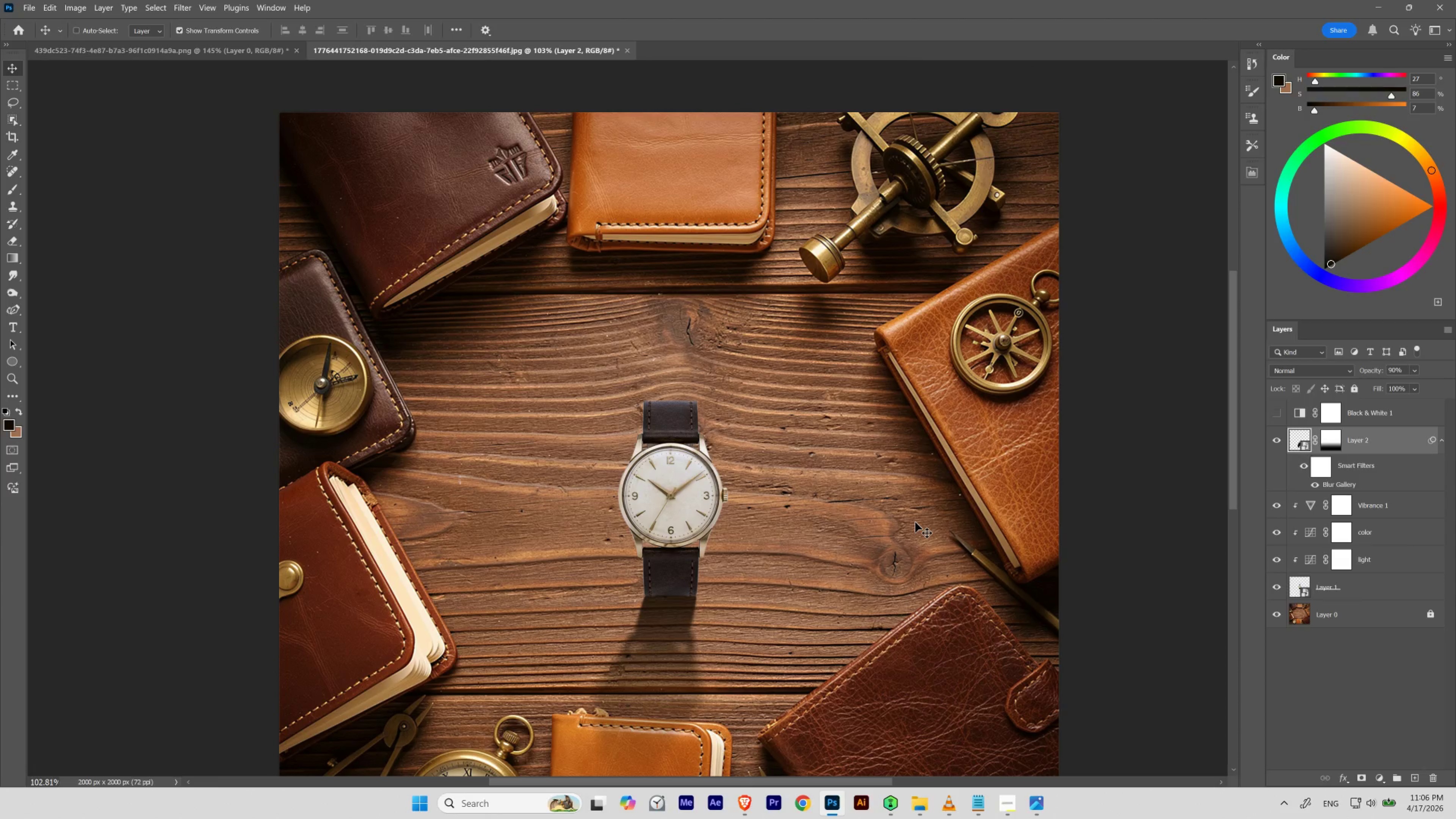 
wait(14.77)
 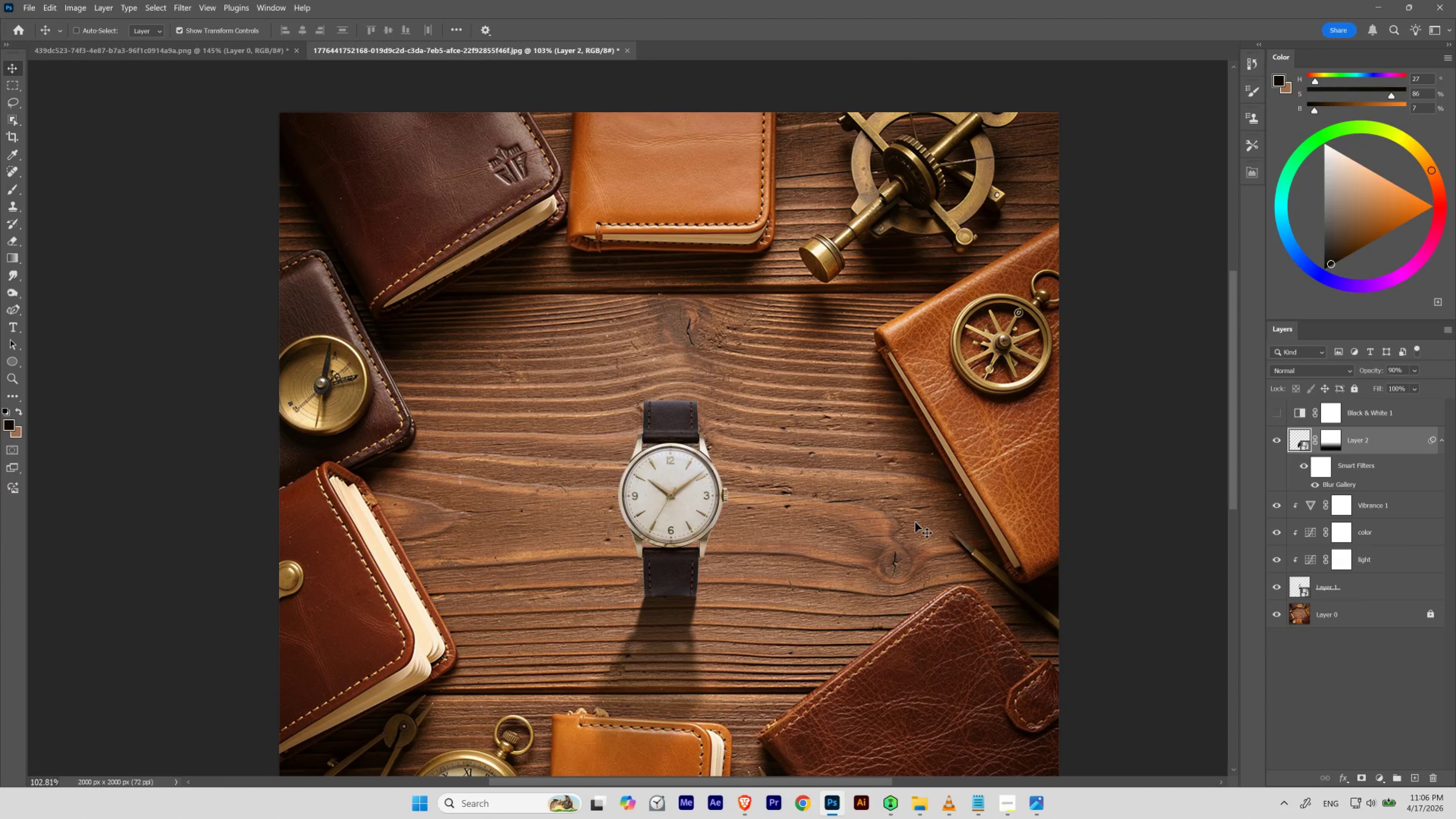 
key(Control+G)
 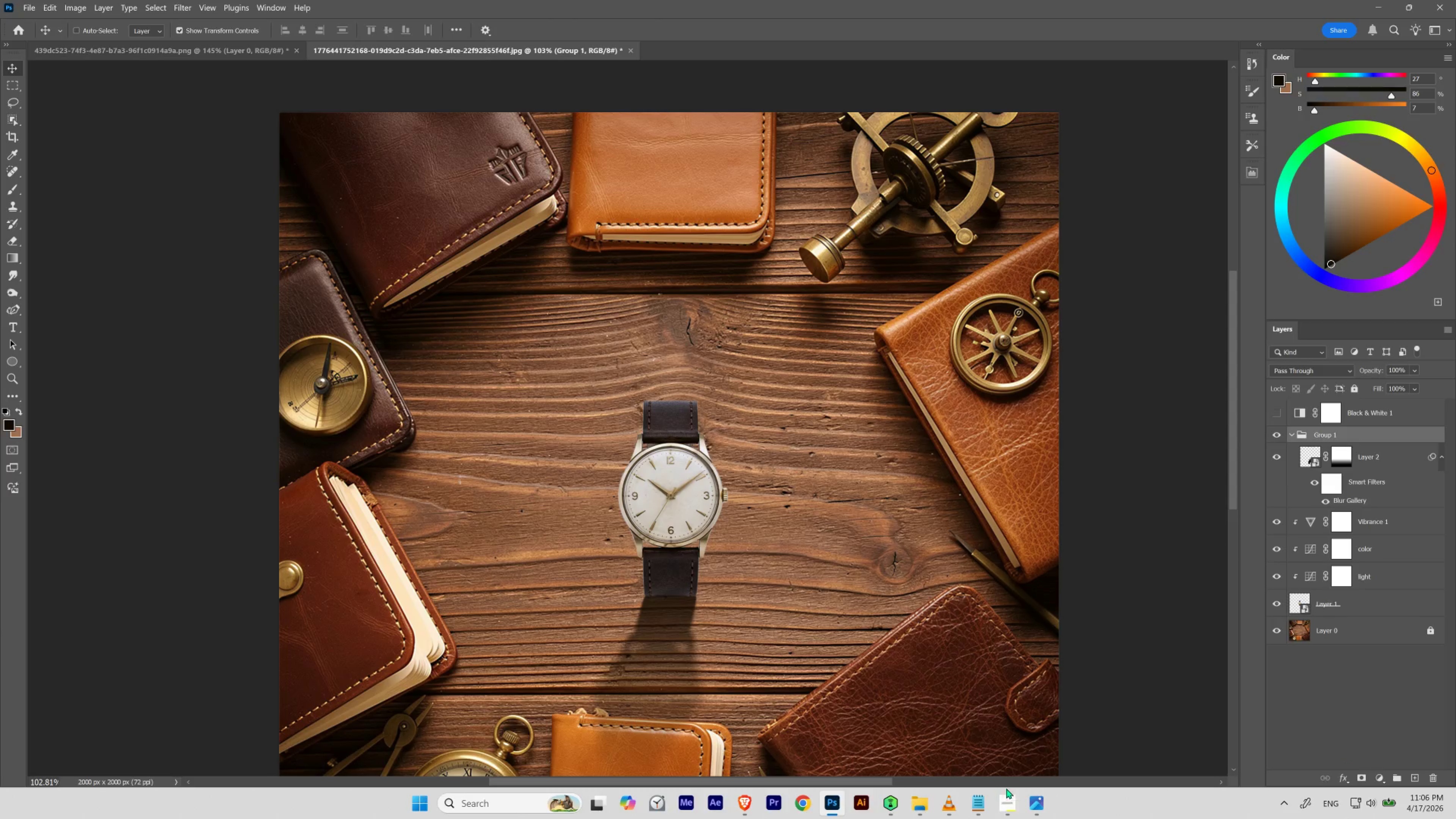 
hold_key(key=Space, duration=0.91)
 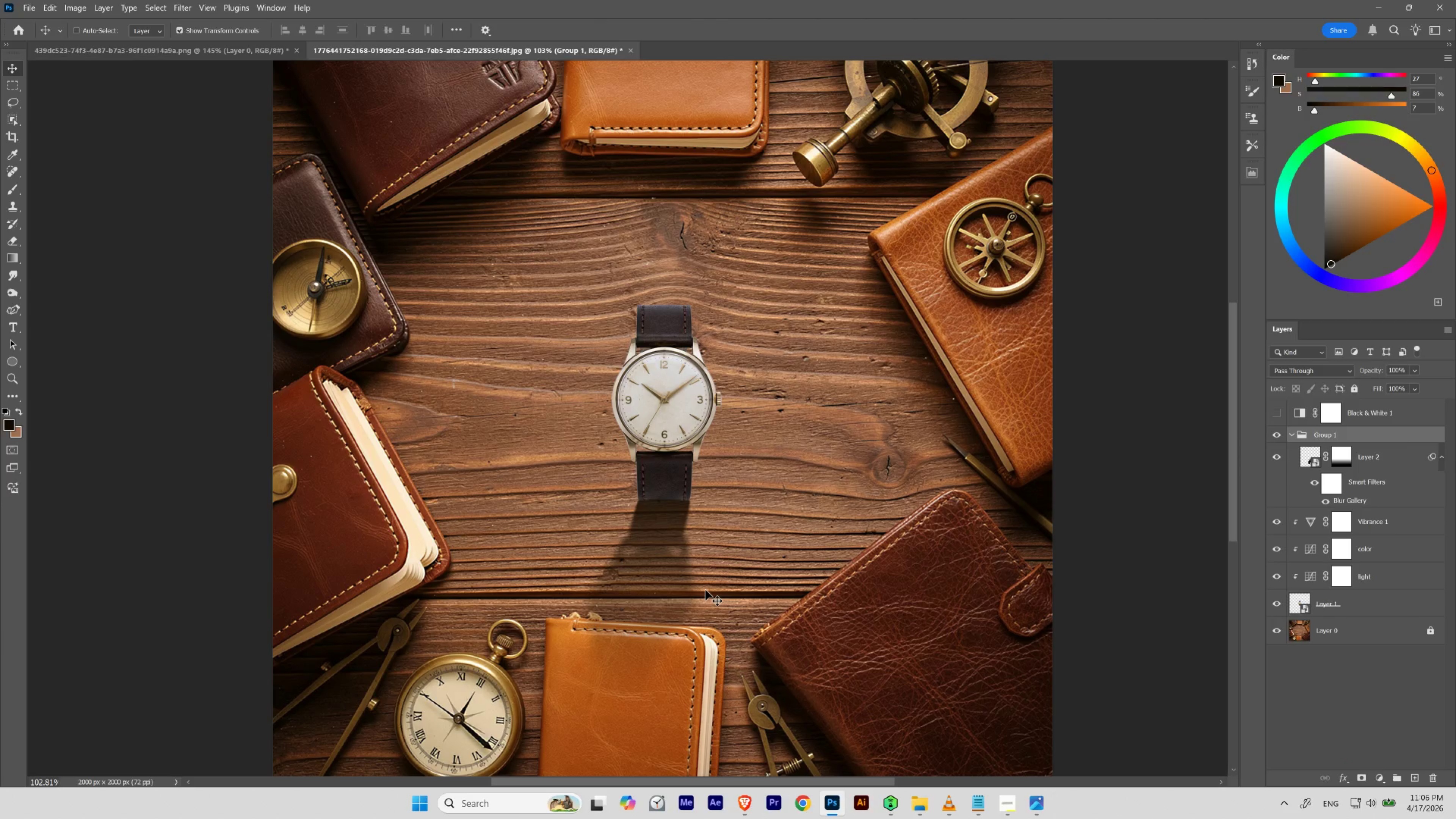 
left_click_drag(start_coordinate=[712, 686], to_coordinate=[706, 590])
 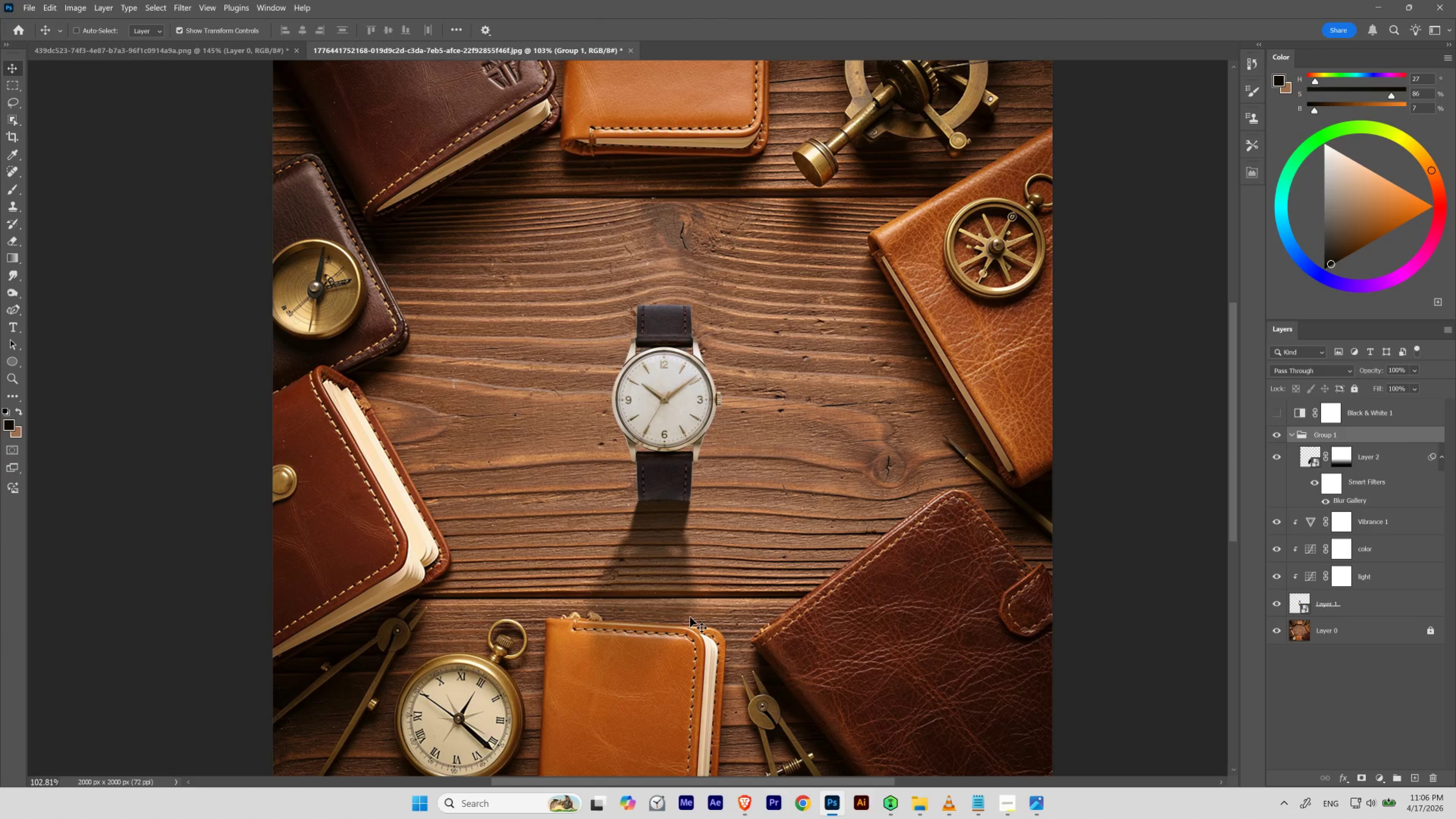 
key(B)
 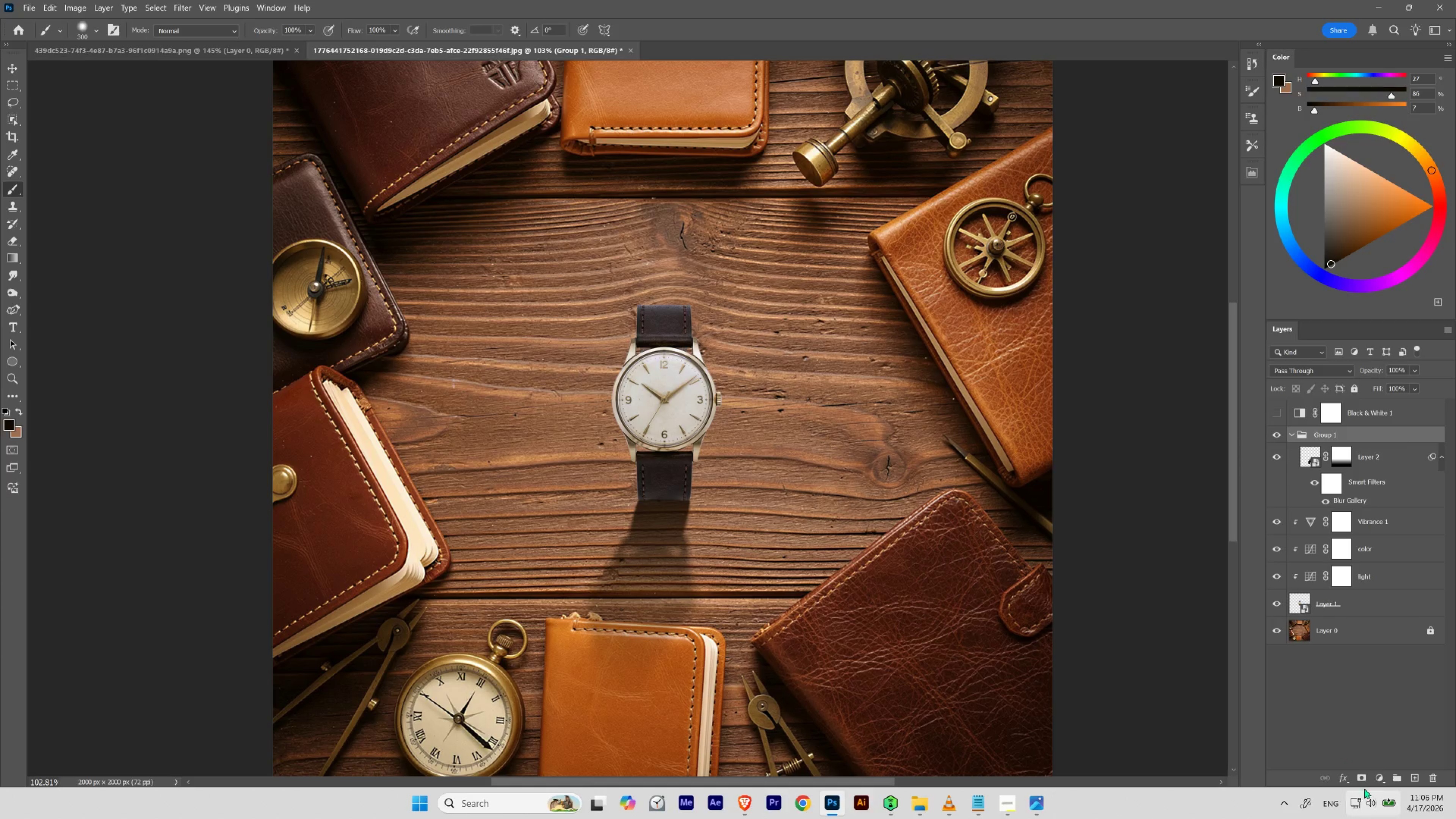 
left_click([1367, 774])
 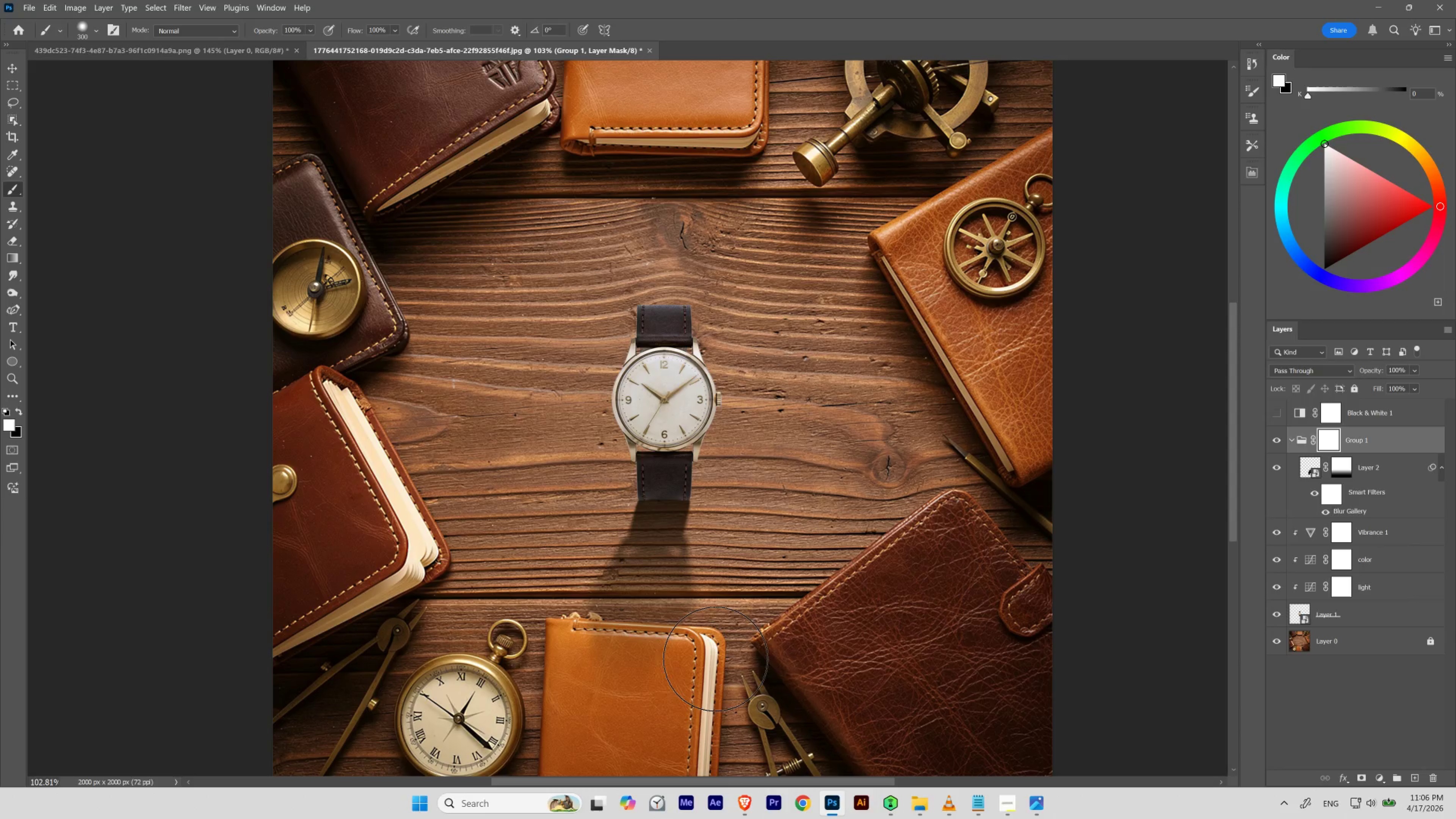 
key(BracketRight)
 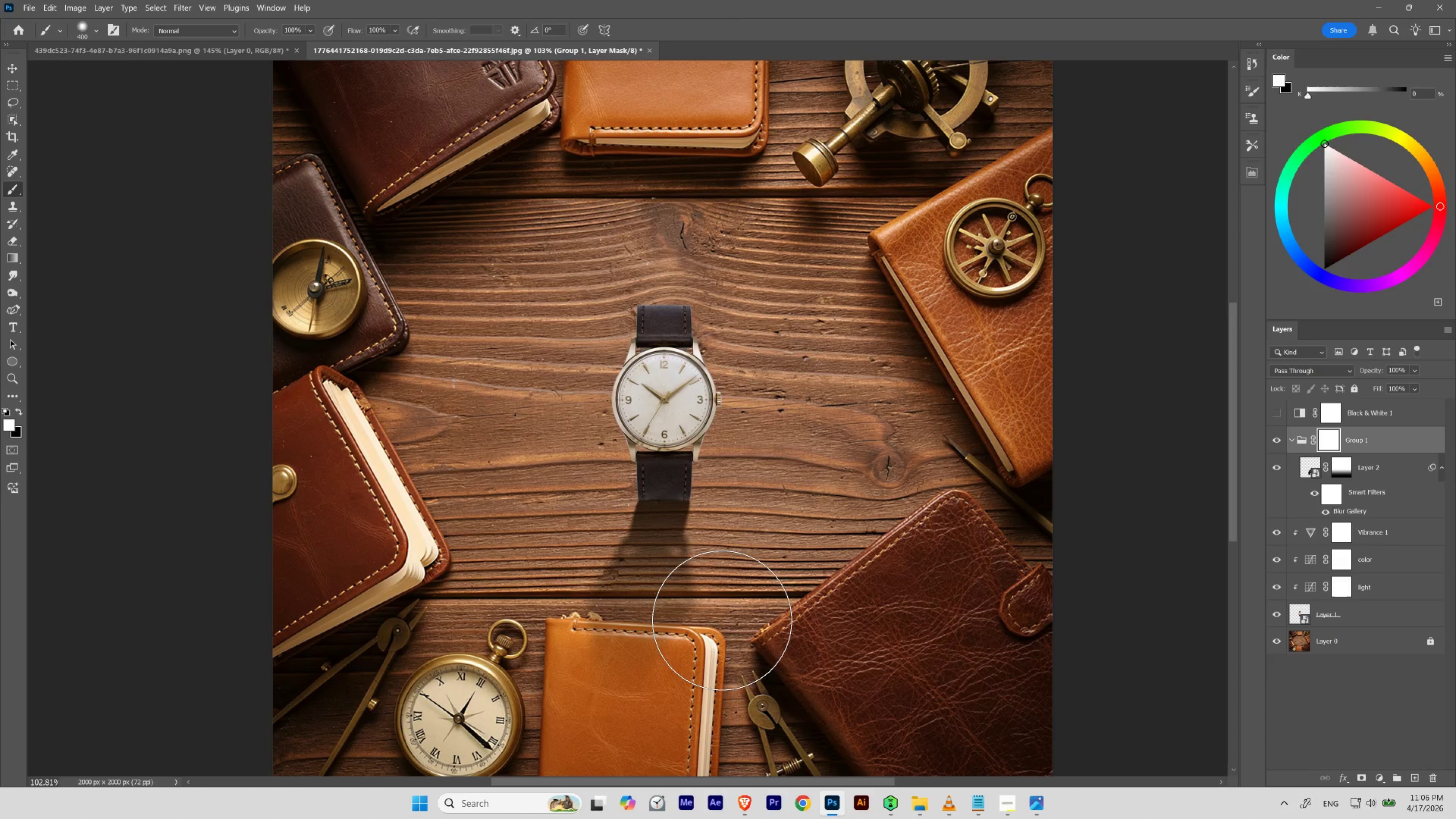 
key(BracketLeft)
 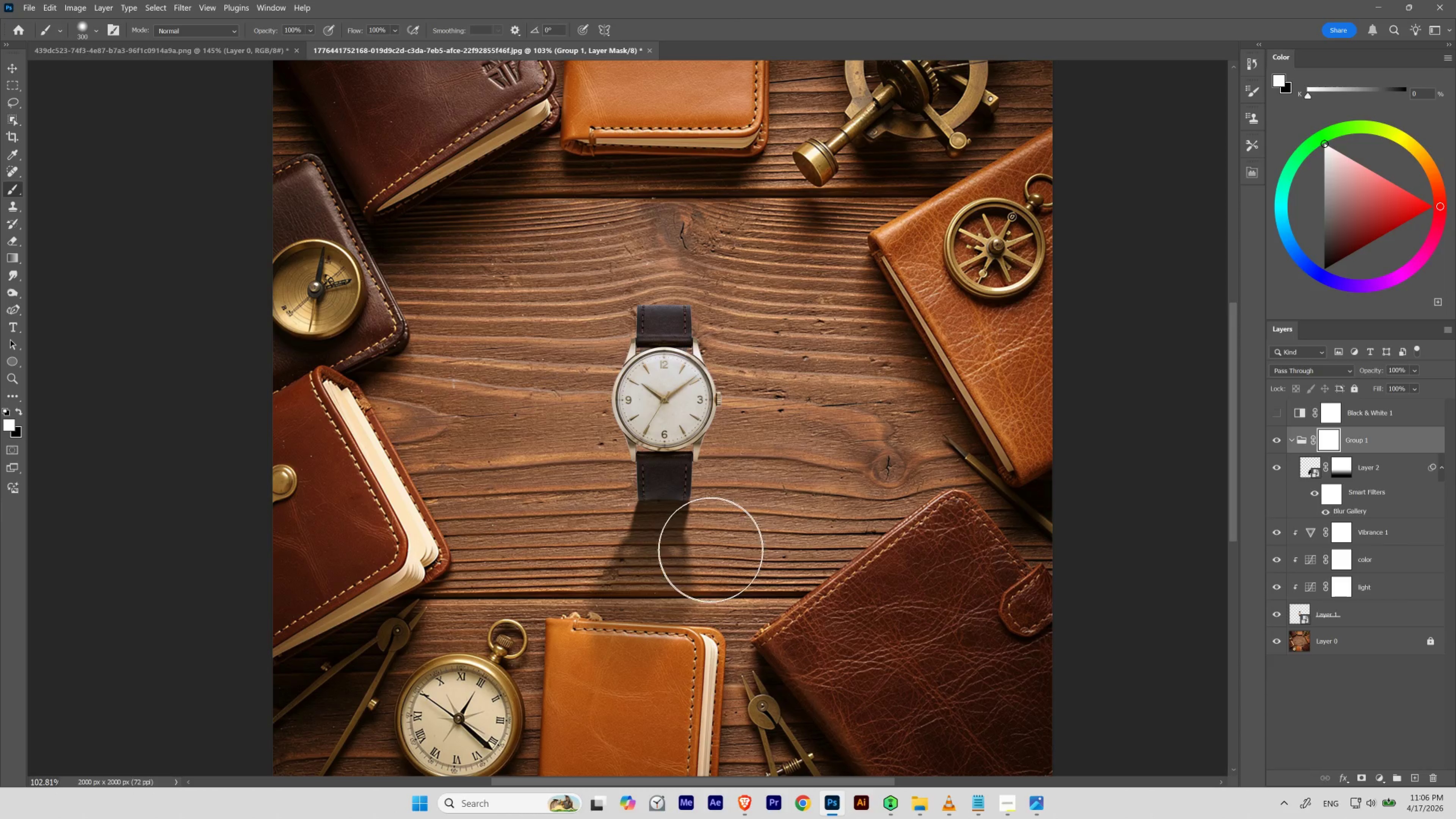 
right_click([716, 543])
 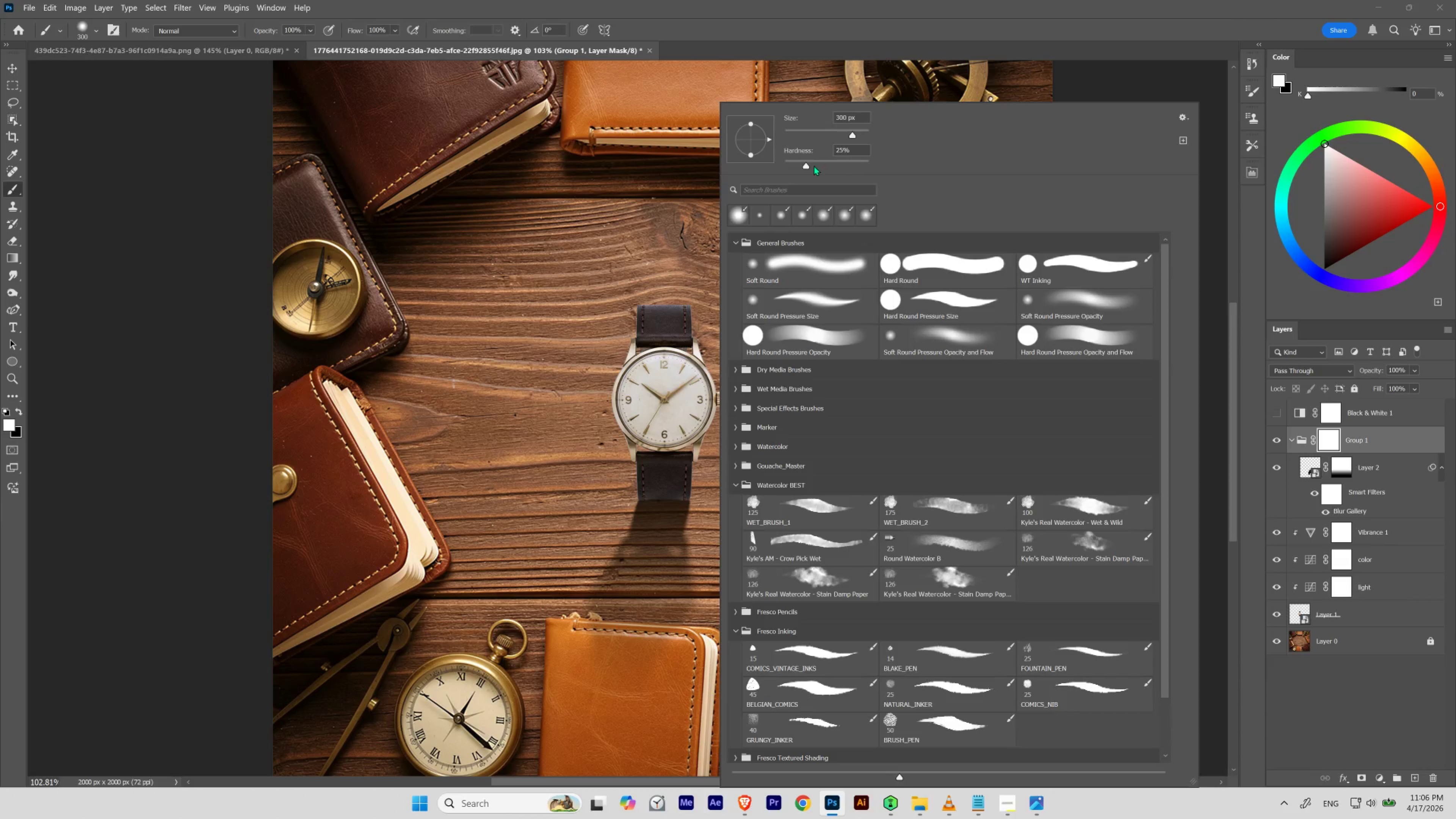 
left_click_drag(start_coordinate=[809, 166], to_coordinate=[737, 167])
 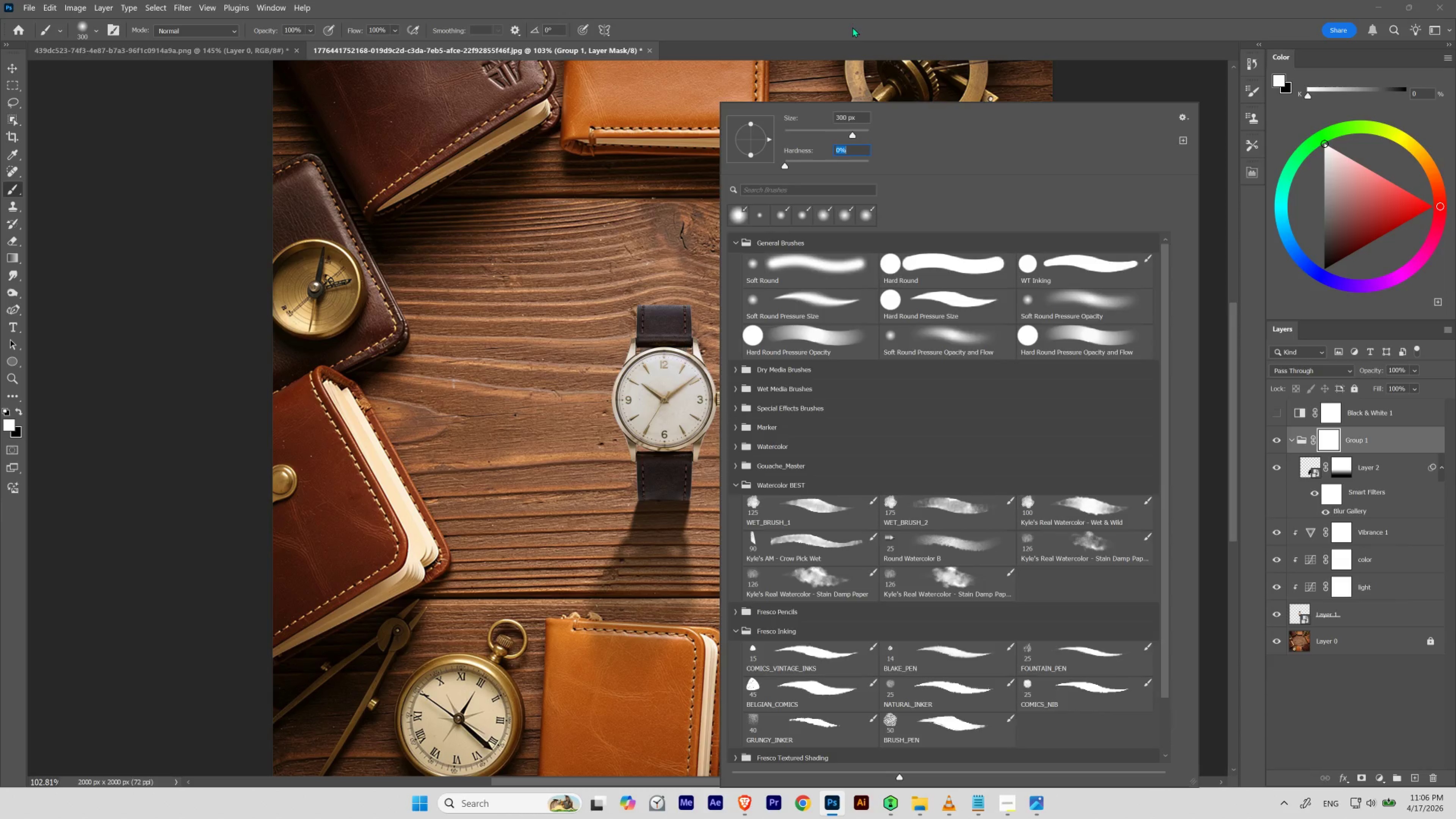 
left_click([857, 26])
 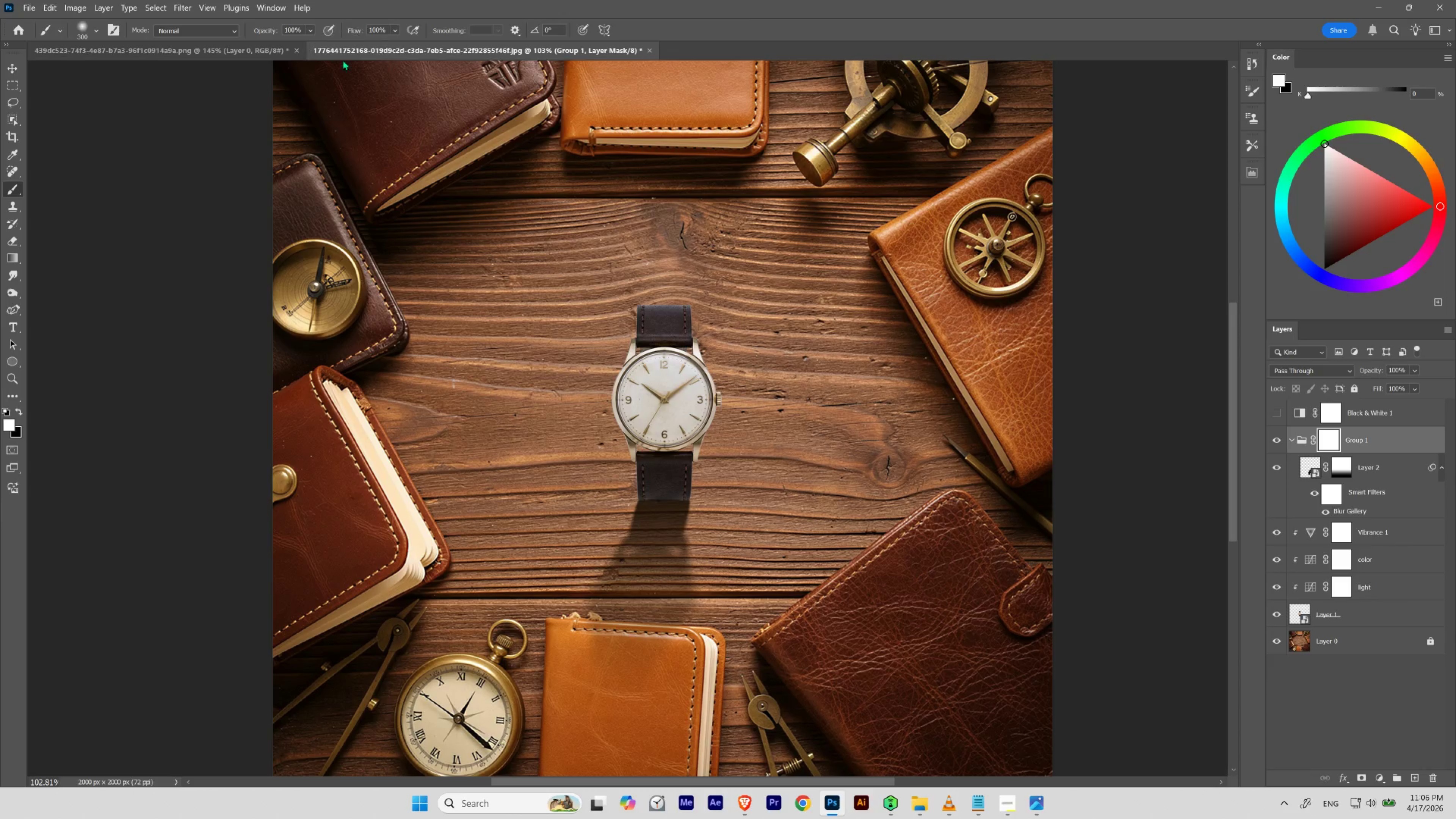 
left_click([331, 33])
 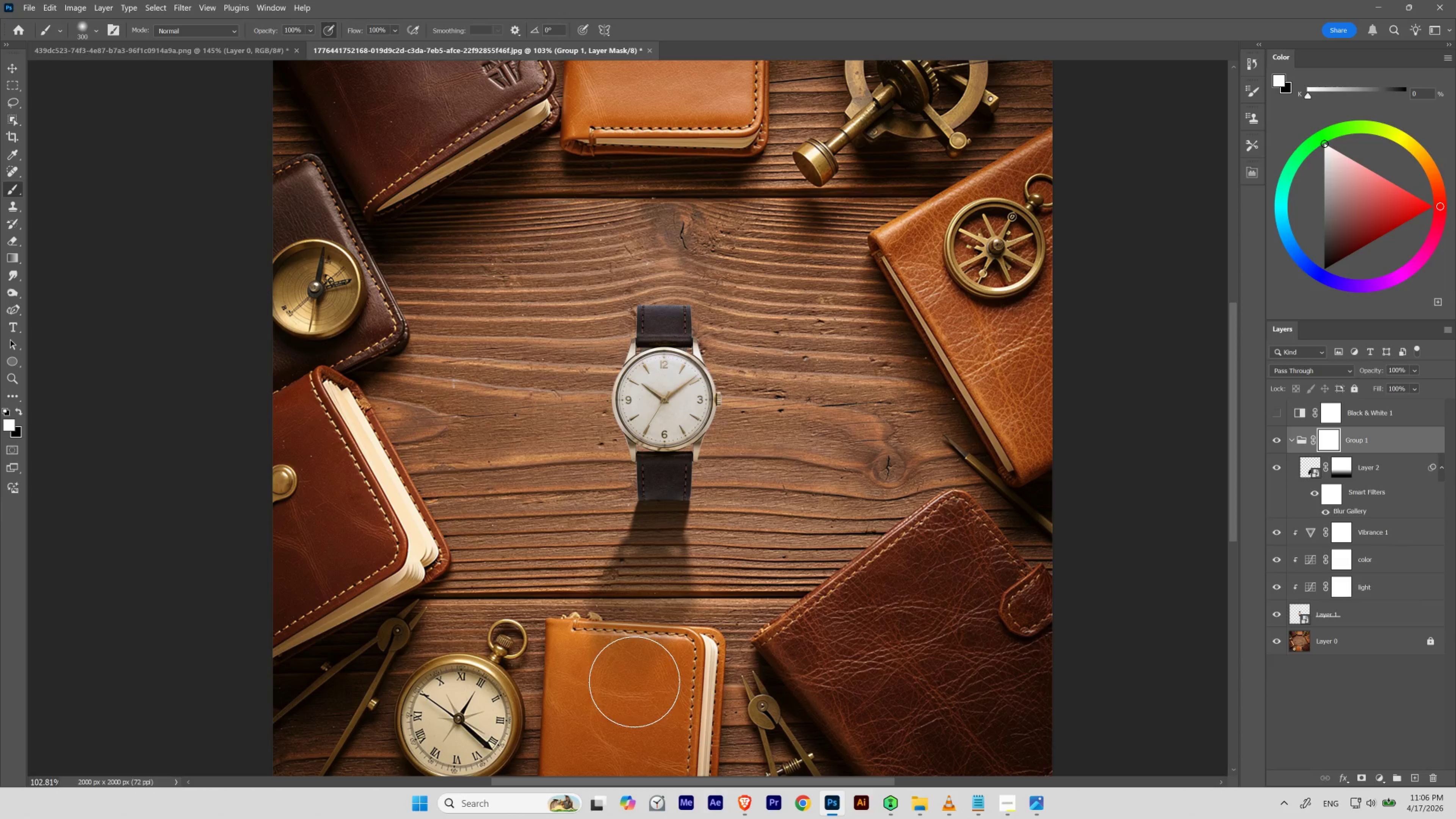 
type(6x)
 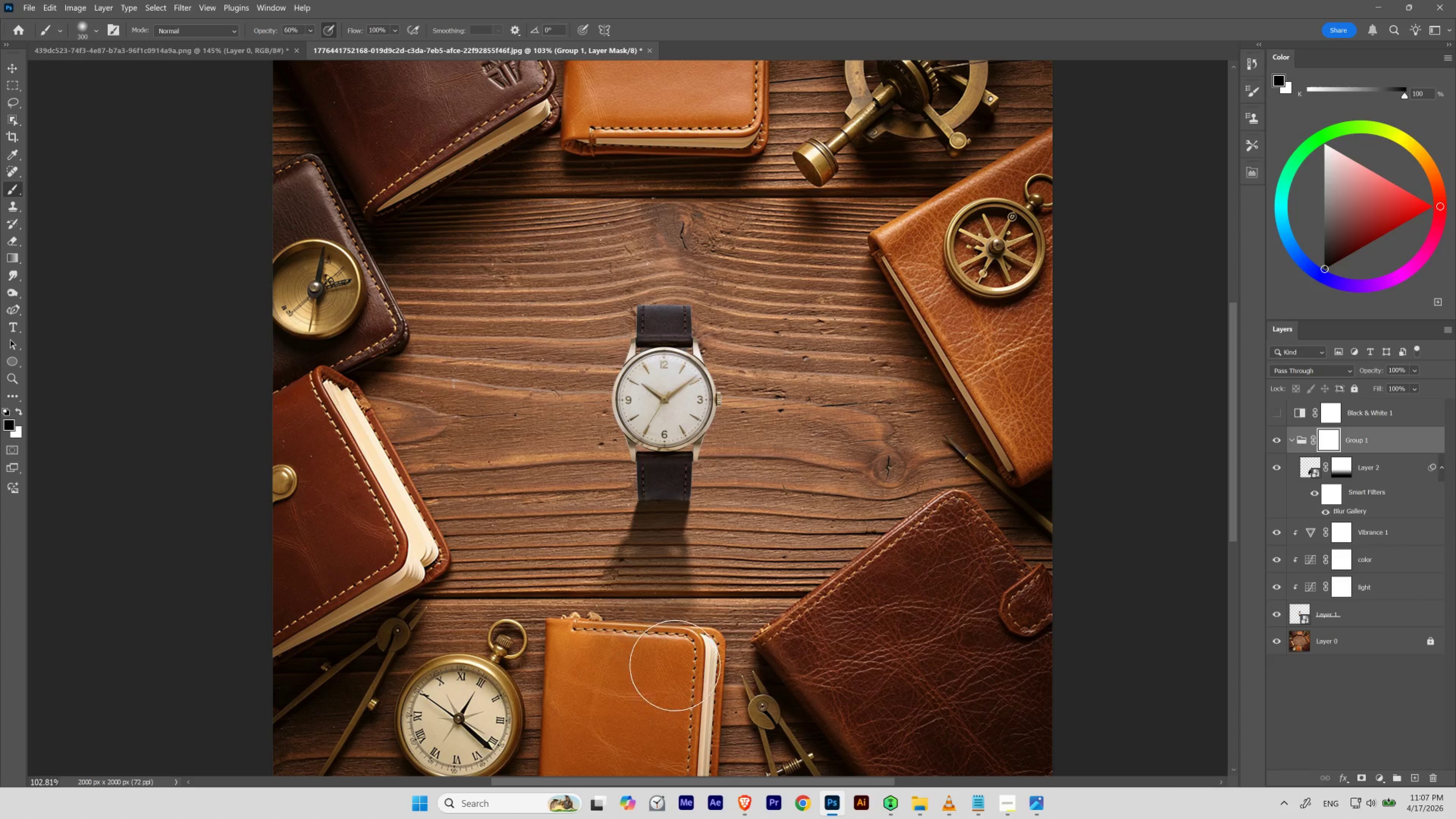 
wait(16.09)
 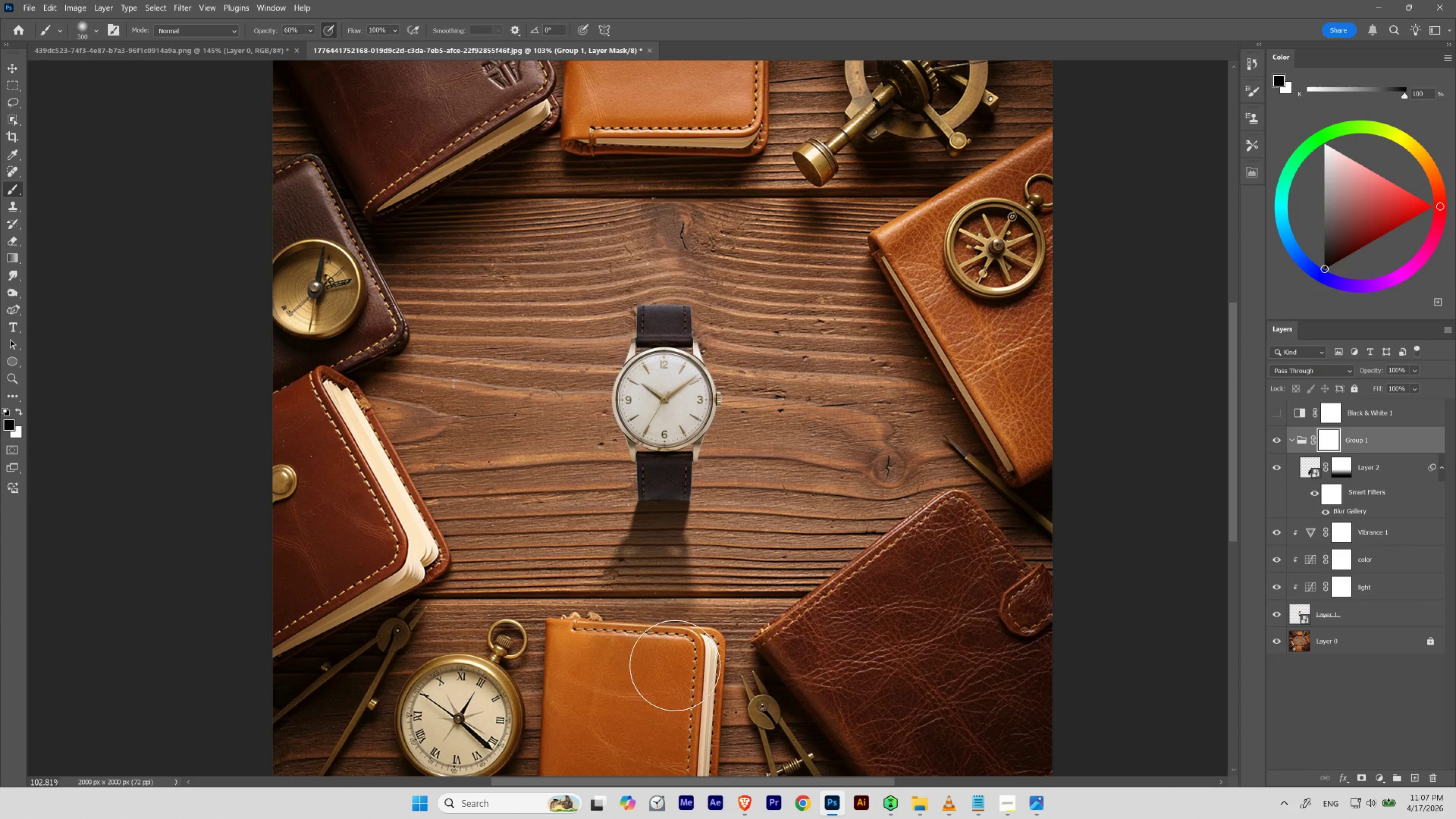 
hold_key(key=ControlLeft, duration=2.19)
 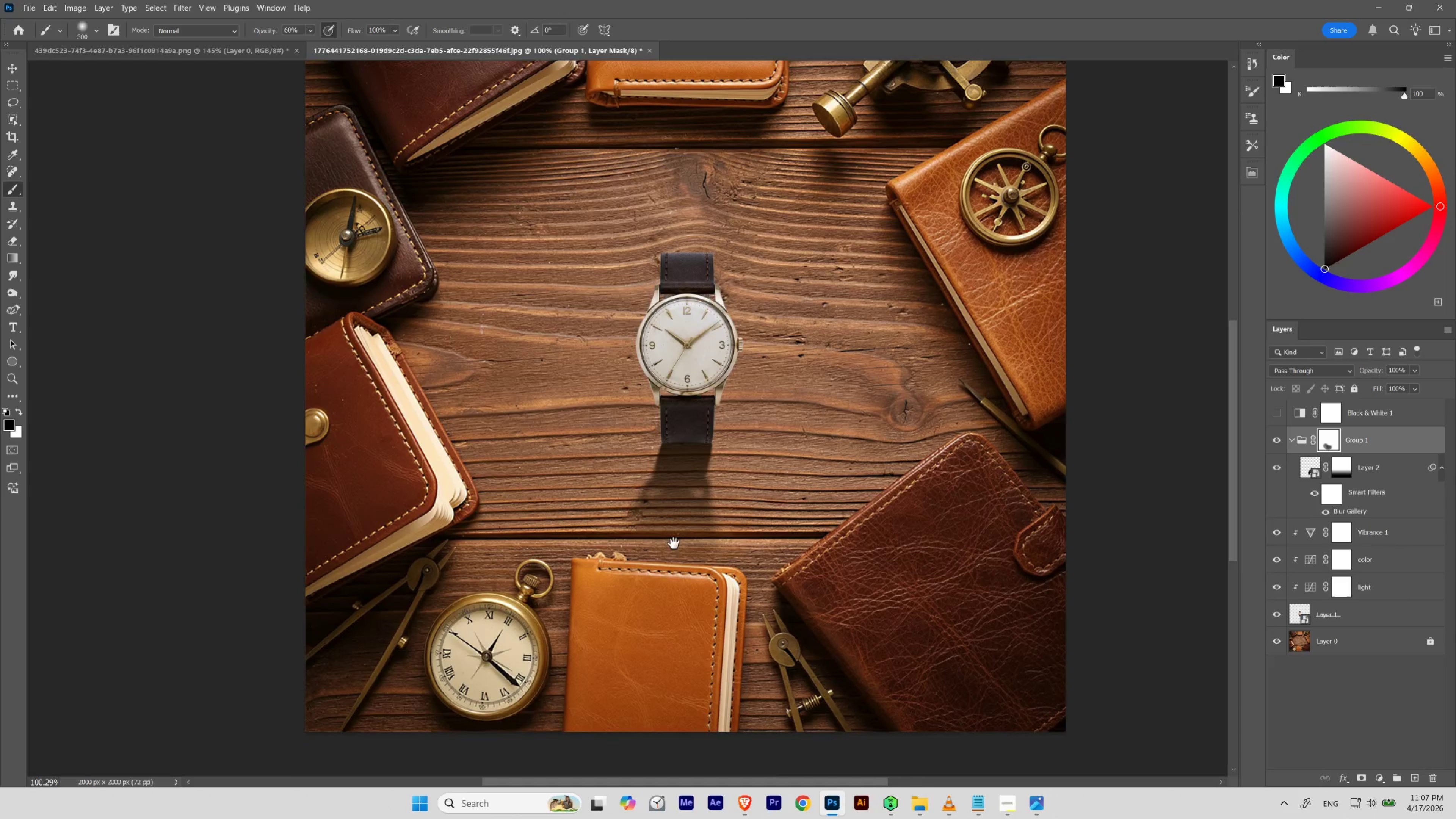 
hold_key(key=Space, duration=1.53)
 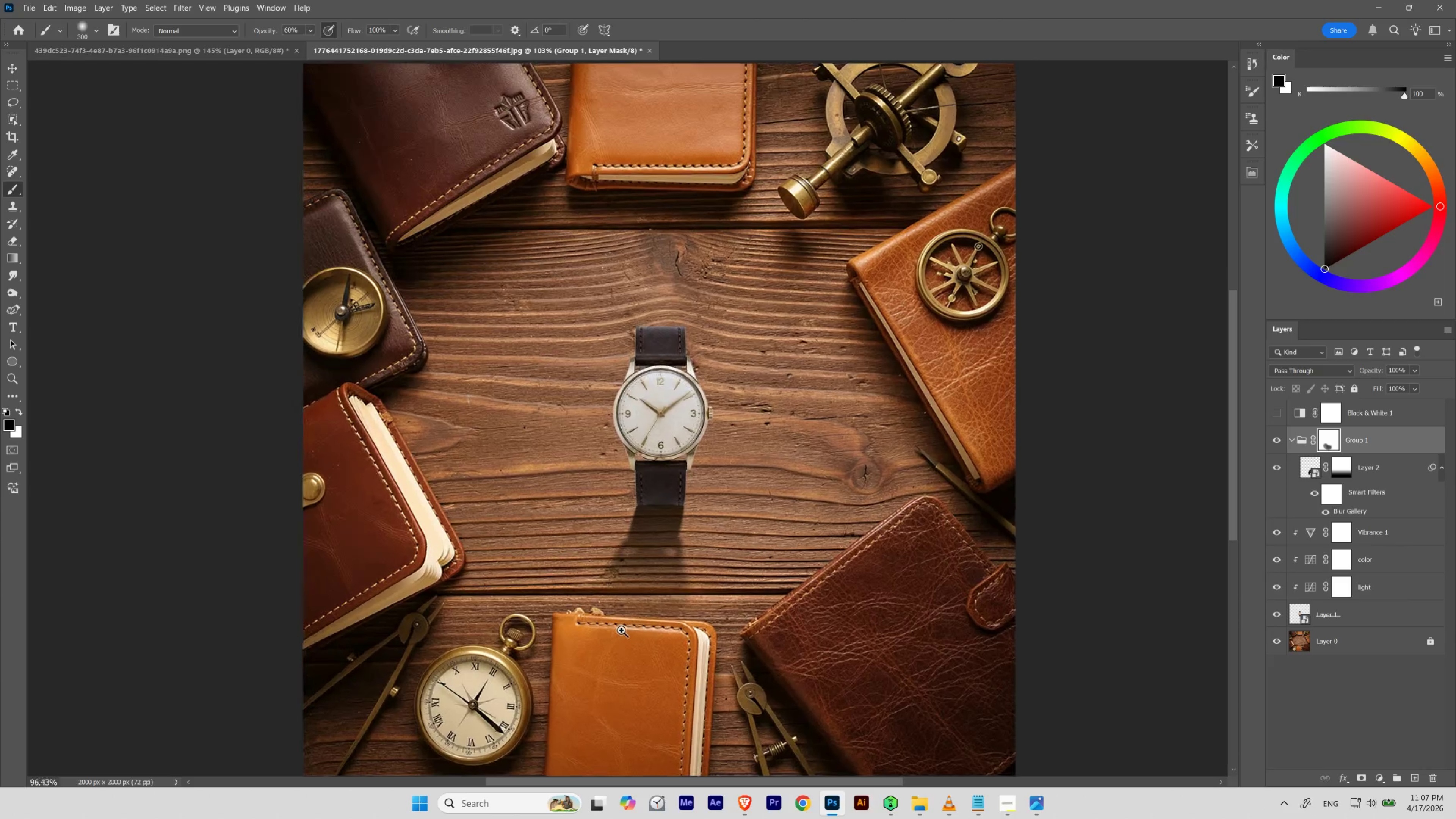 
left_click_drag(start_coordinate=[623, 556], to_coordinate=[622, 630])
 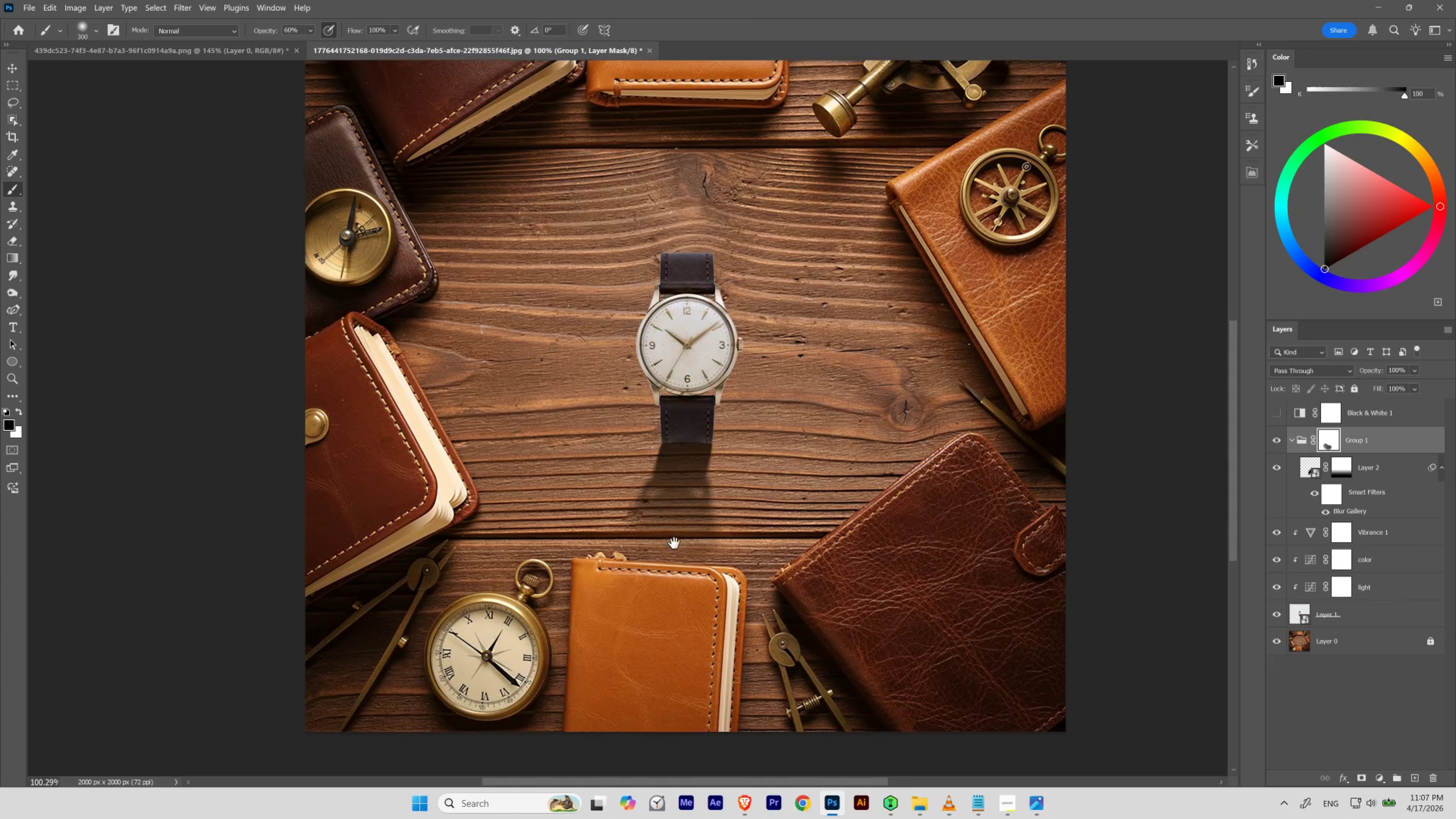 
hold_key(key=Space, duration=1.3)
 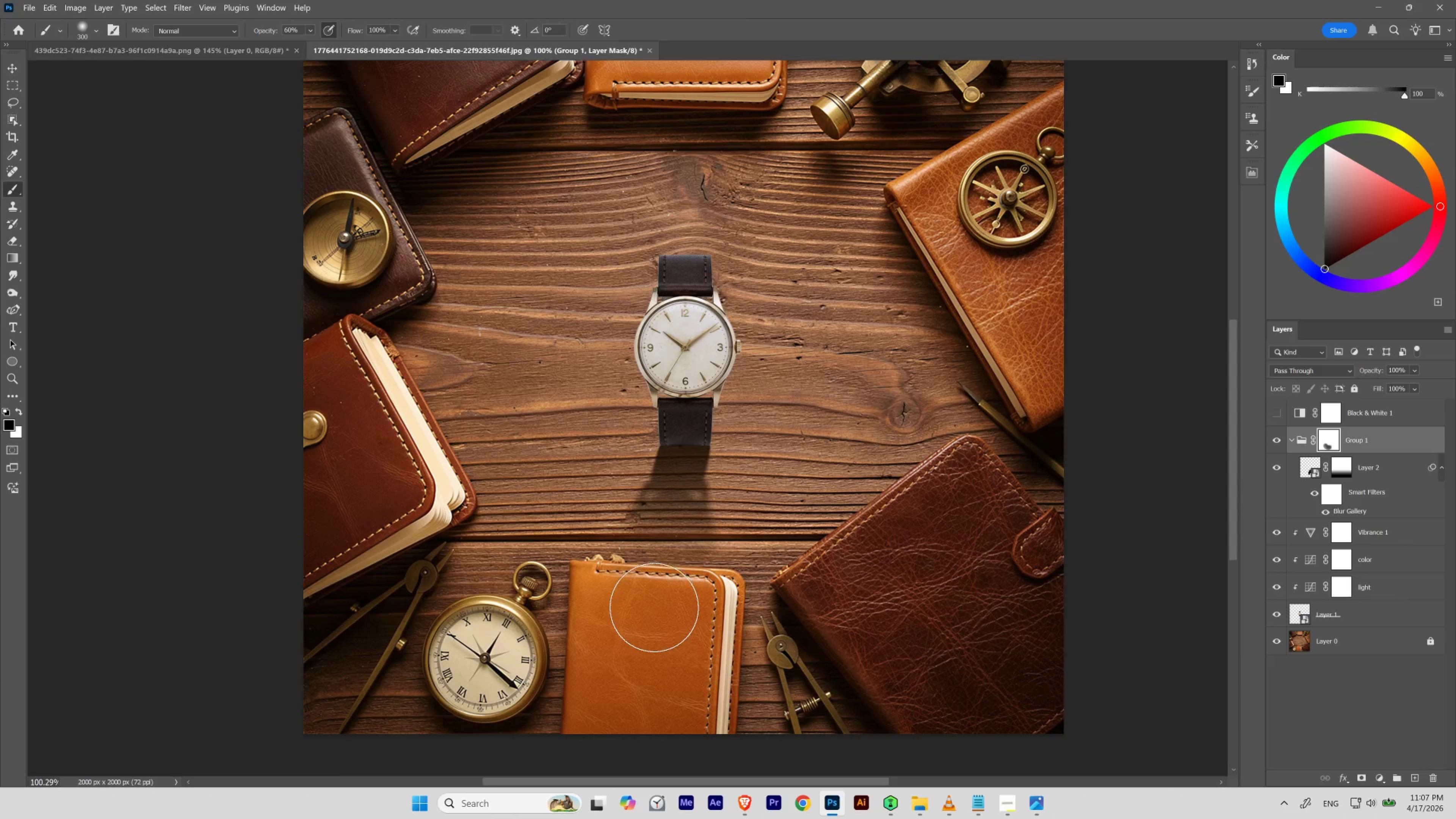 
left_click_drag(start_coordinate=[650, 602], to_coordinate=[672, 545])
 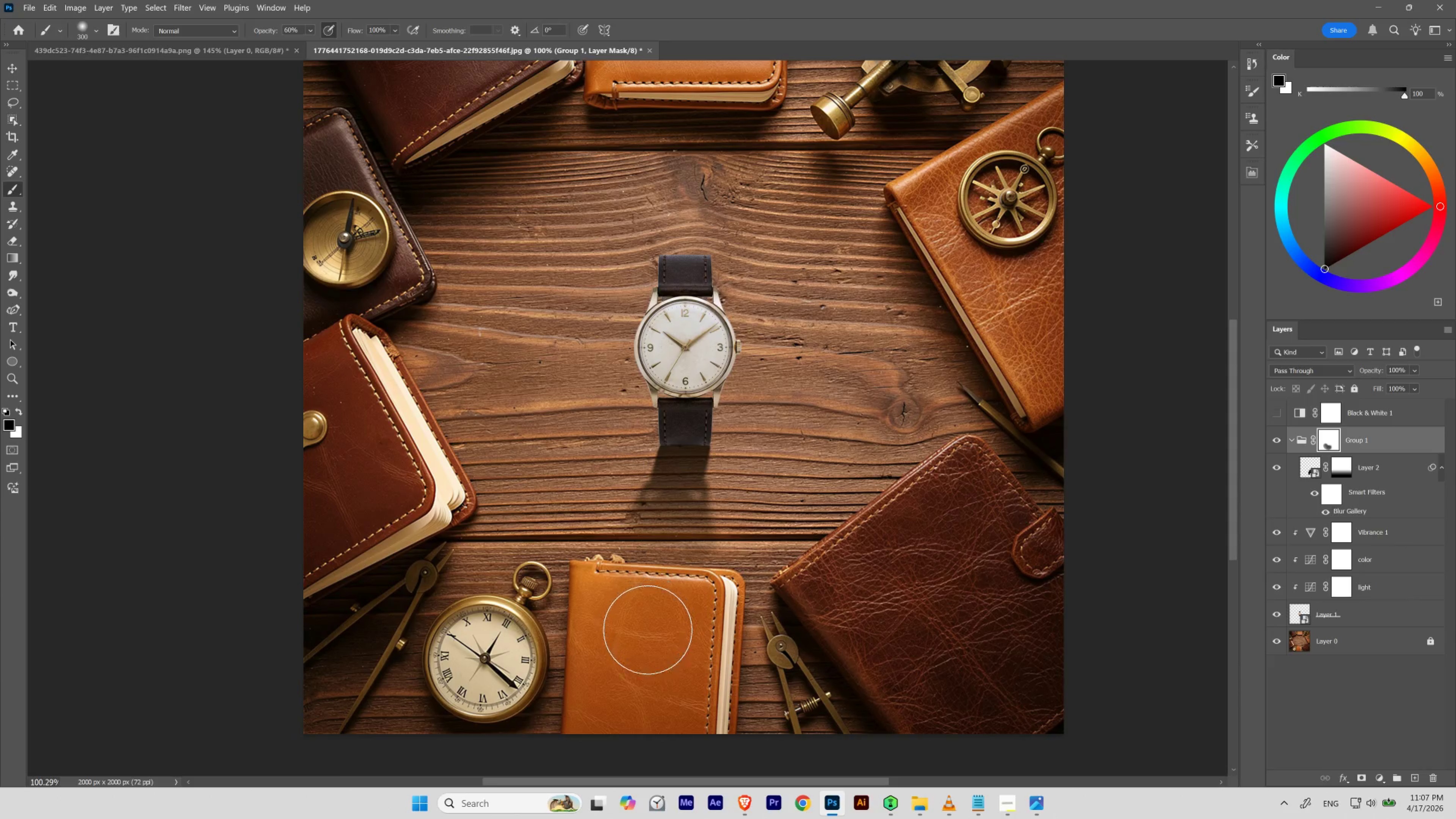 
key(BracketRight)
 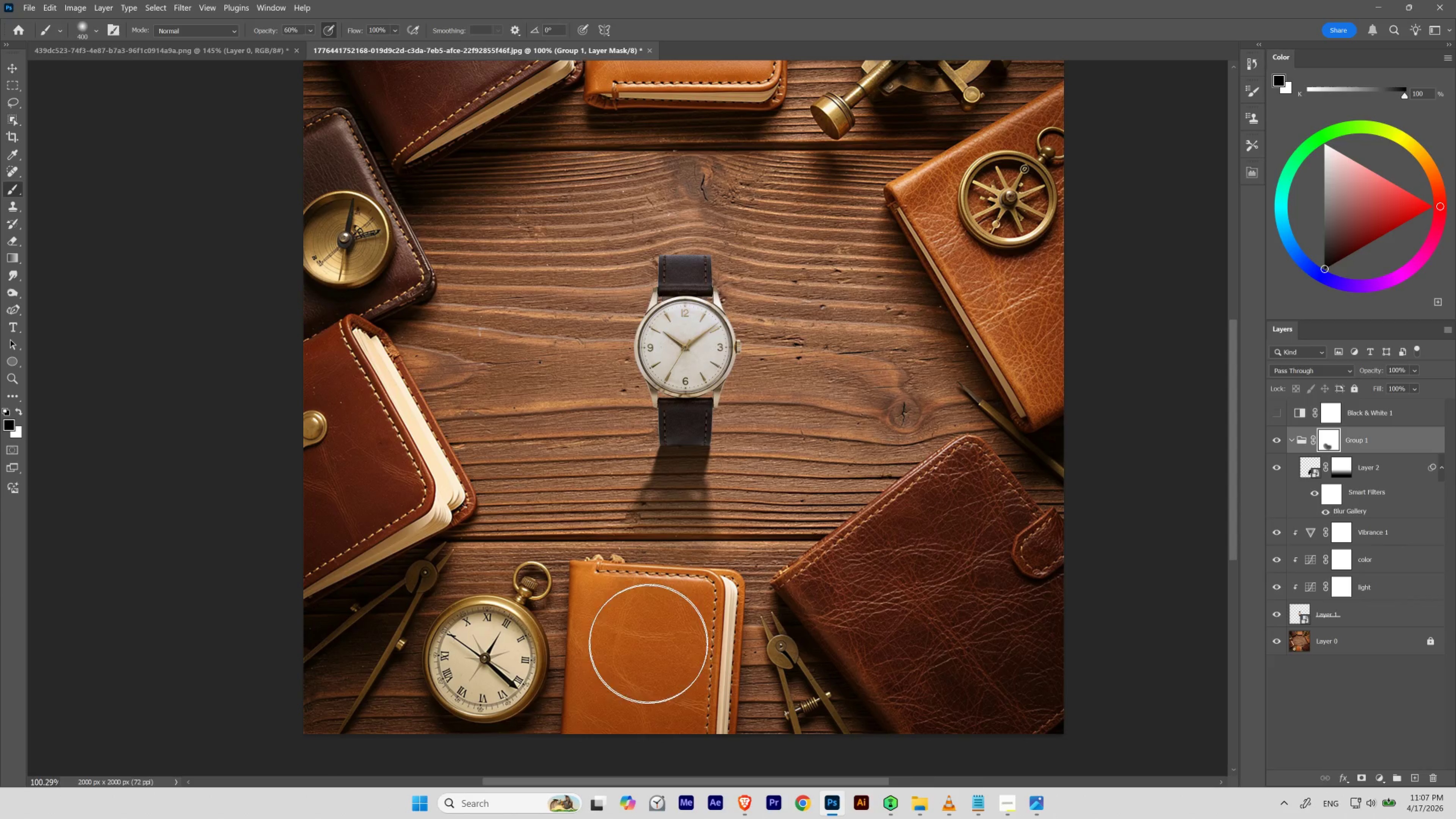 
key(BracketRight)
 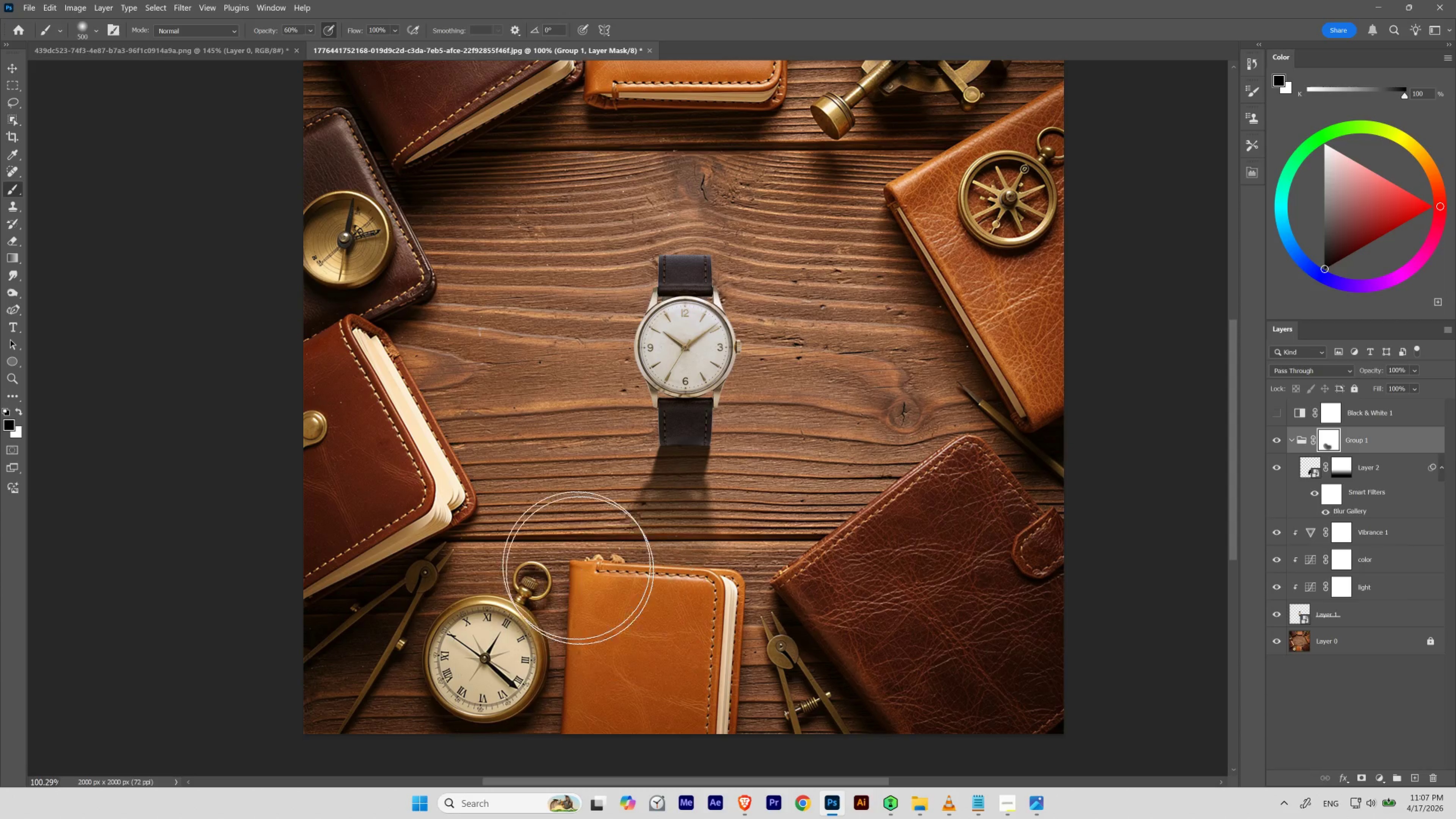 
hold_key(key=Space, duration=1.08)
 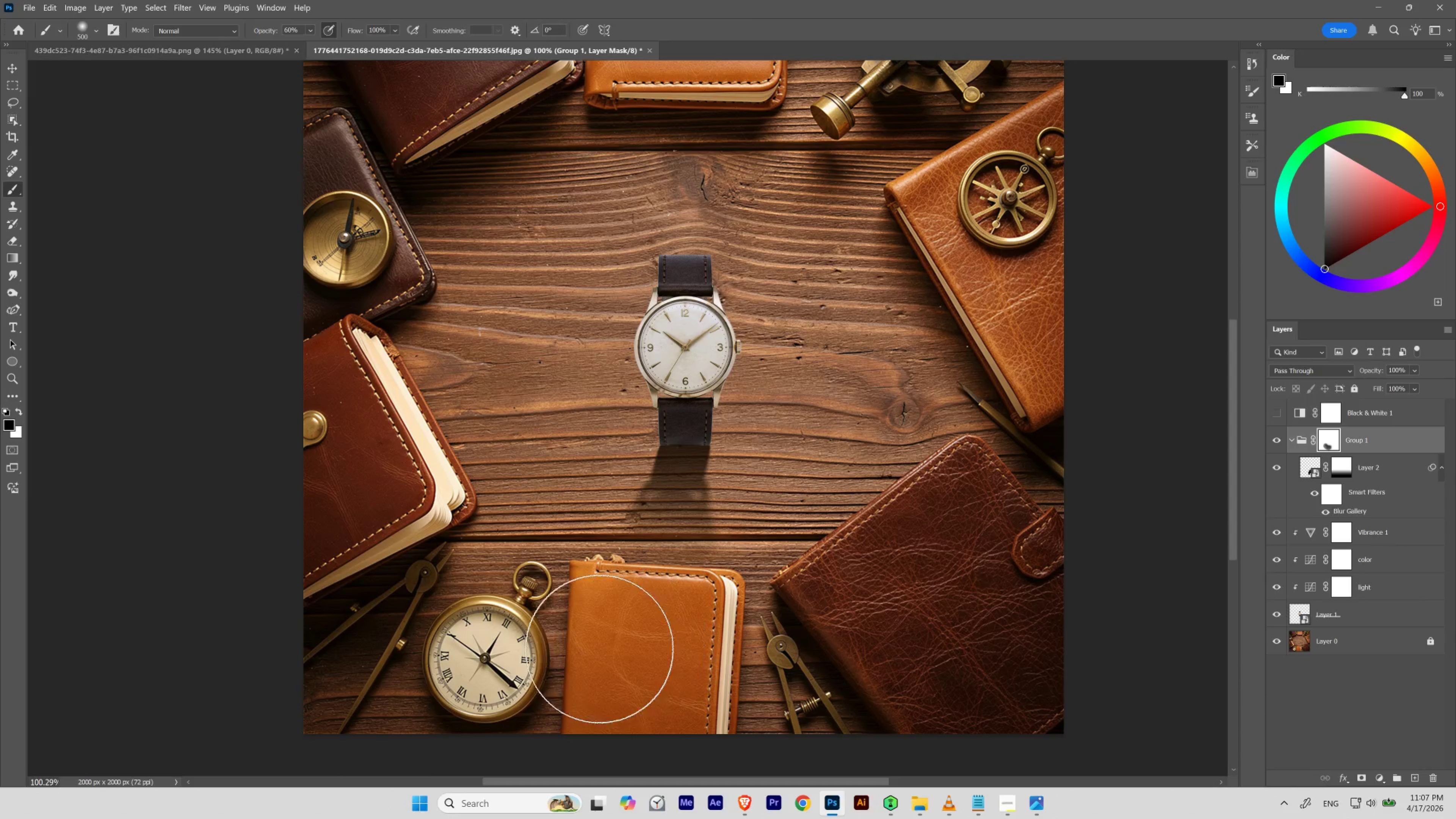 
hold_key(key=ControlLeft, duration=1.02)
left_click_drag(start_coordinate=[635, 566], to_coordinate=[622, 627])
 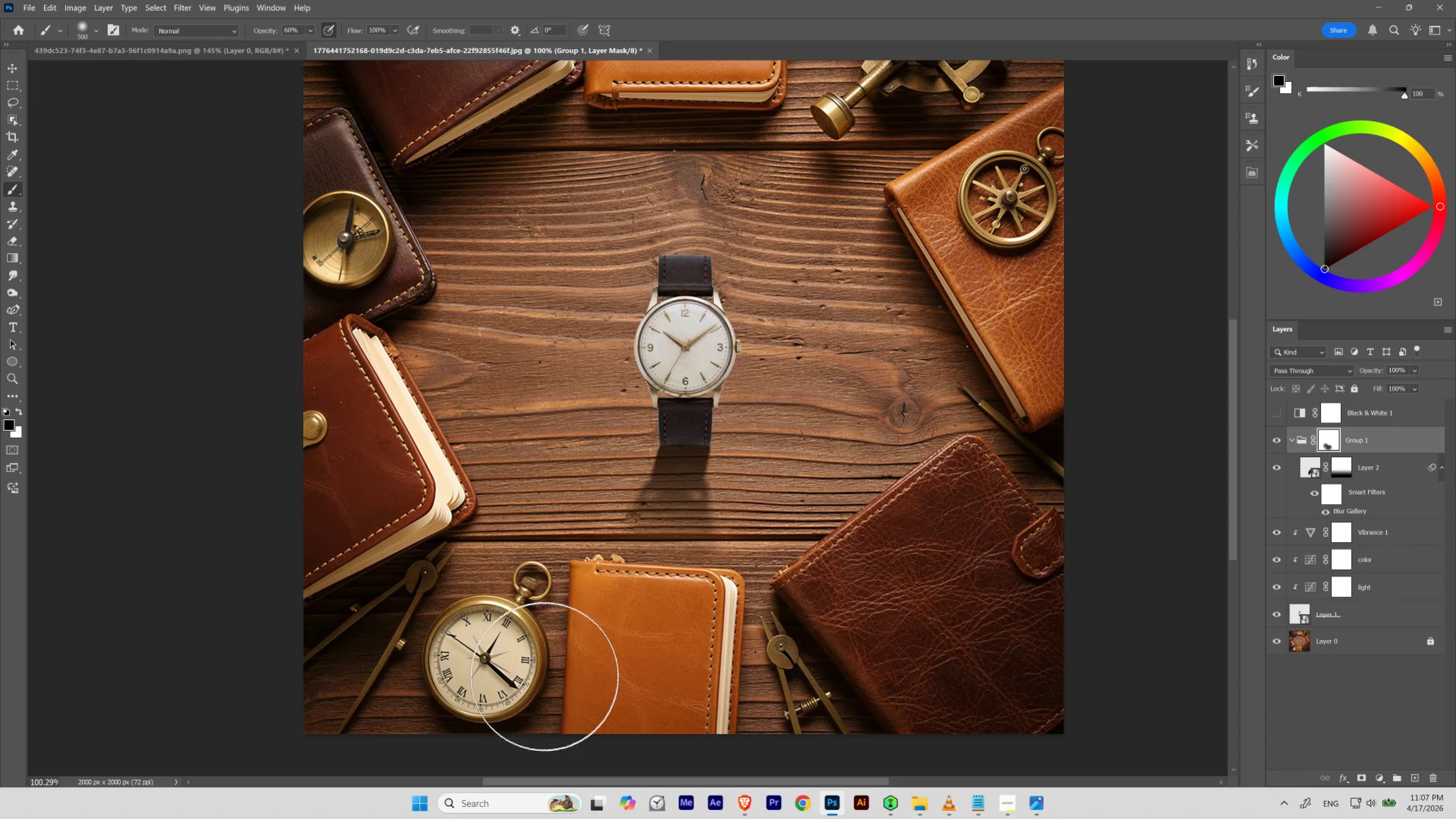 
key(Control+Z)
 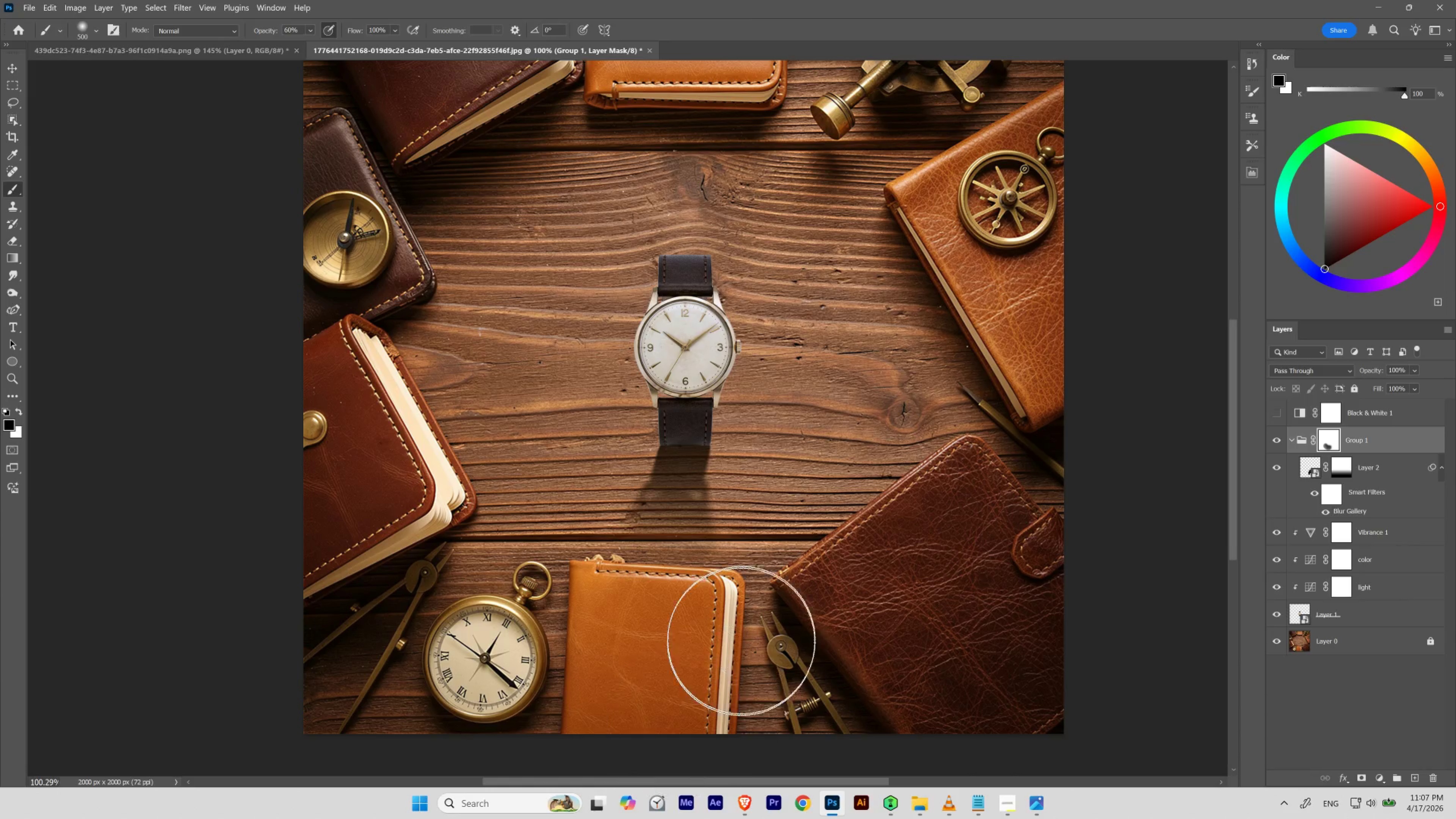 
key(X)
 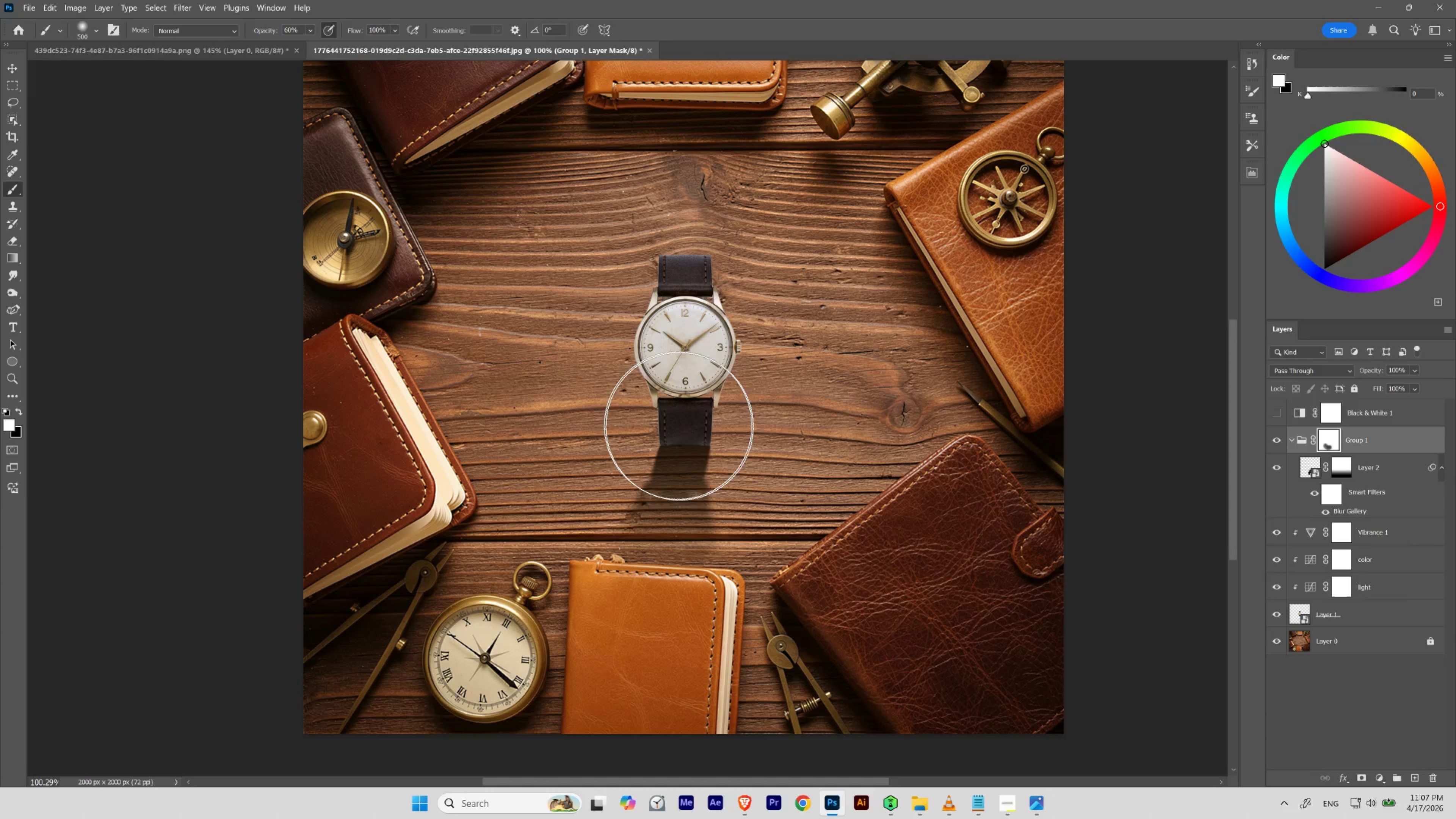 
wait(8.04)
 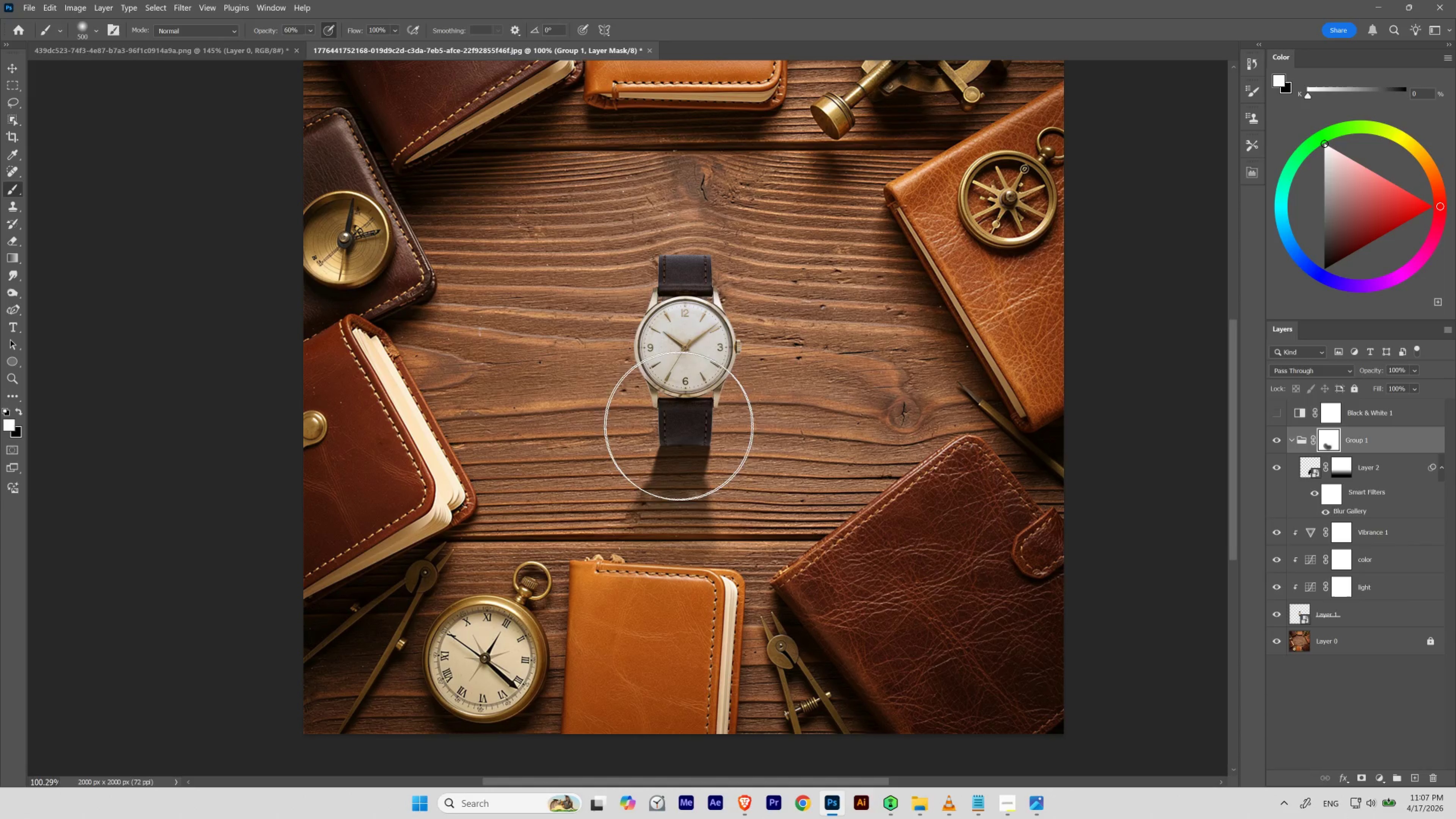 
key(X)
 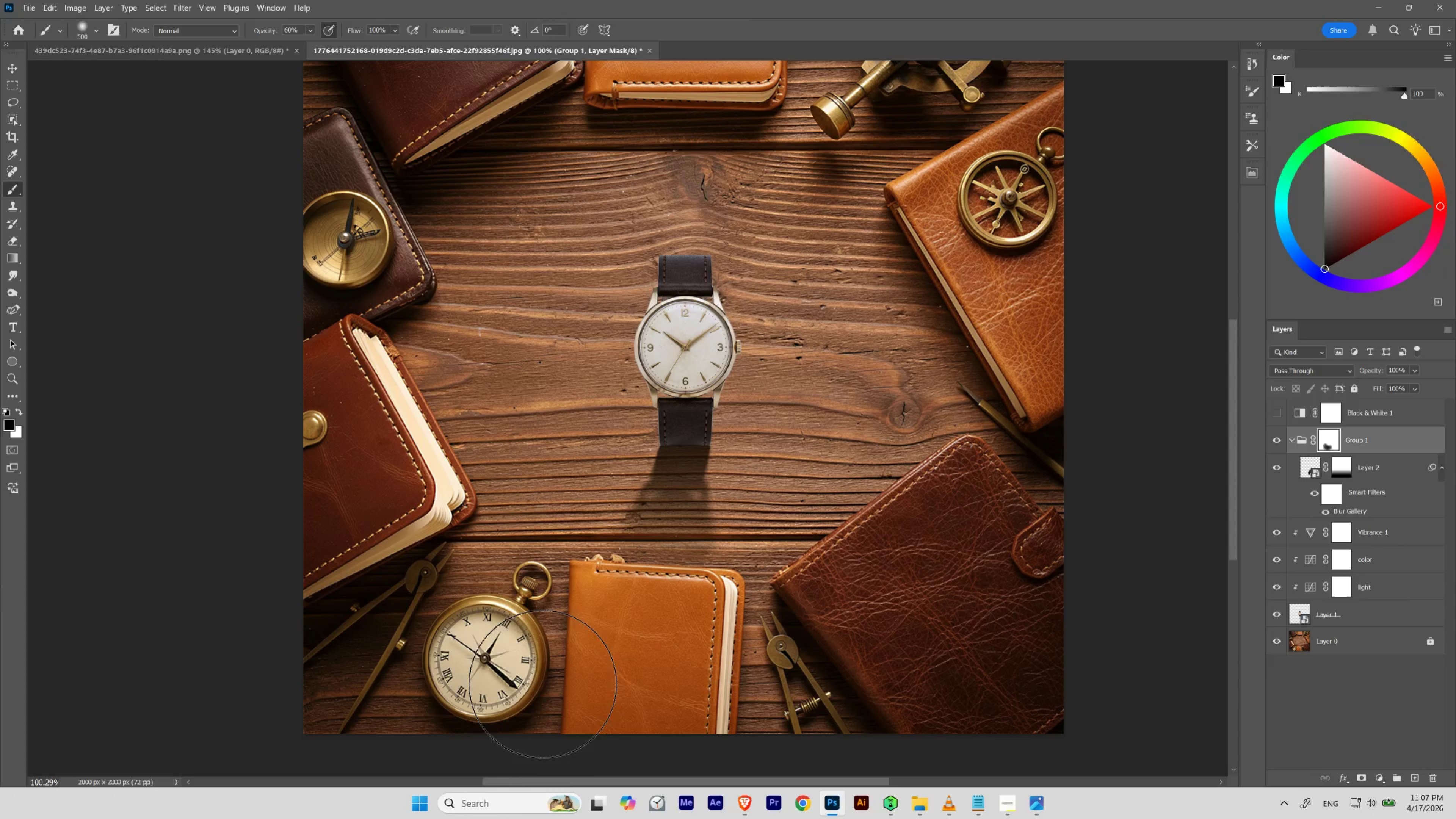 
hold_key(key=Space, duration=4.22)
 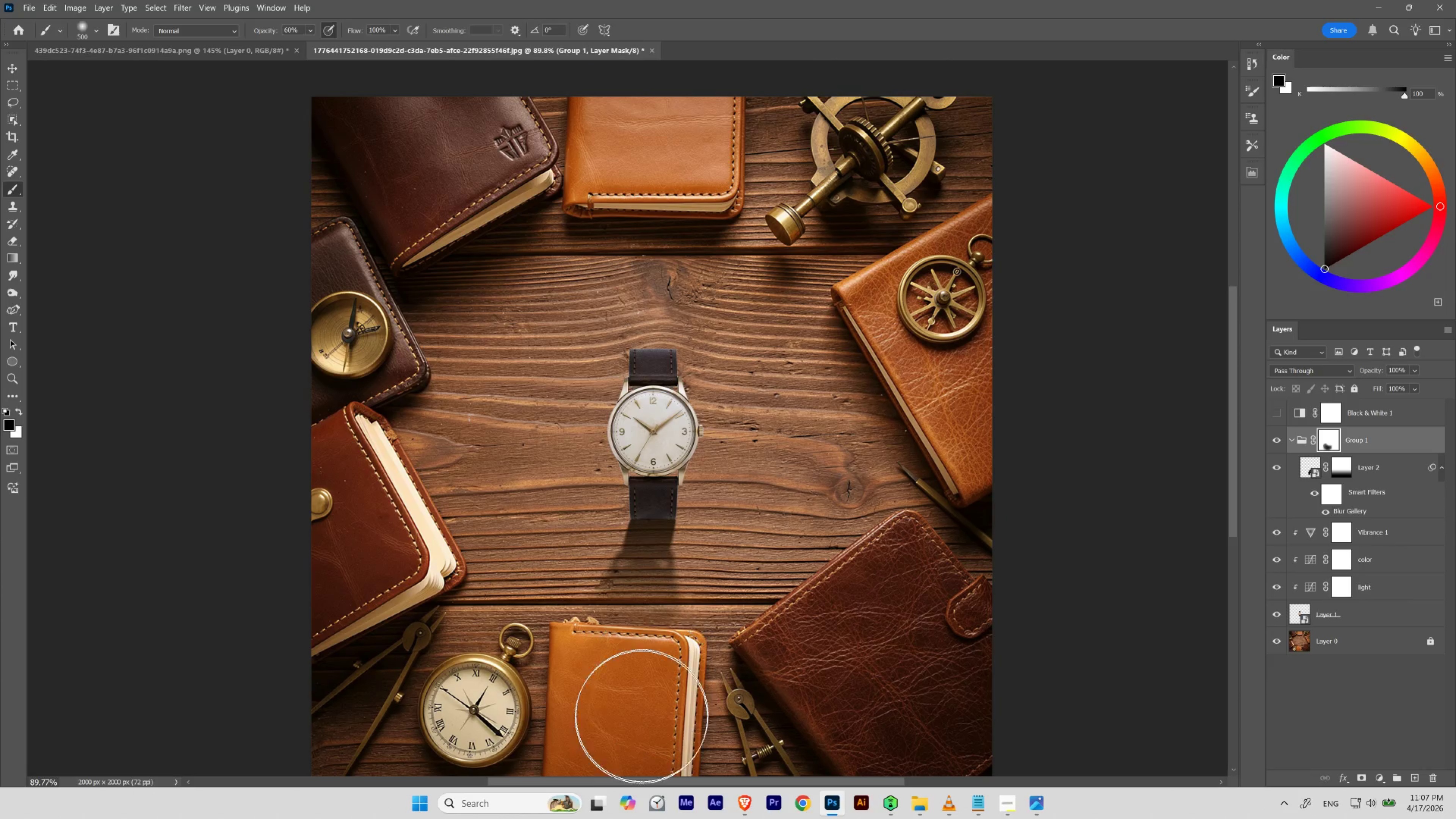 
hold_key(key=ControlLeft, duration=3.29)
left_click_drag(start_coordinate=[578, 553], to_coordinate=[566, 597])
 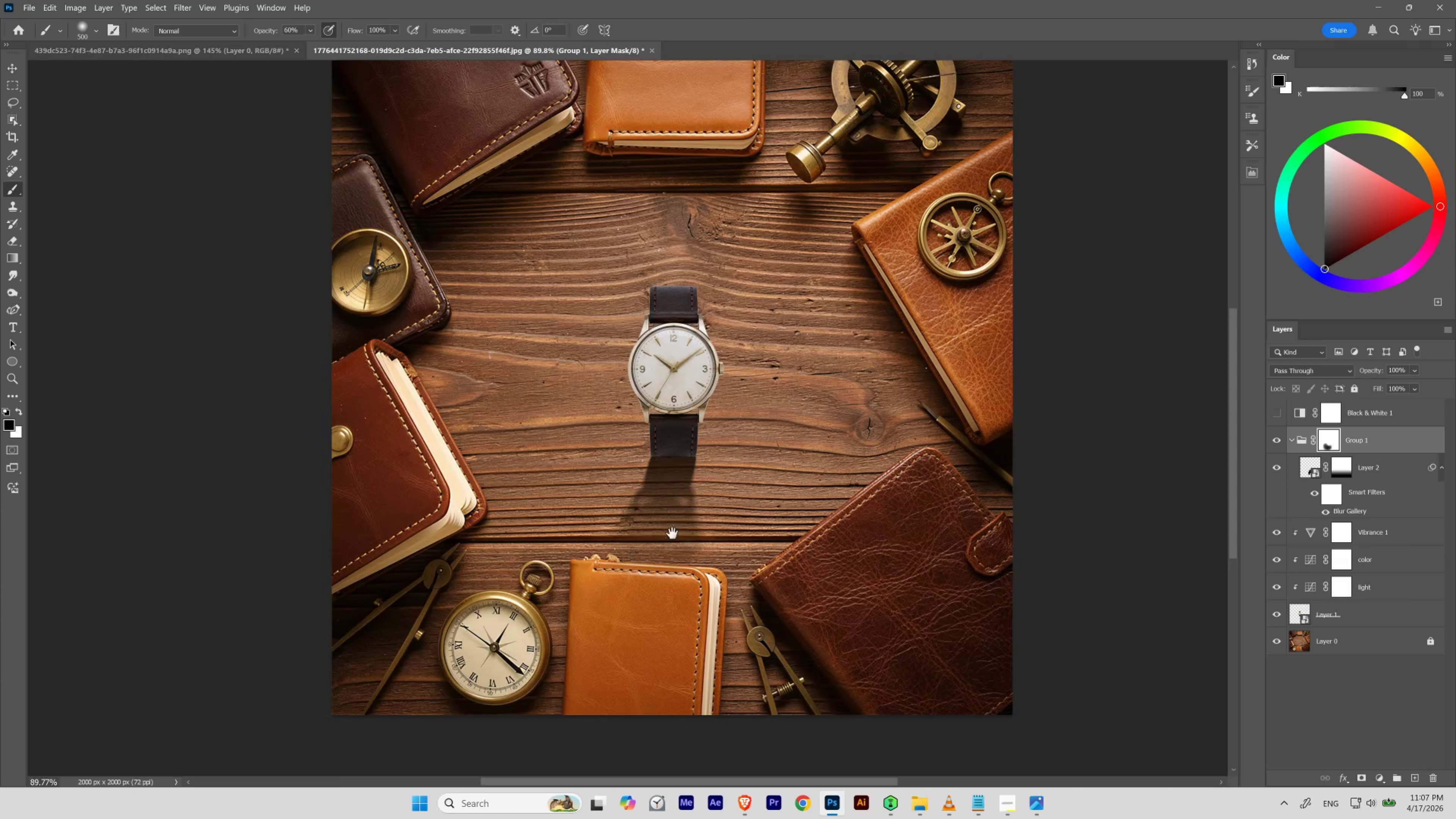 
left_click_drag(start_coordinate=[692, 530], to_coordinate=[671, 592])
 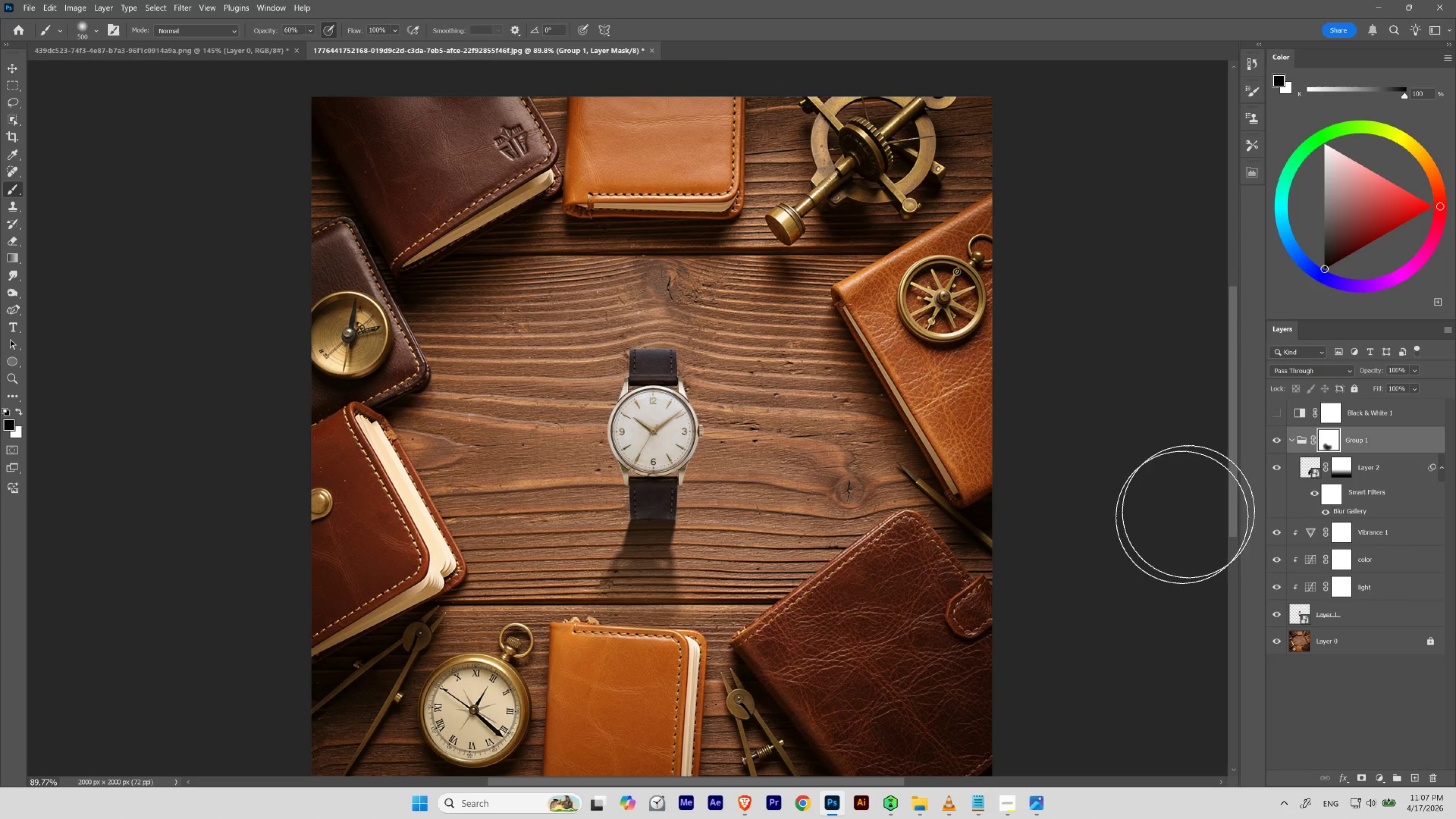 
hold_key(key=ShiftLeft, duration=6.62)
left_click([1331, 438])
 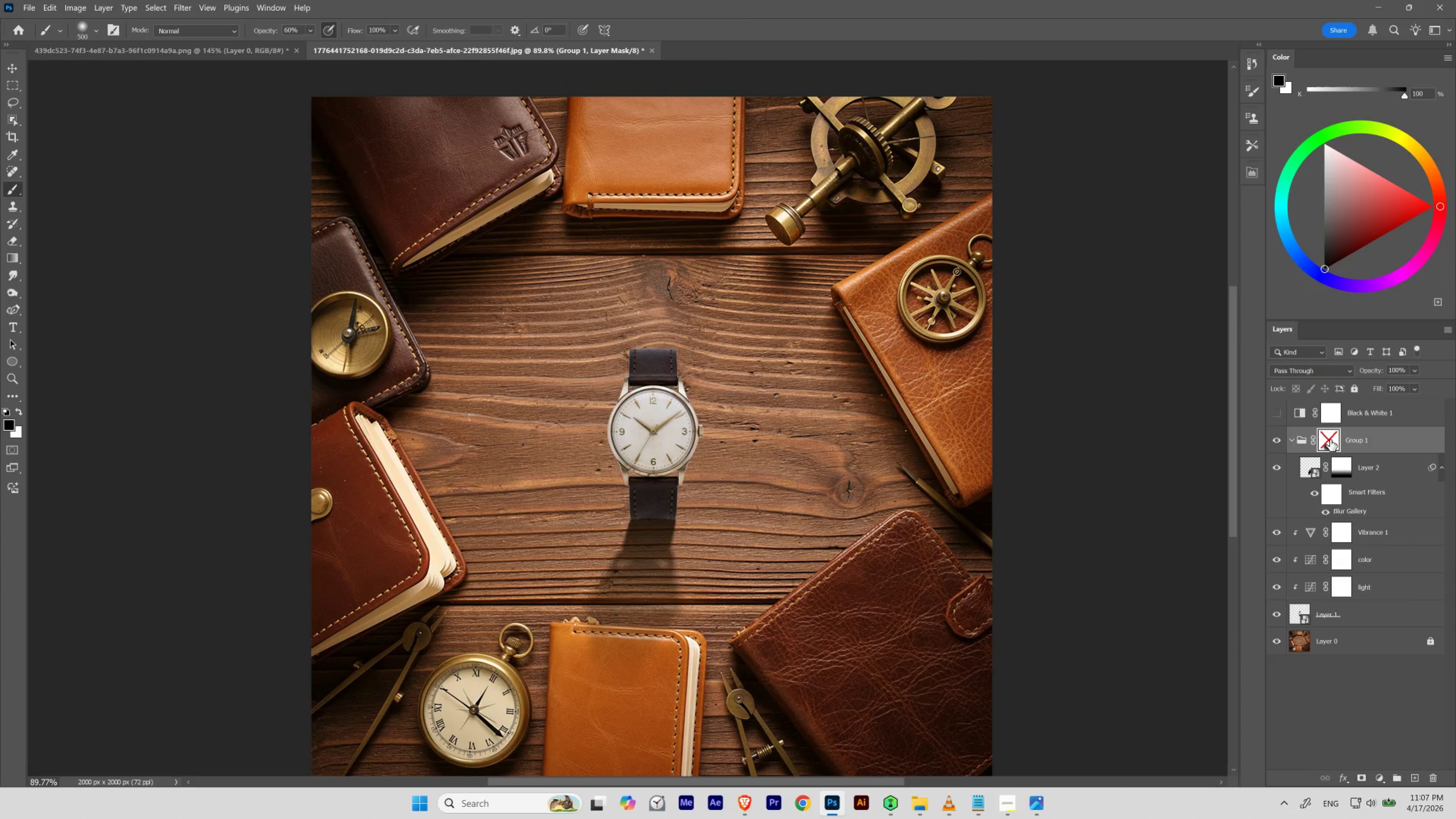 
left_click([1331, 438])
 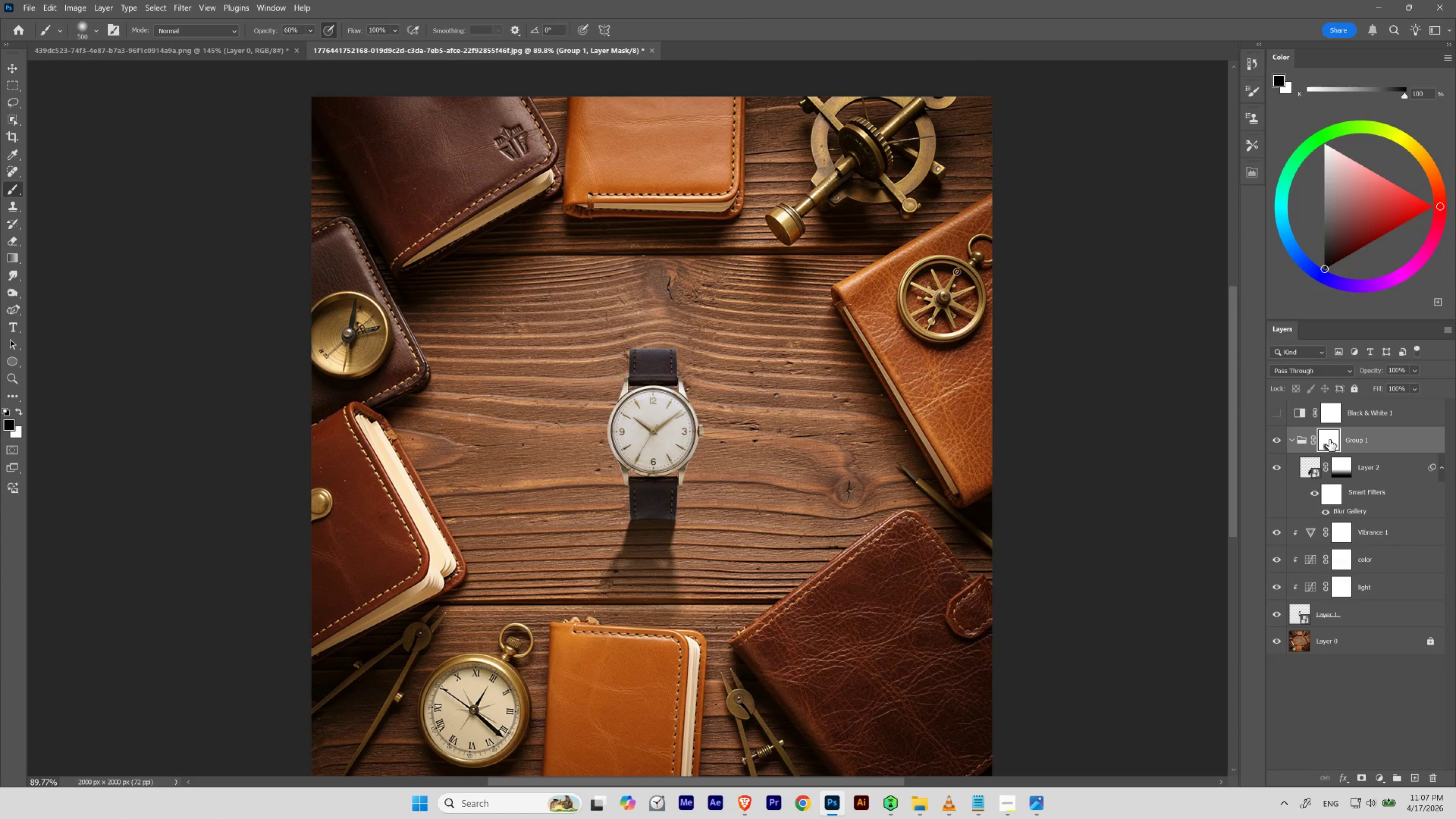 
left_click([1329, 440])
 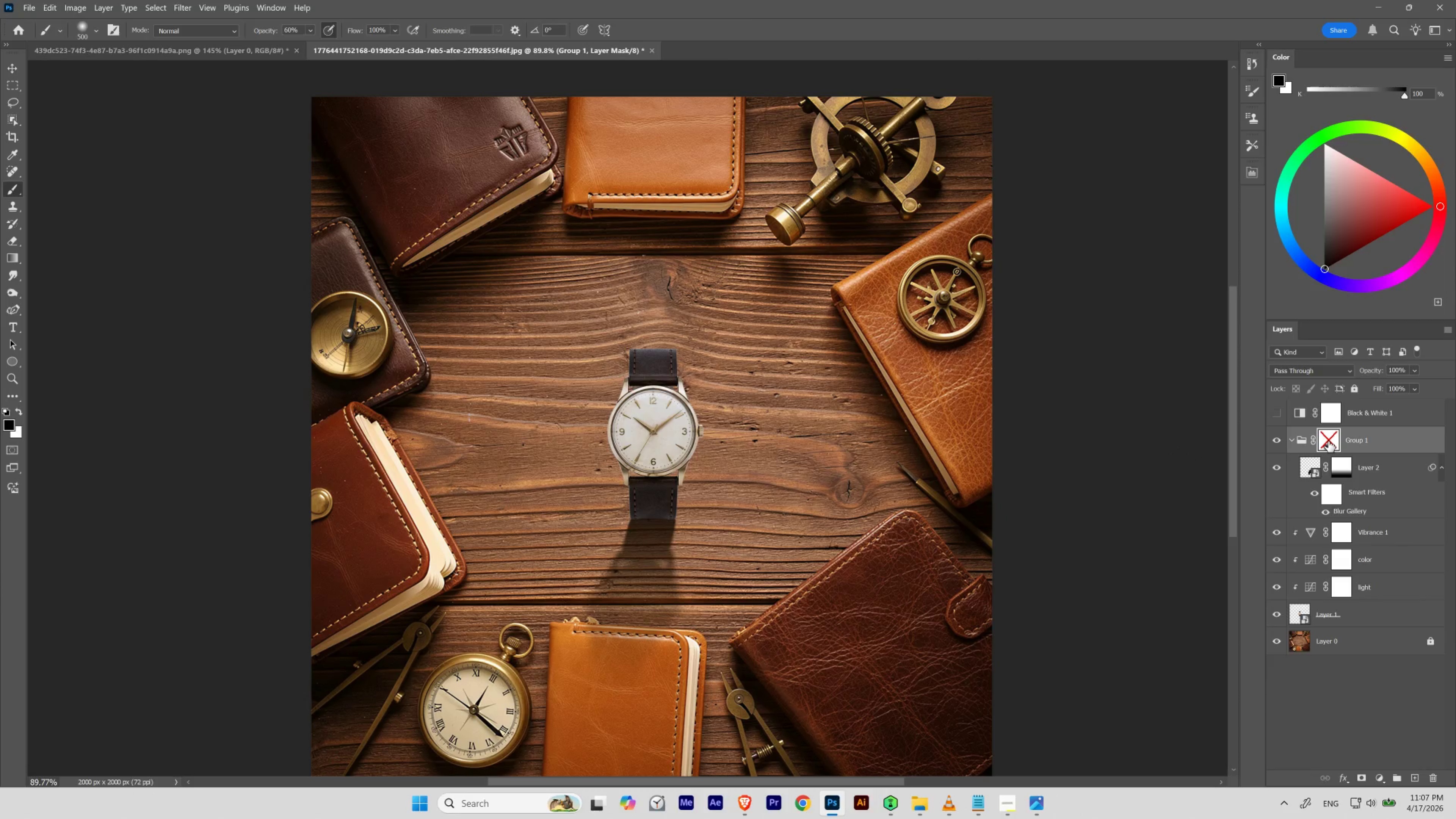 
left_click([1329, 439])
 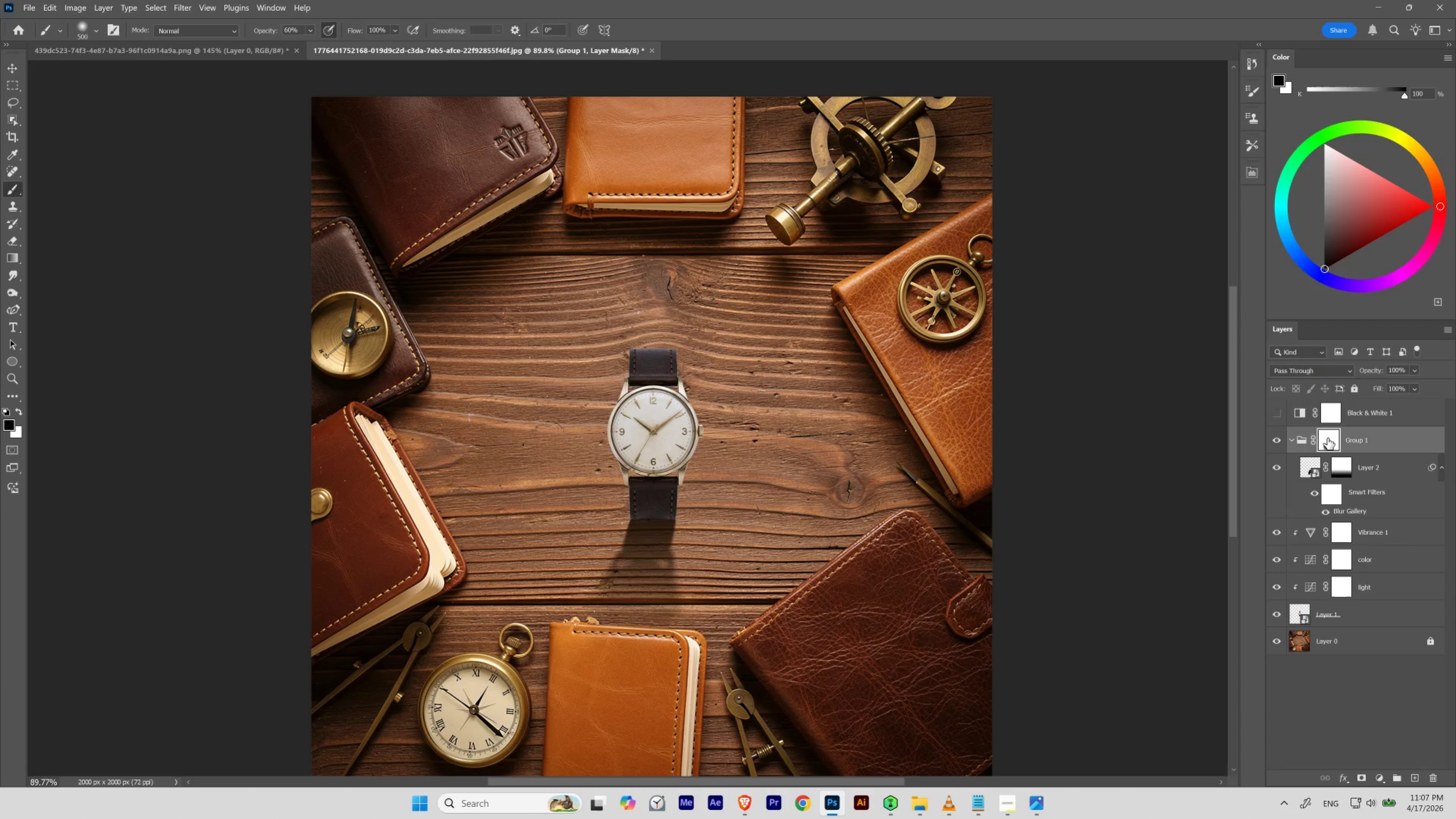 
left_click([1327, 438])
 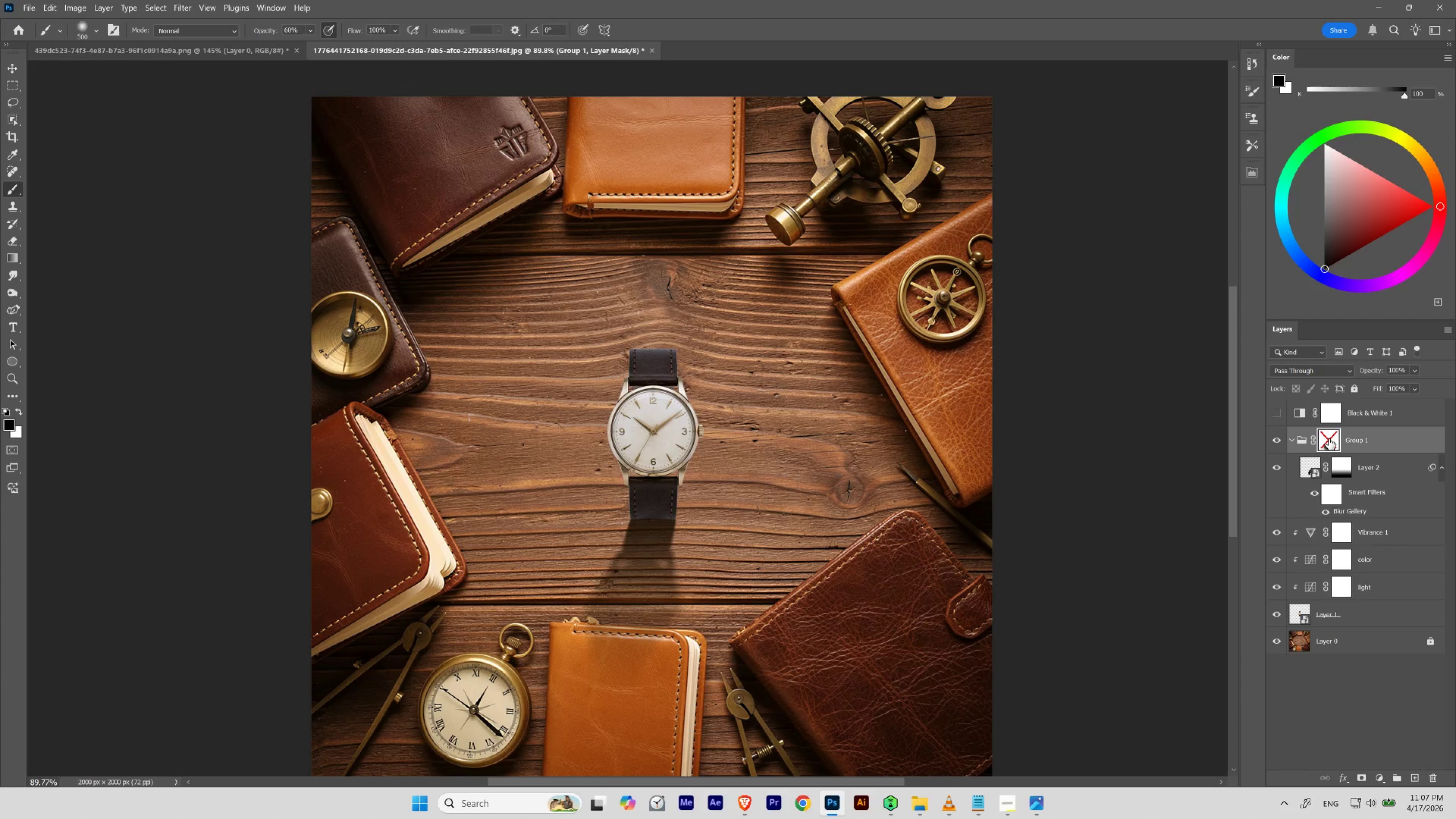 
left_click([1330, 438])
 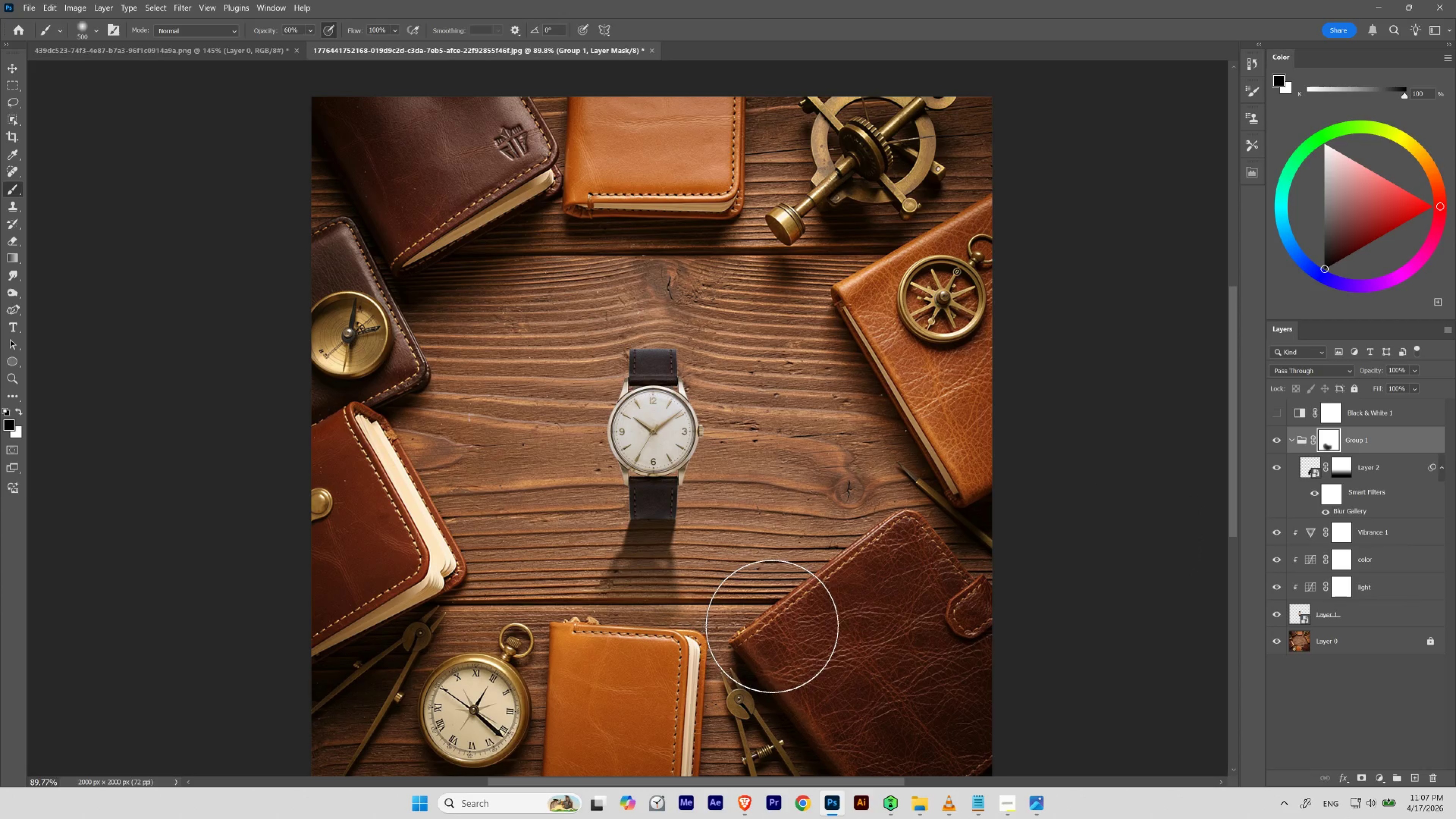 
key(BracketLeft)
 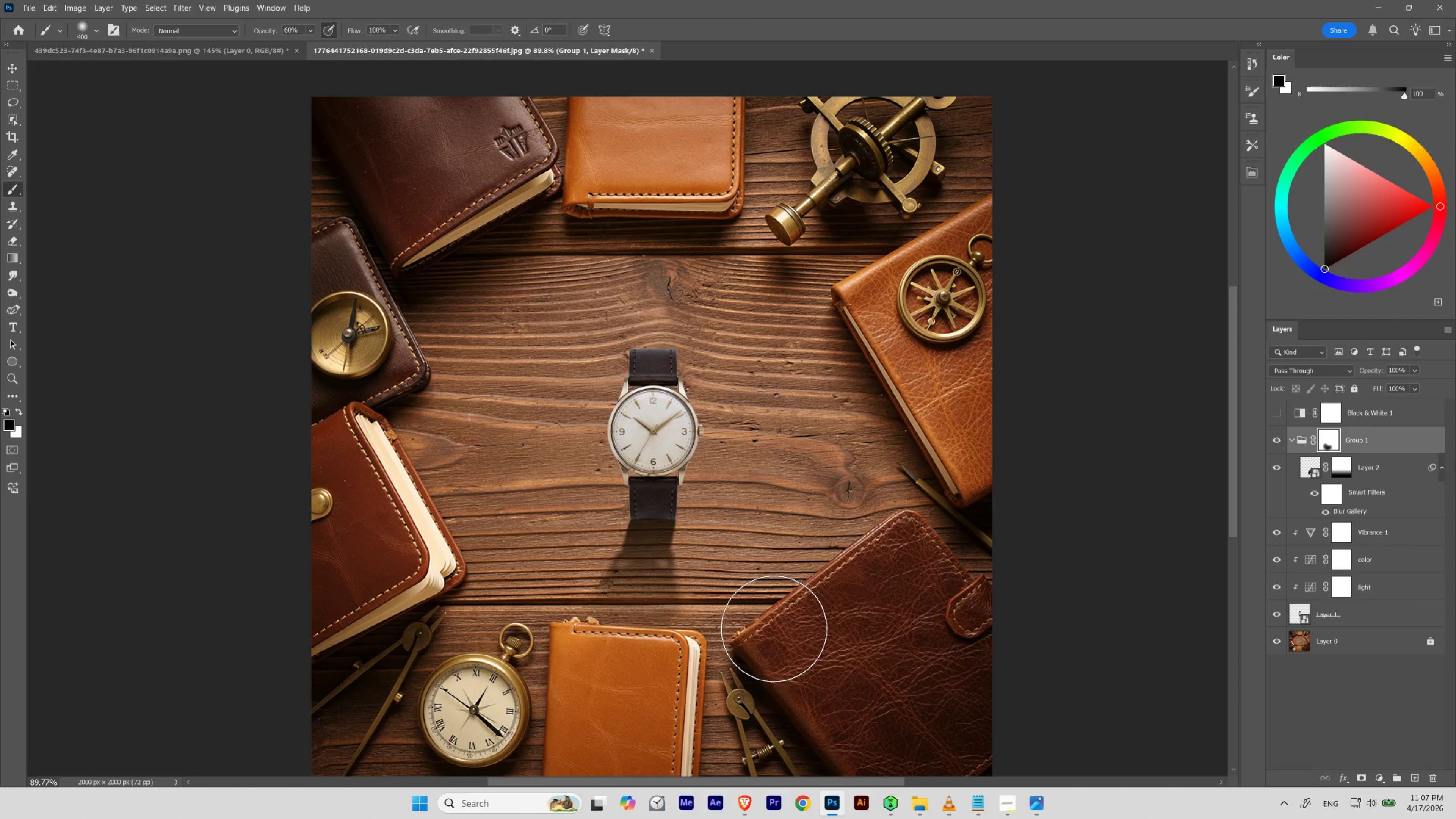 
key(BracketLeft)
 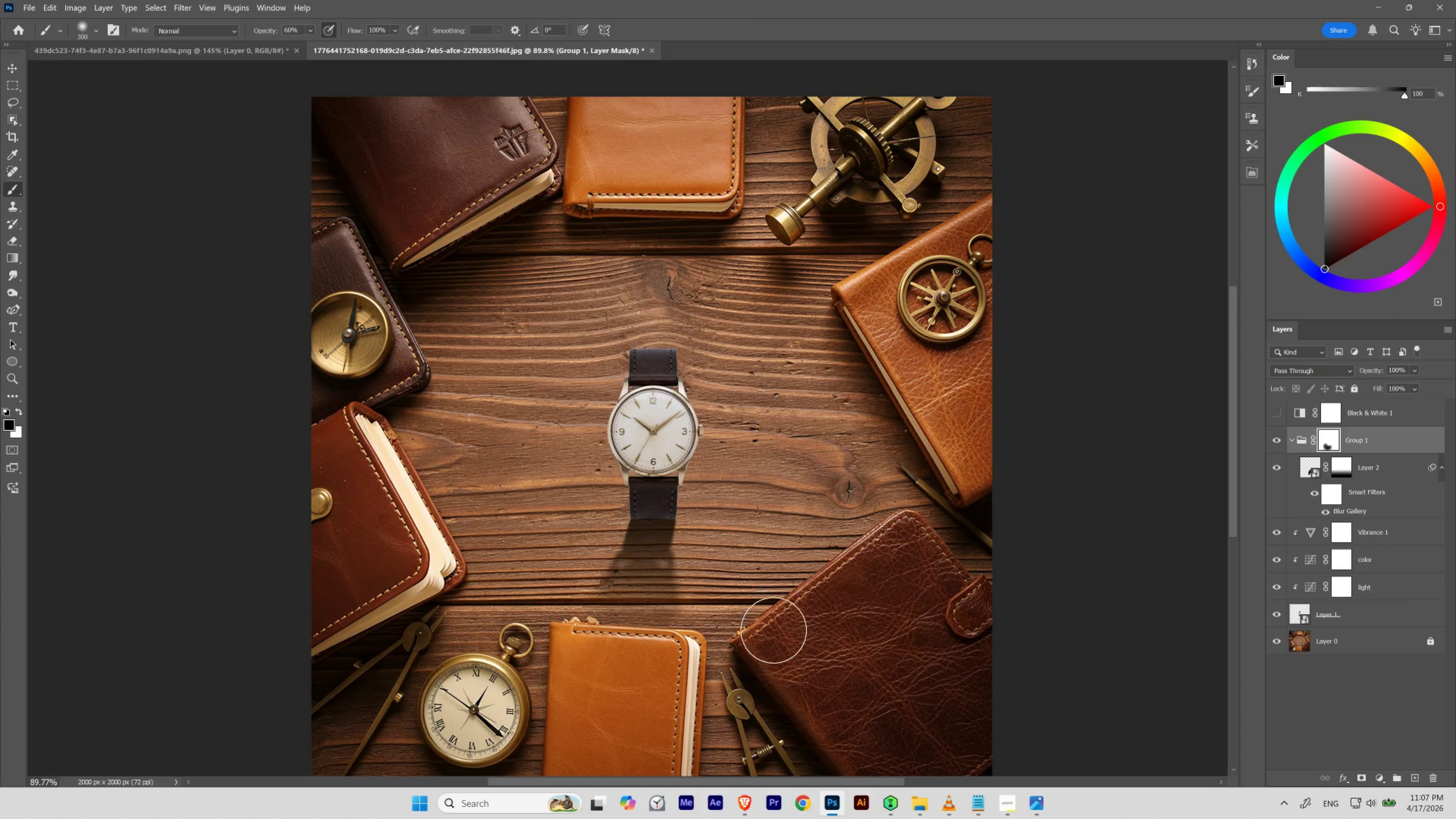 
key(BracketLeft)
 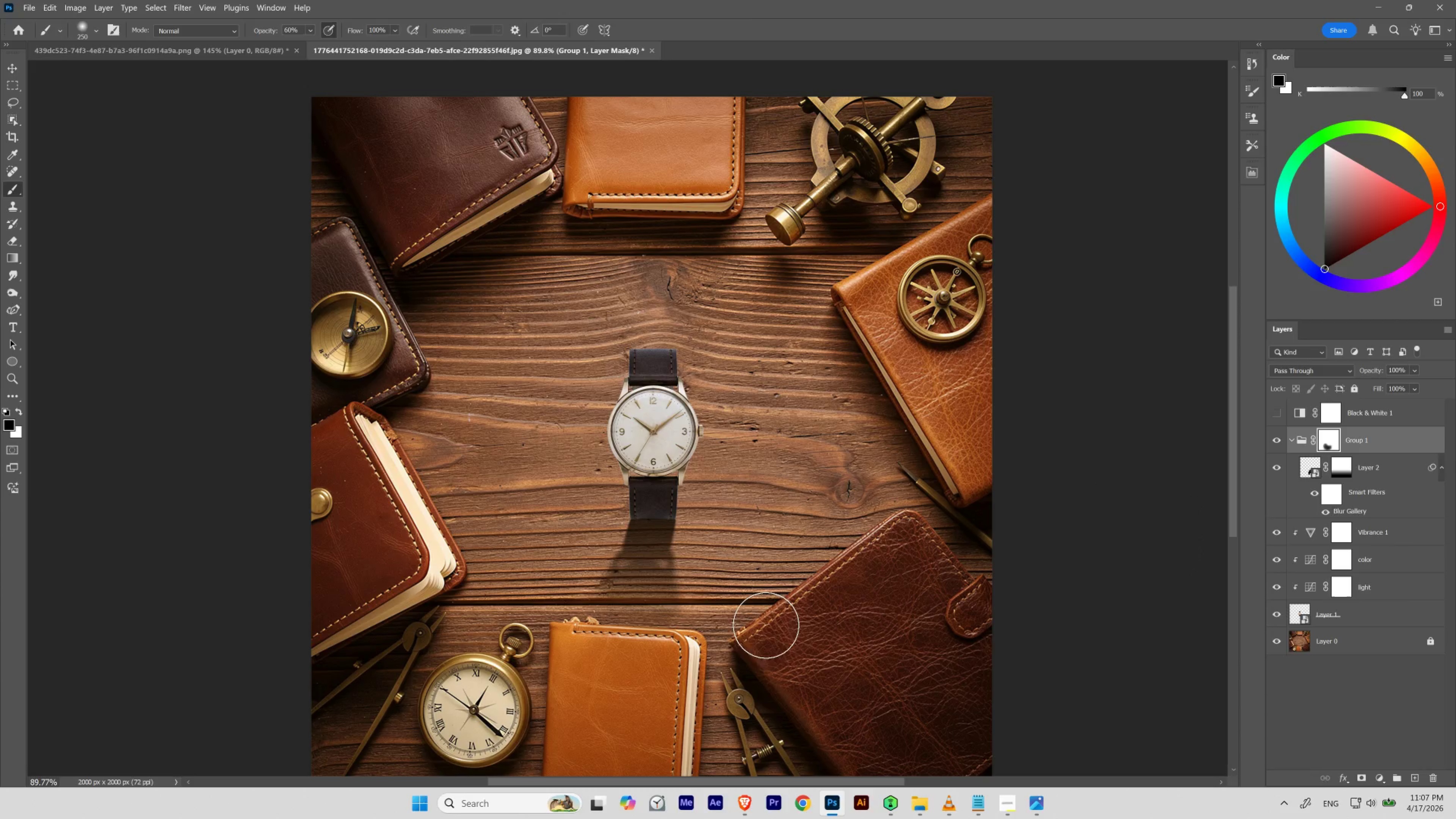 
key(BracketLeft)
 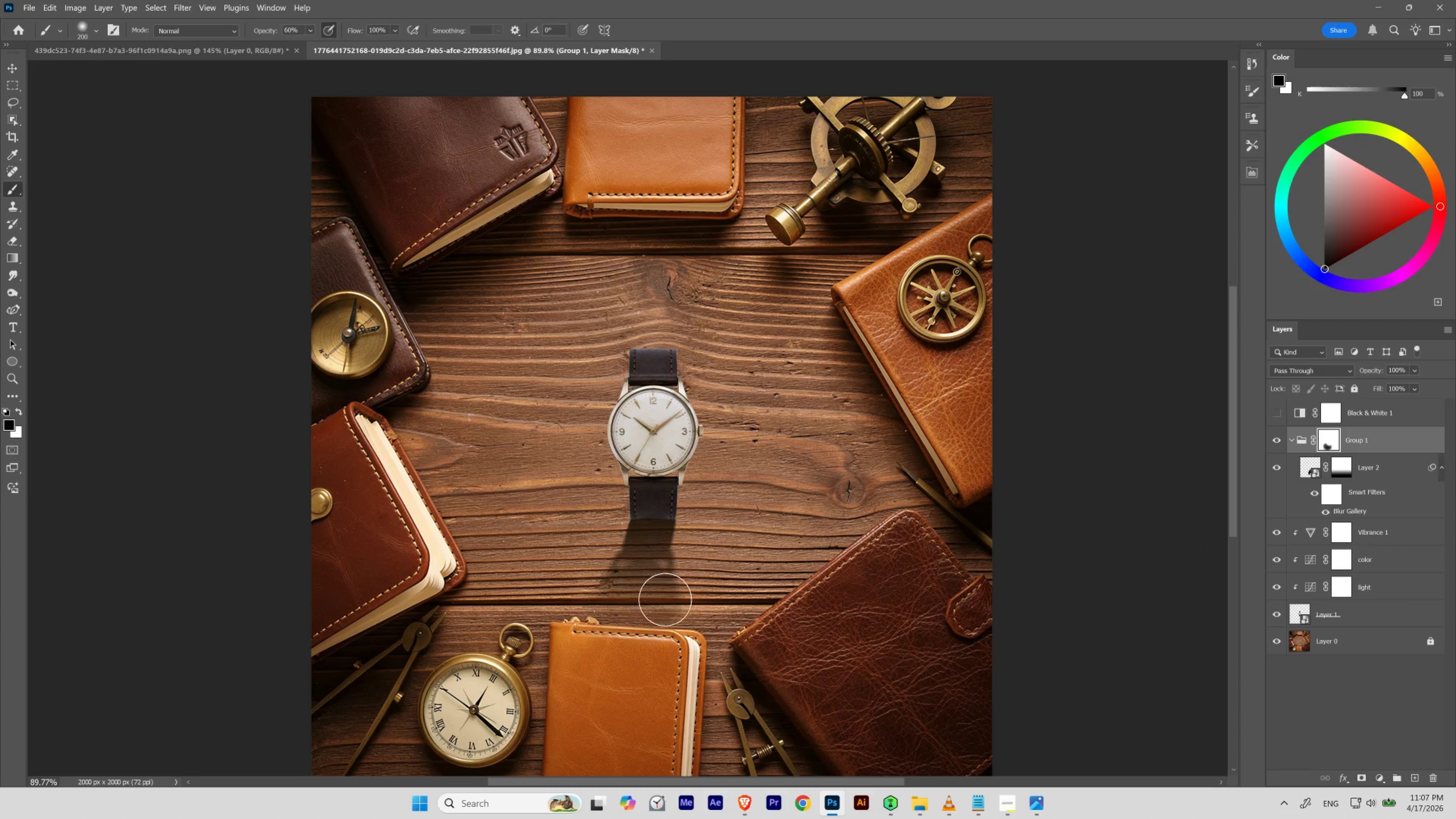 
key(X)
 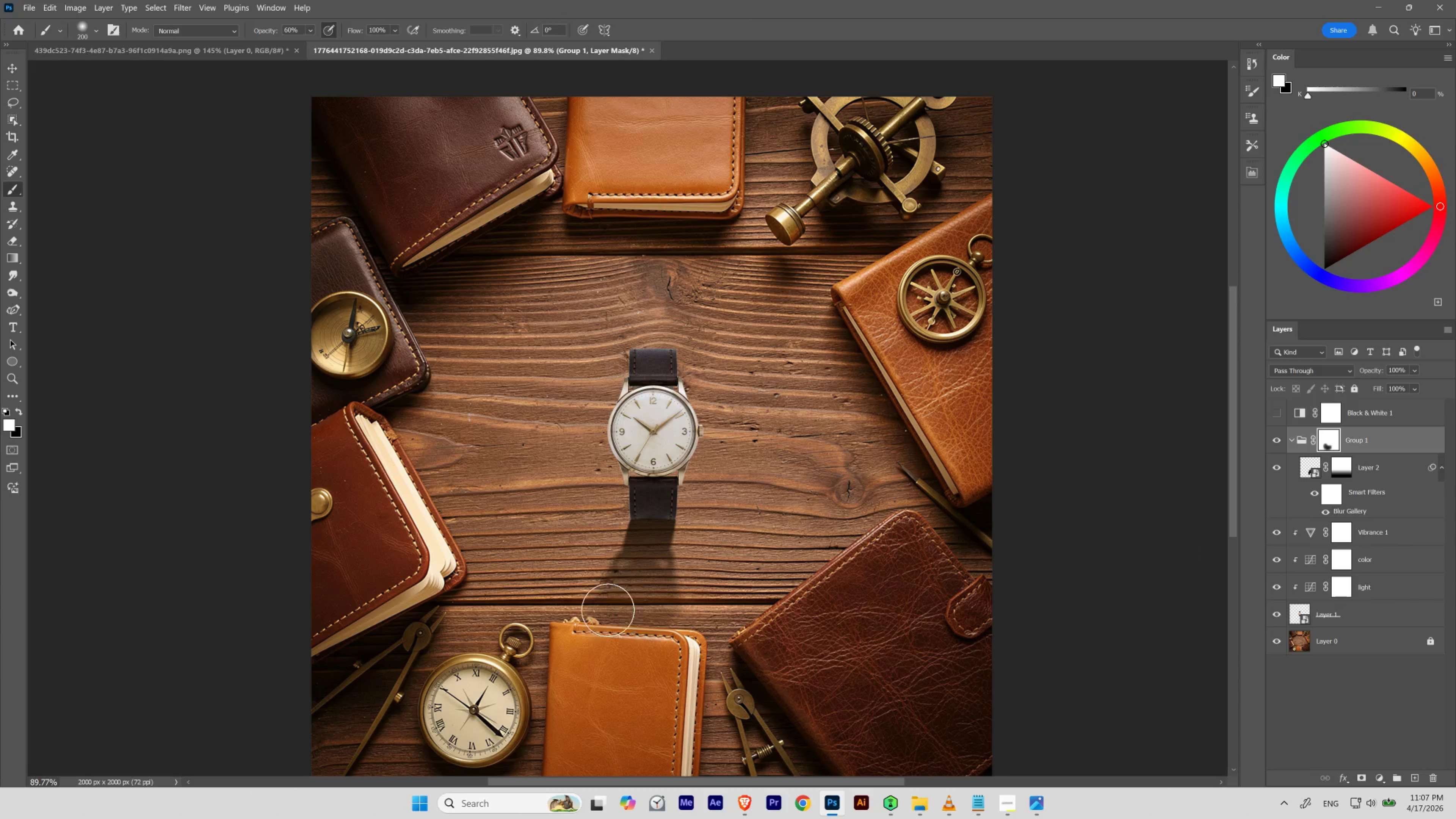 
hold_key(key=ControlLeft, duration=1.11)
 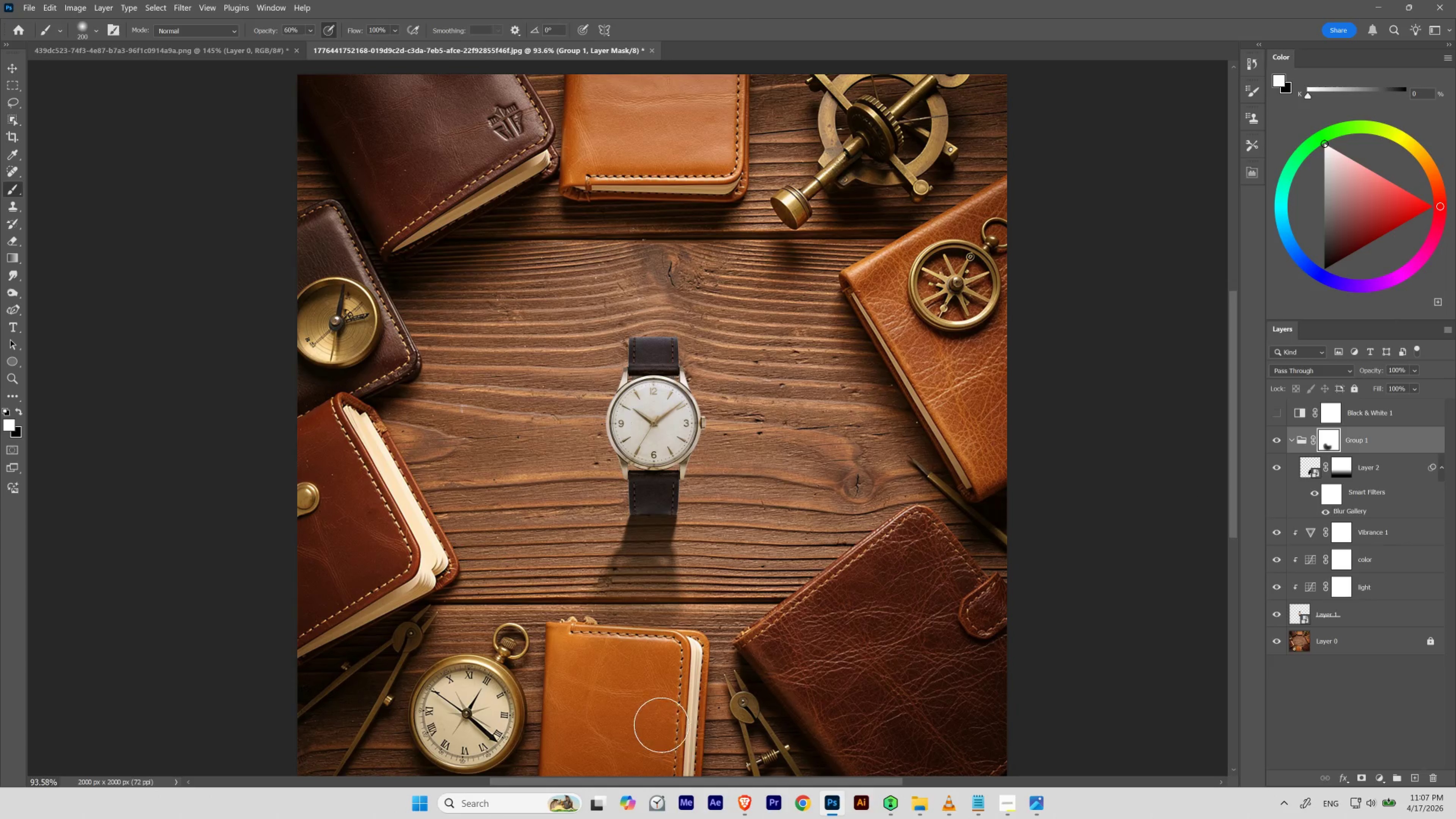 
hold_key(key=Space, duration=1.09)
 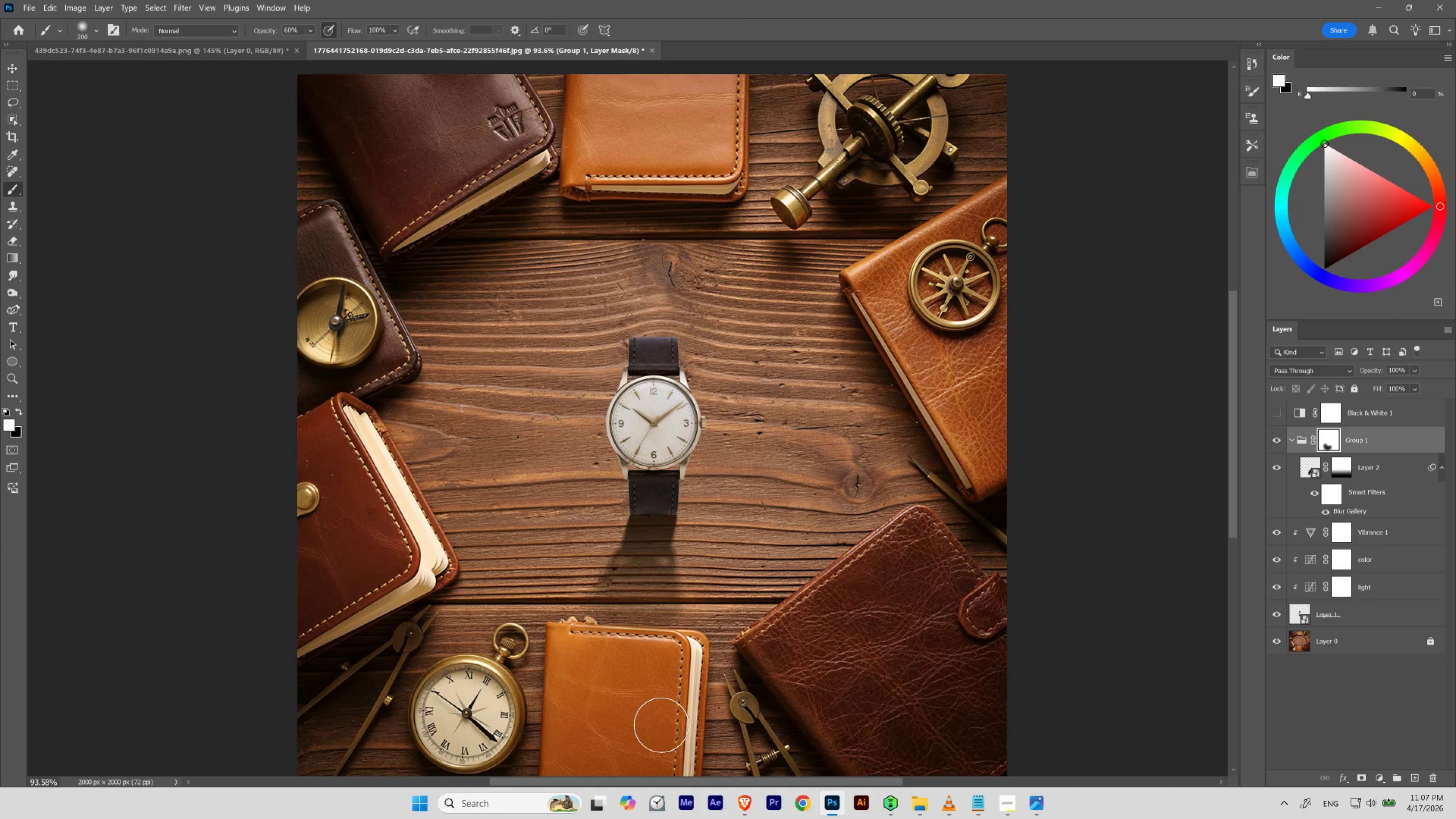 
left_click_drag(start_coordinate=[645, 625], to_coordinate=[636, 660])
 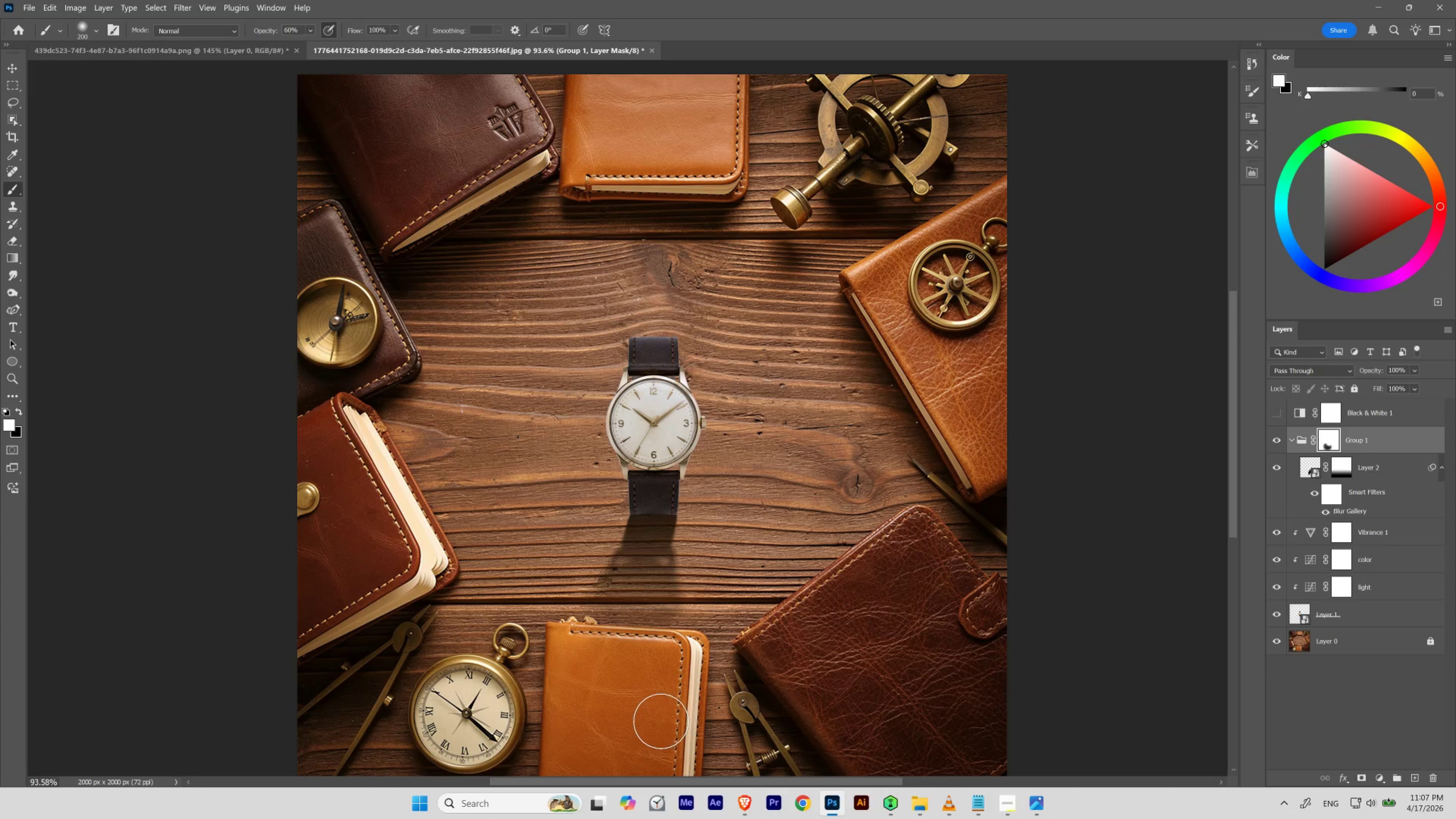 
key(X)
 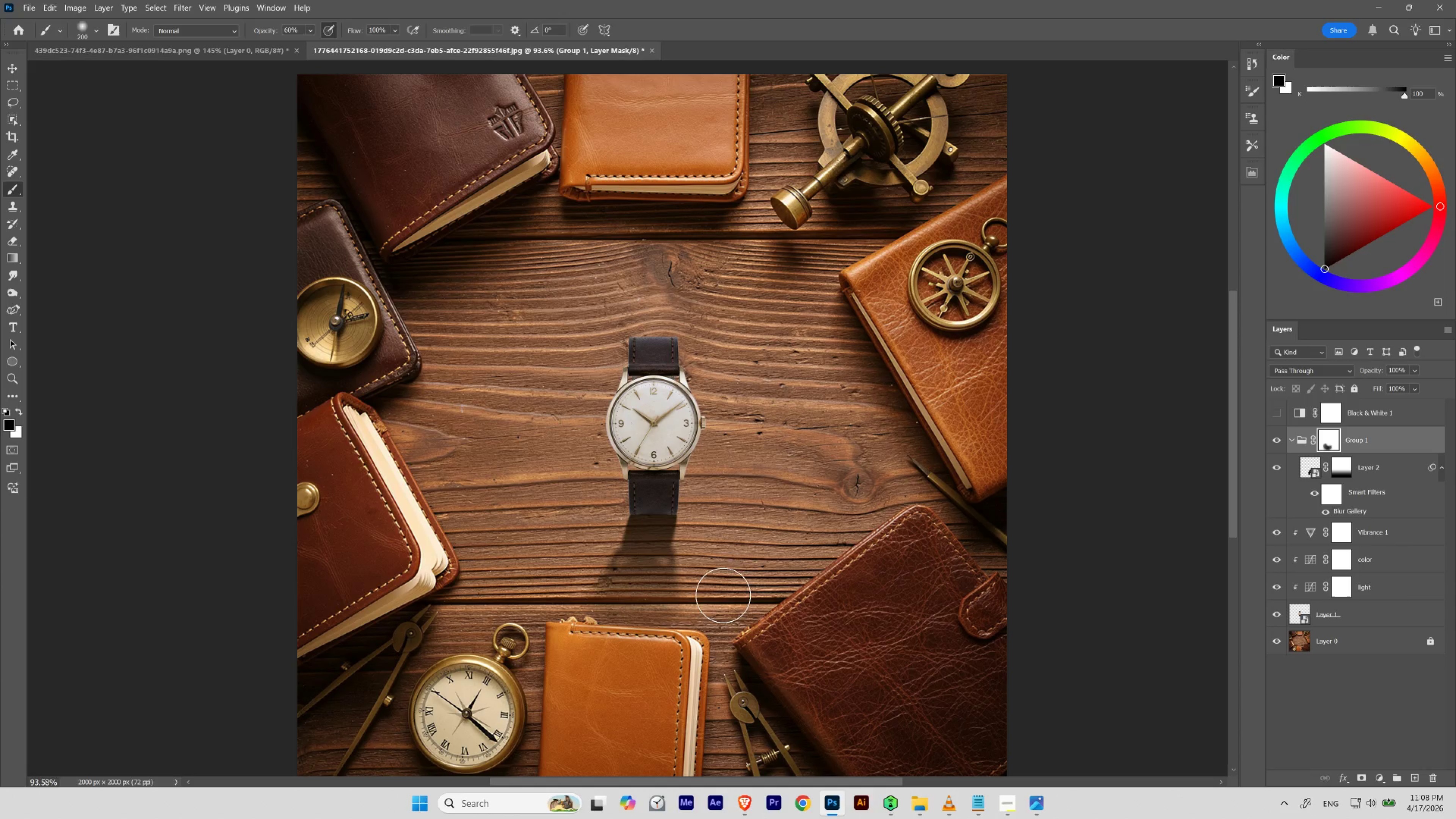 
wait(8.43)
 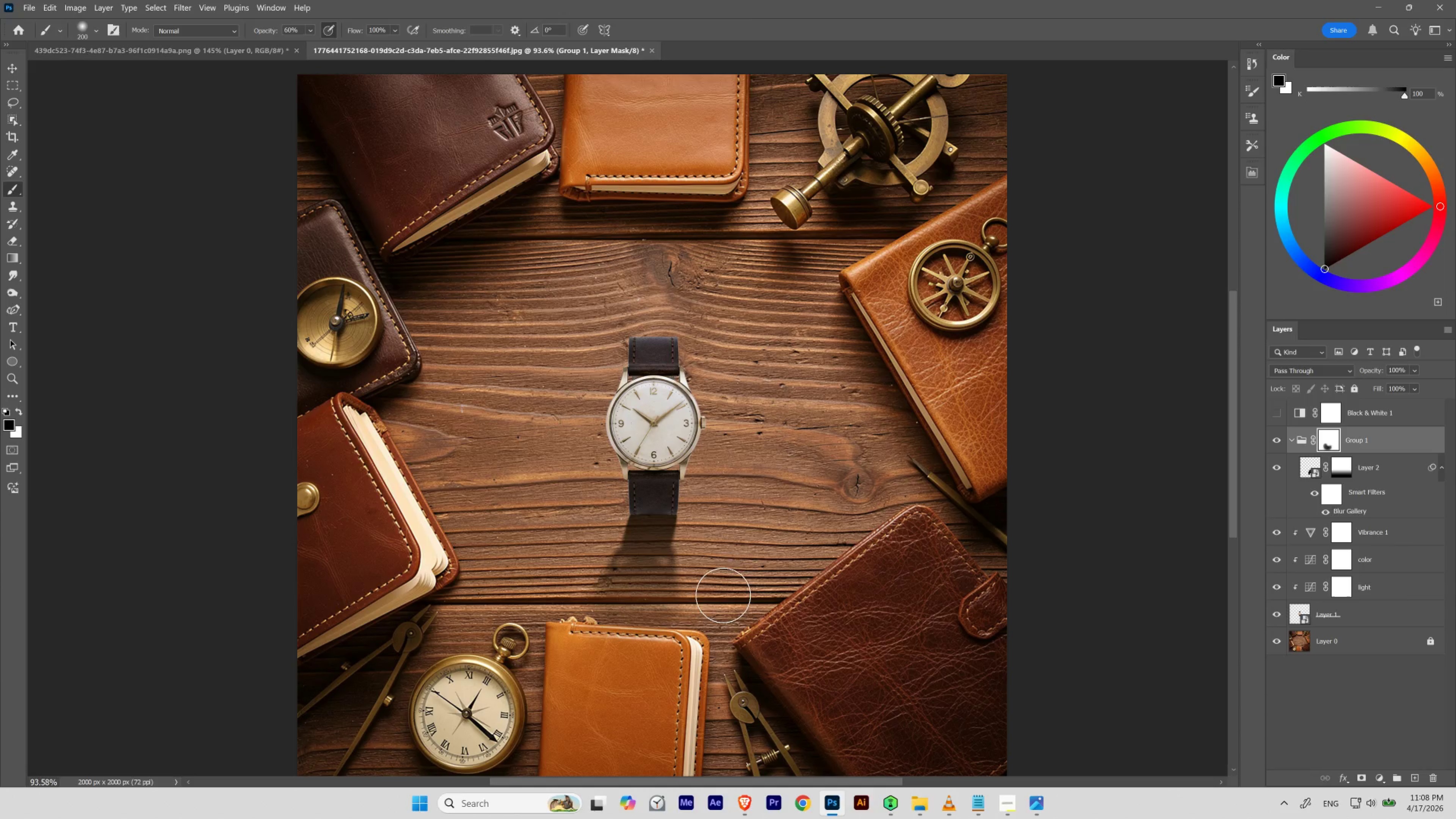 
hold_key(key=Space, duration=1.22)
 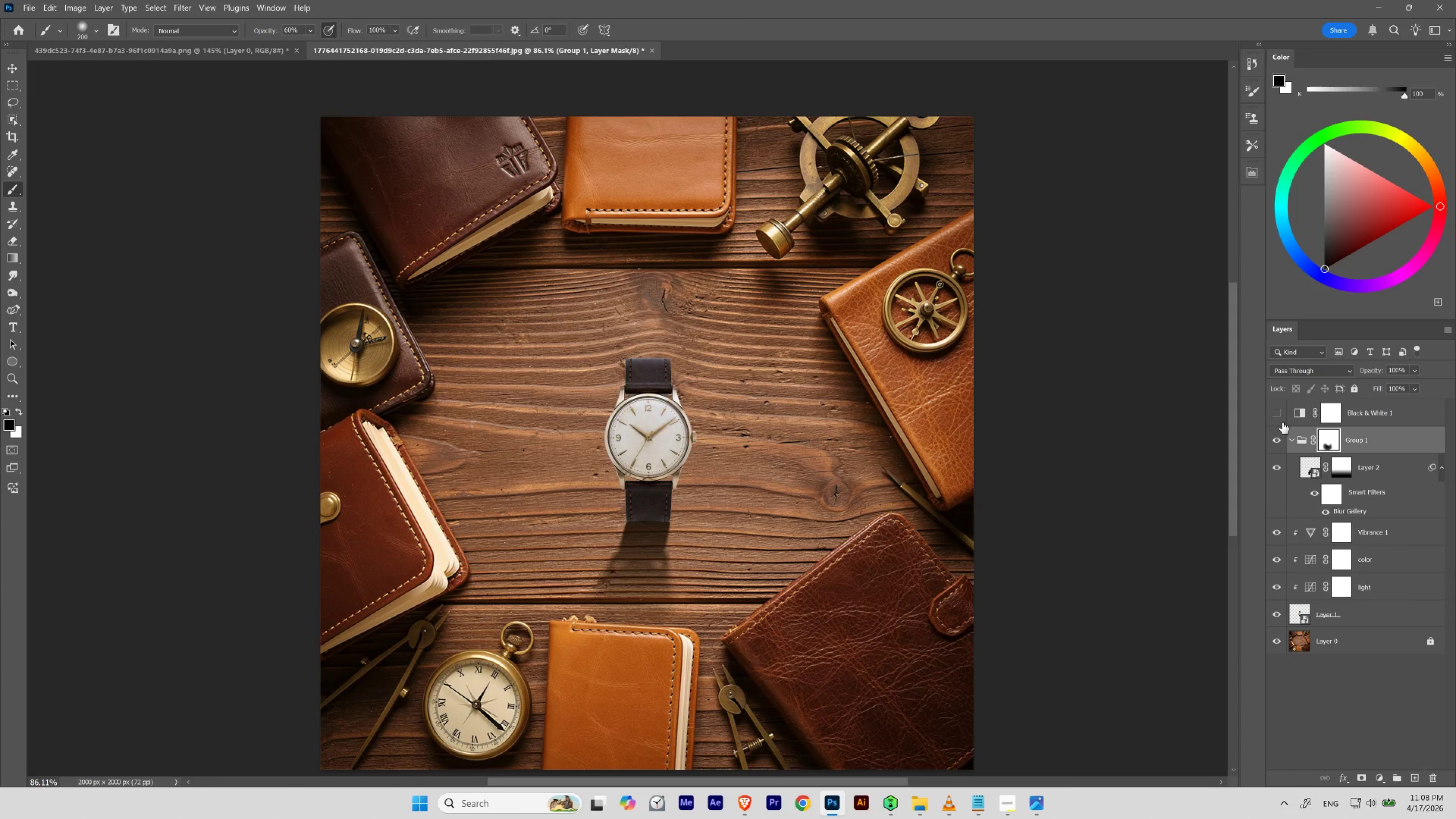 
hold_key(key=ControlLeft, duration=1.17)
left_click_drag(start_coordinate=[588, 605], to_coordinate=[579, 655])
 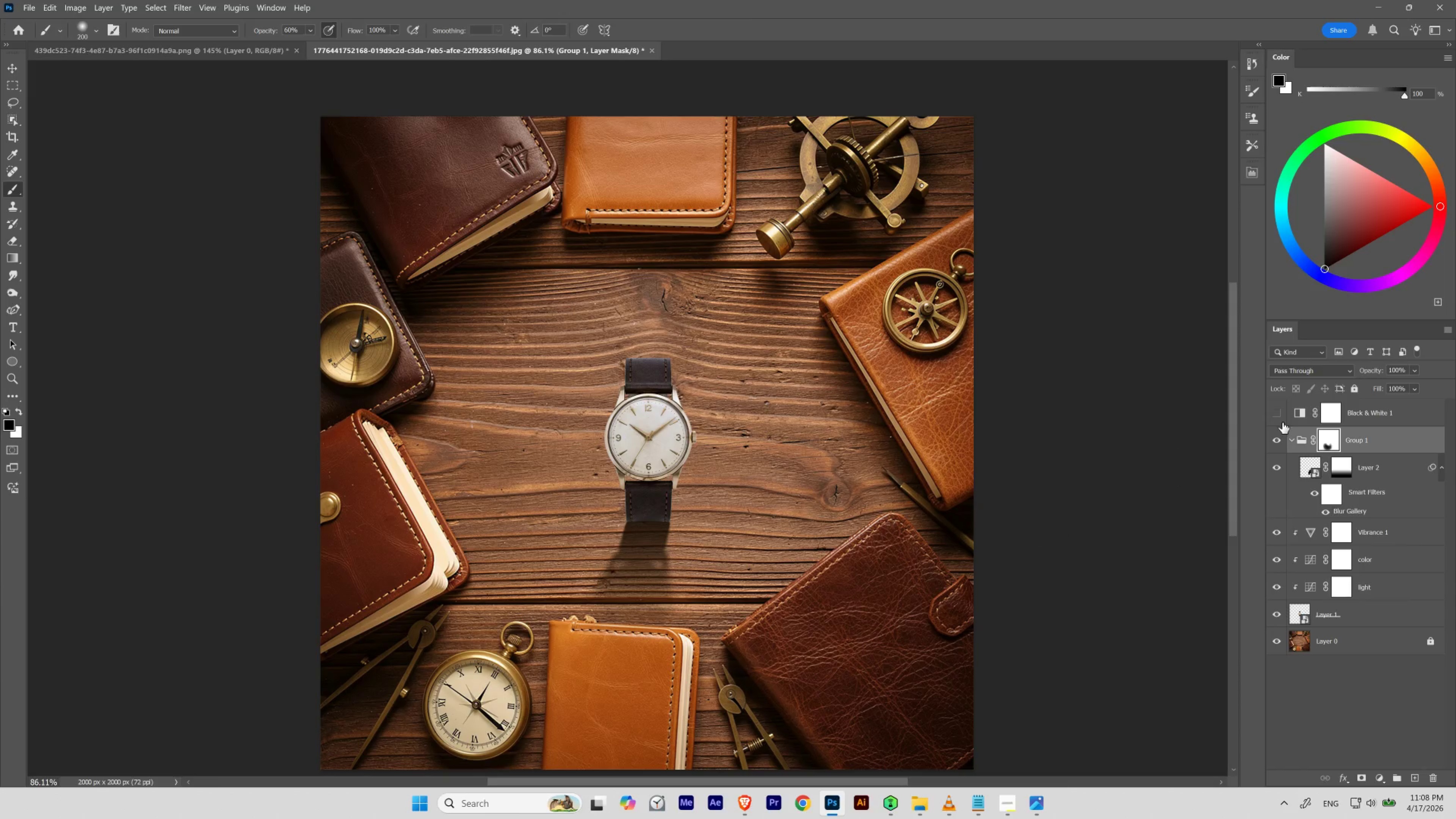 
hold_key(key=ShiftLeft, duration=7.37)
left_click([1332, 438])
 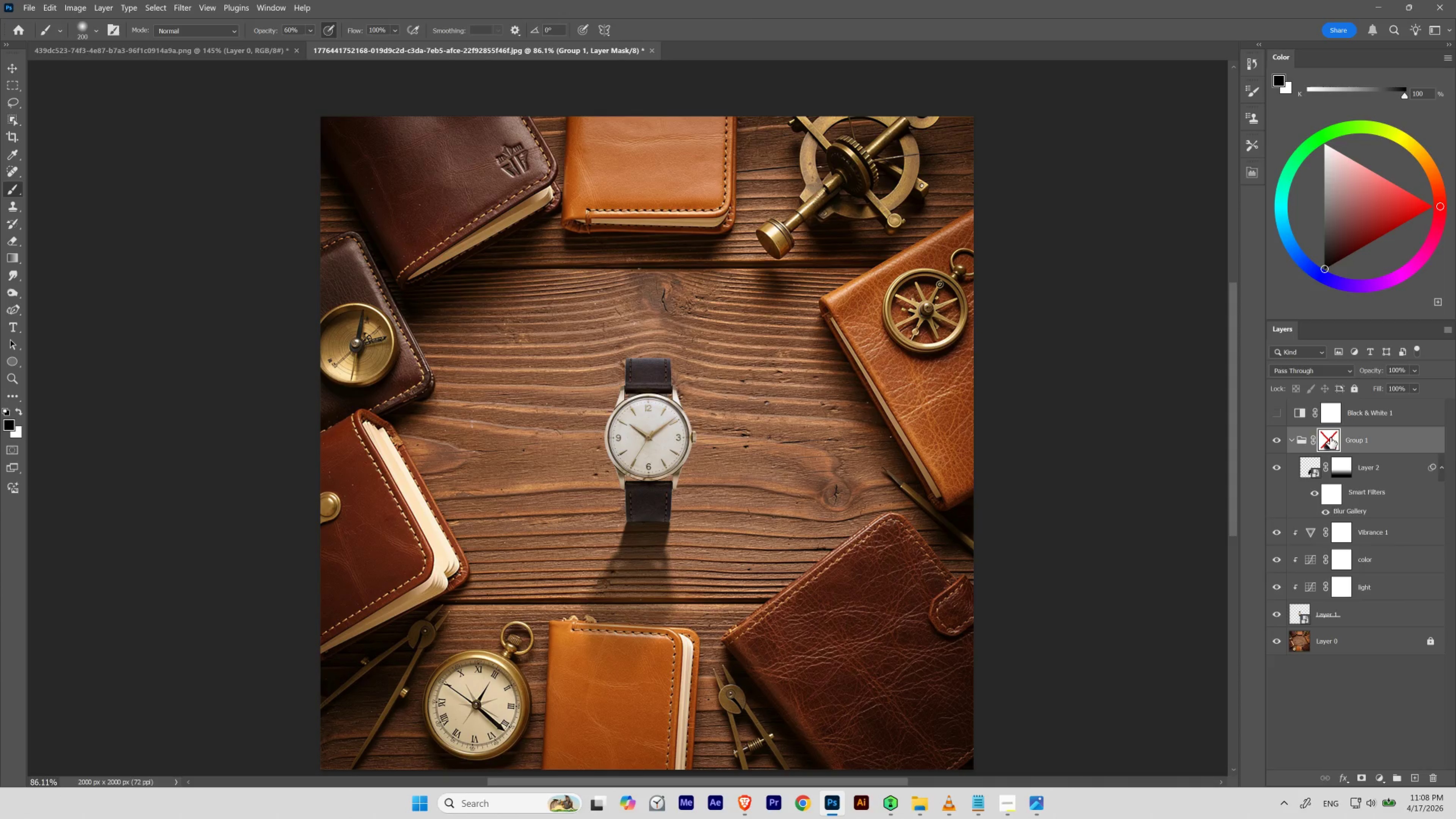 
left_click([1330, 437])
 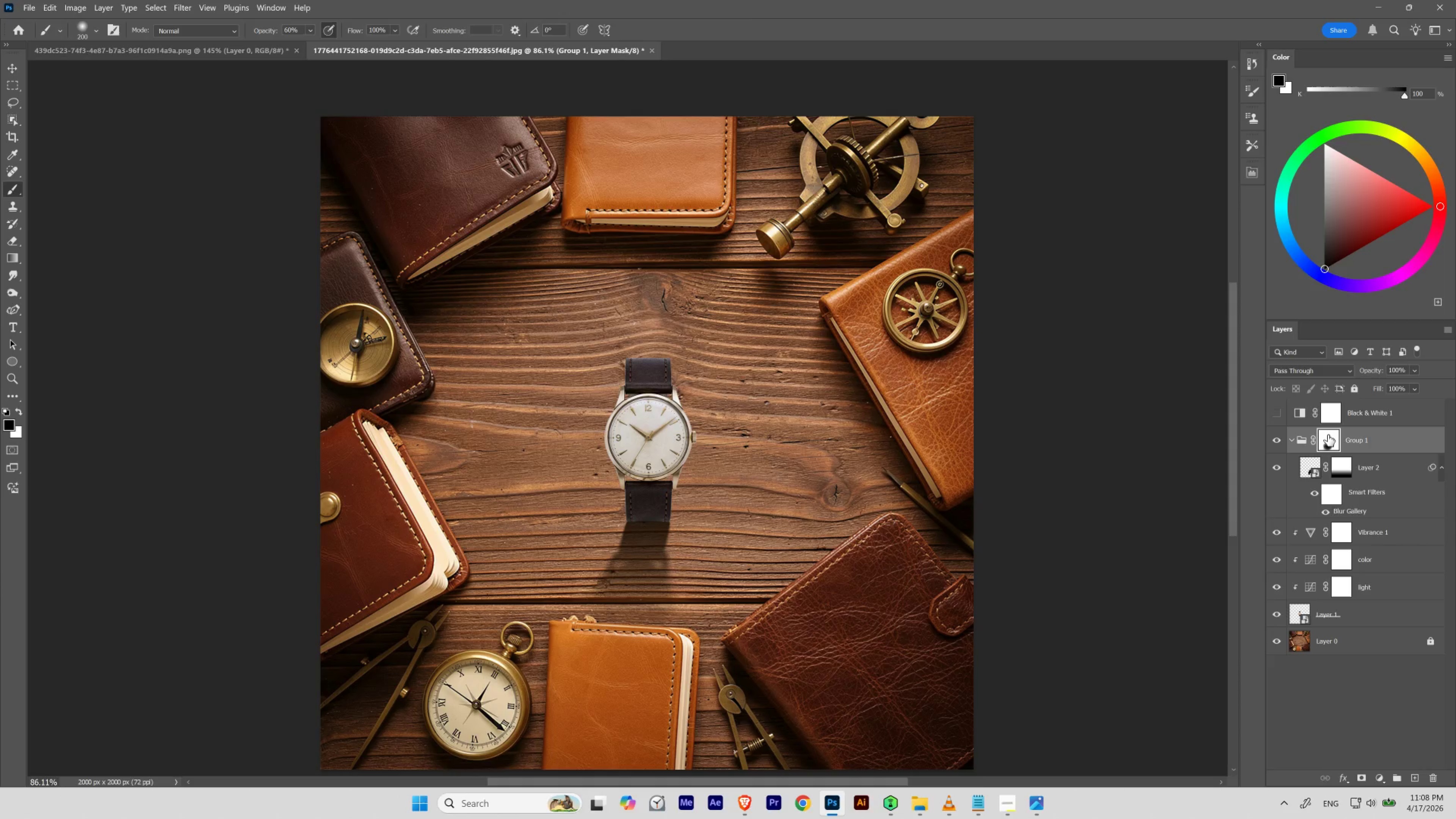 
left_click_drag(start_coordinate=[1329, 433], to_coordinate=[1328, 431])
 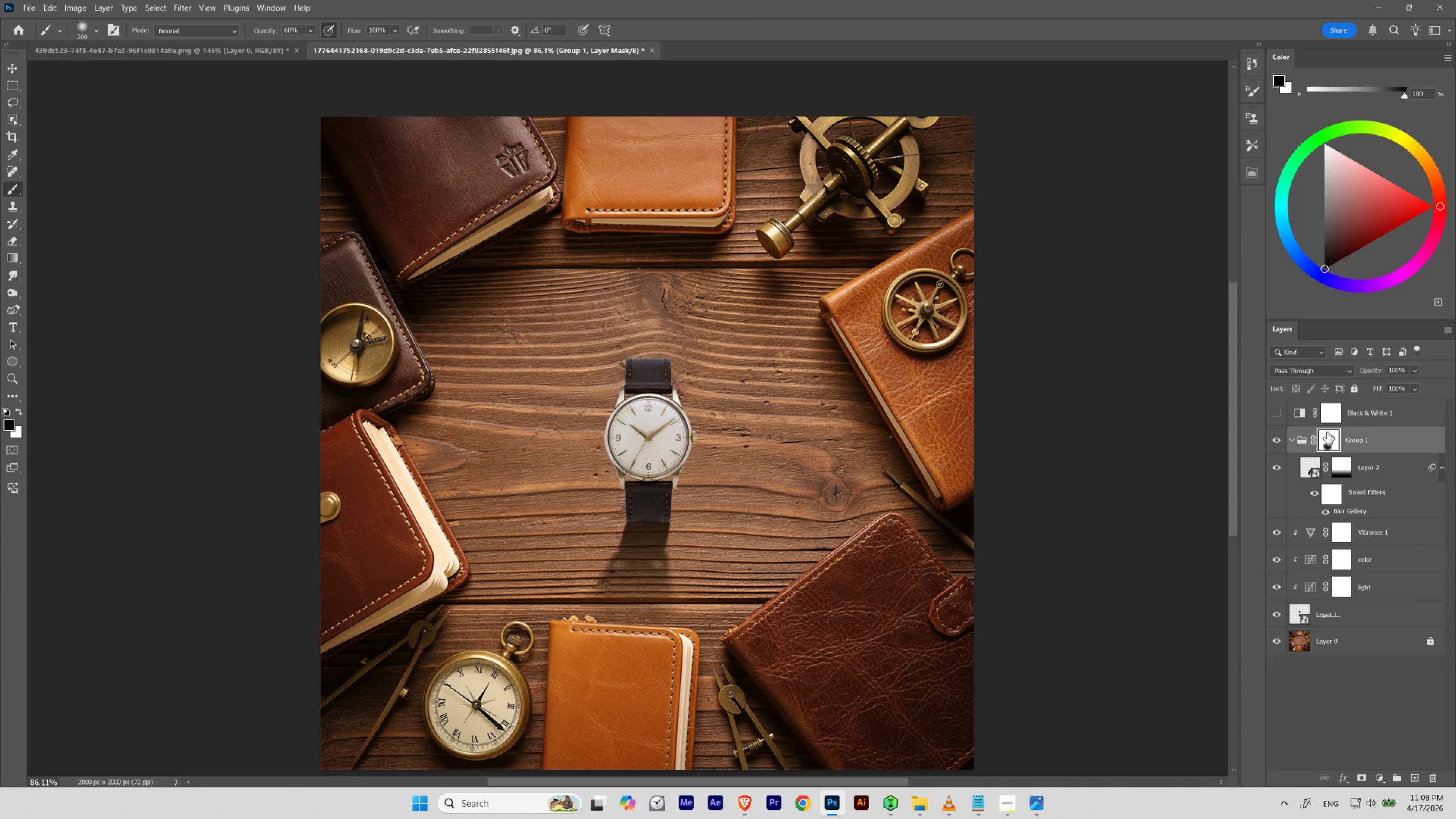 
left_click([1328, 431])
 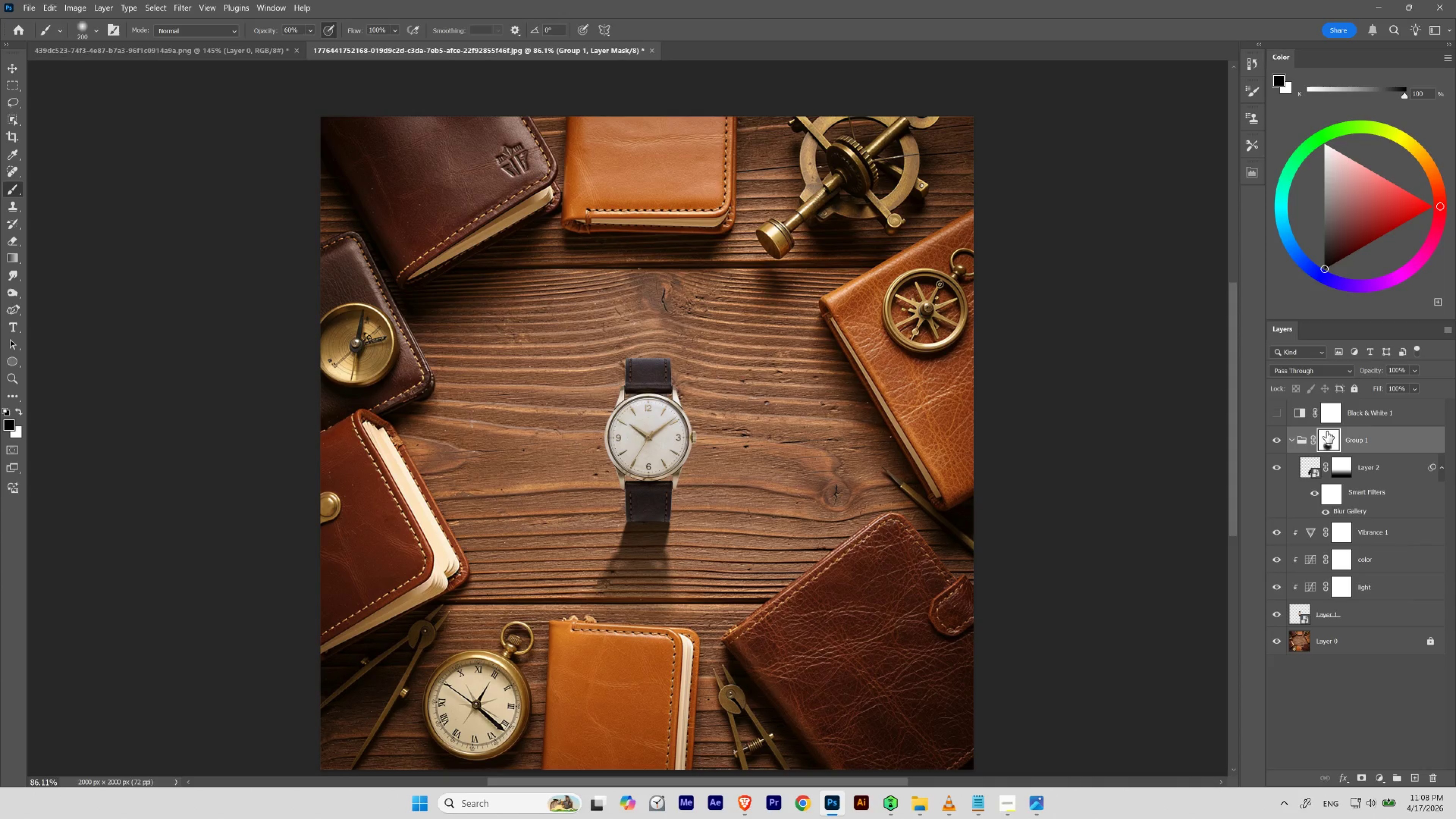 
left_click([1327, 431])
 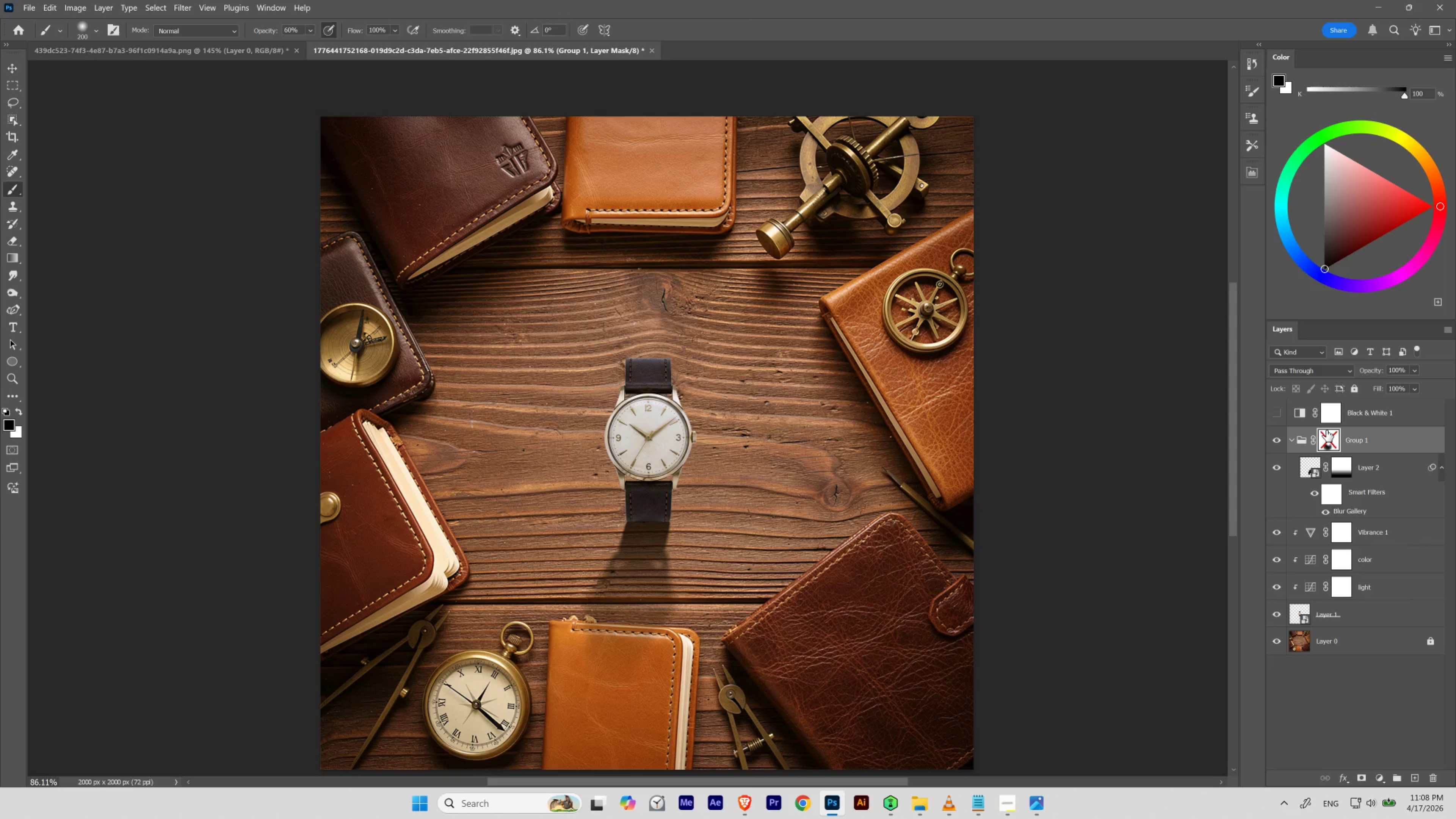 
left_click([1328, 429])
 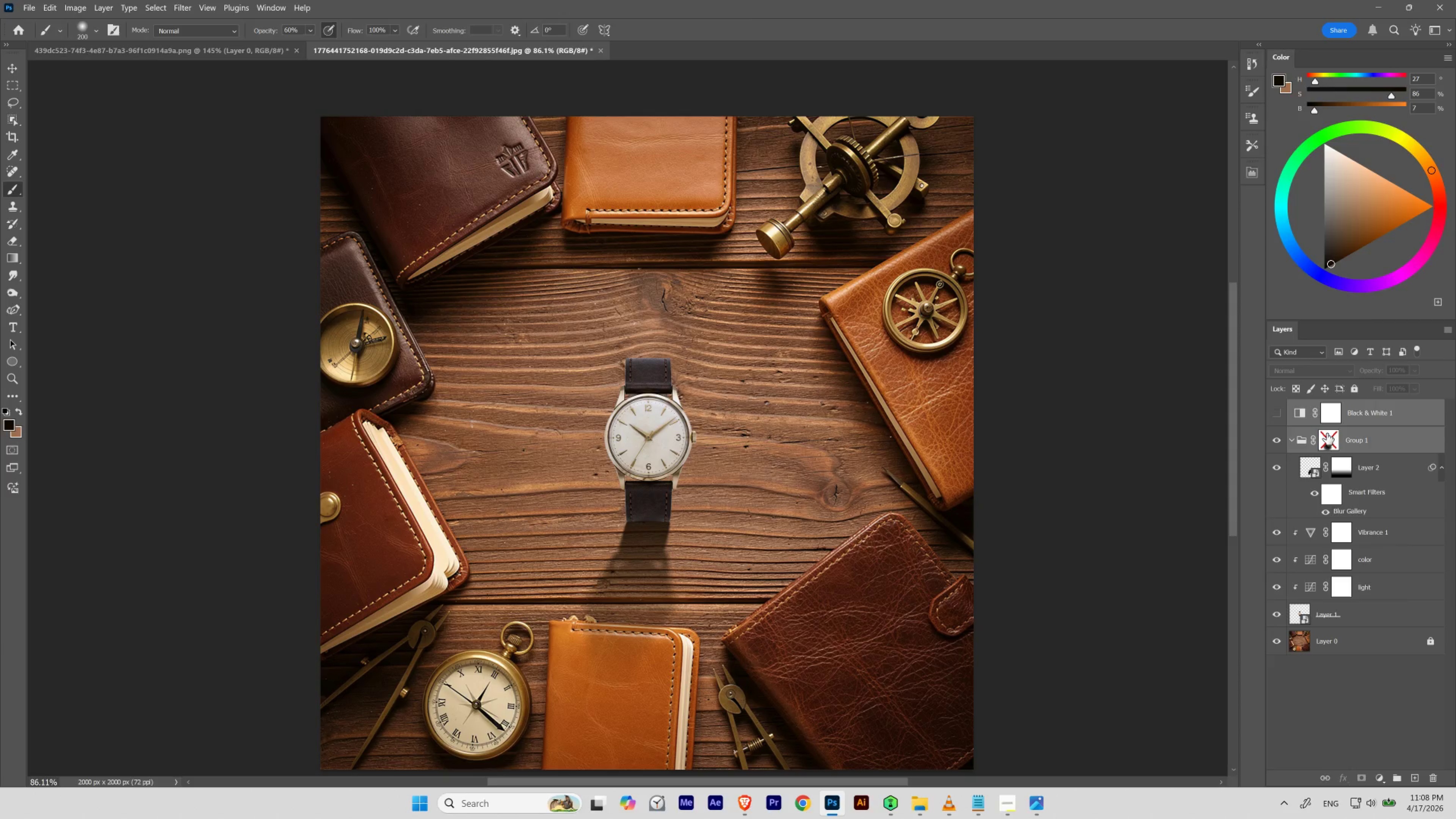 
left_click([1327, 436])
 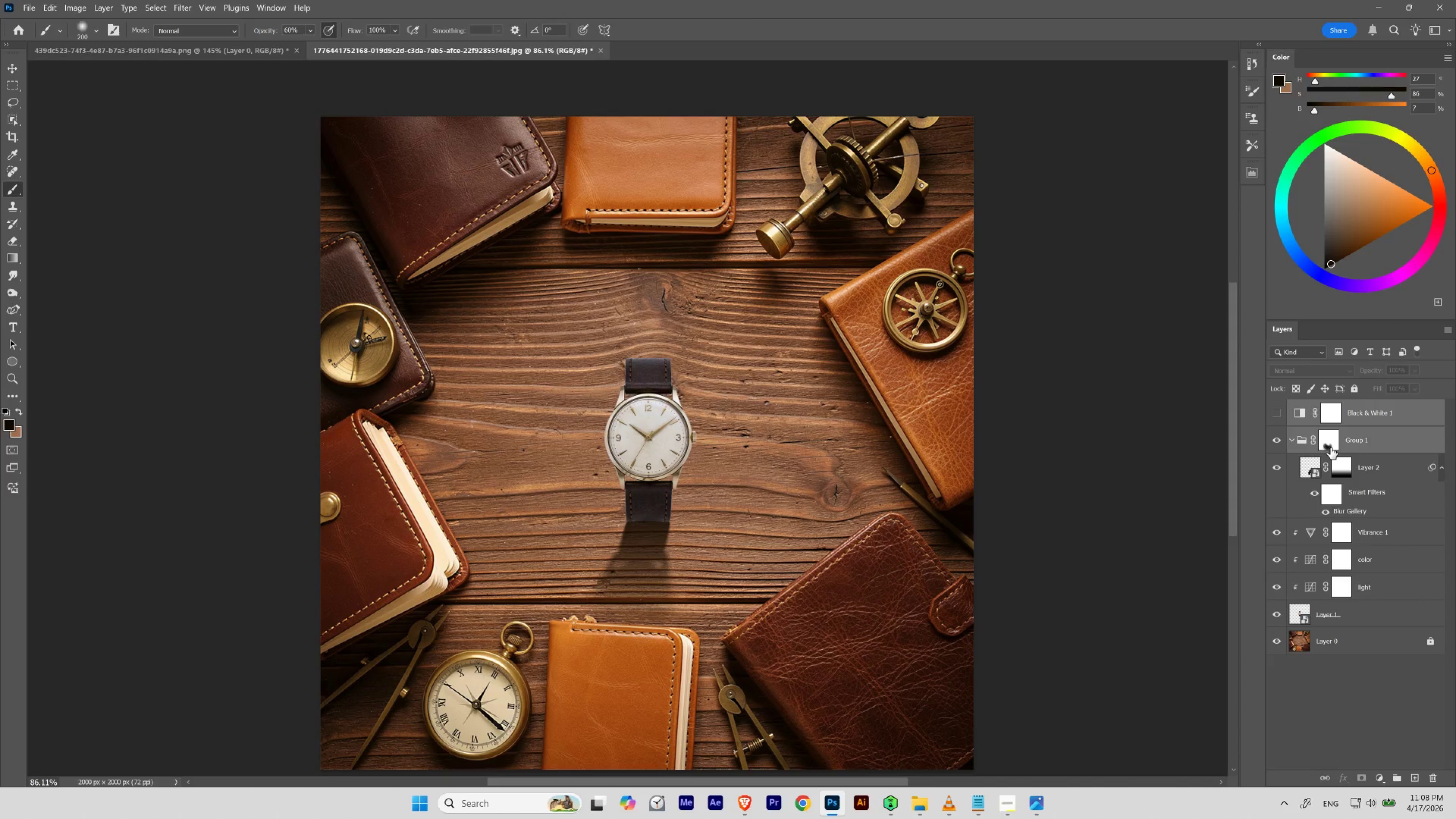 
left_click([1332, 412])
 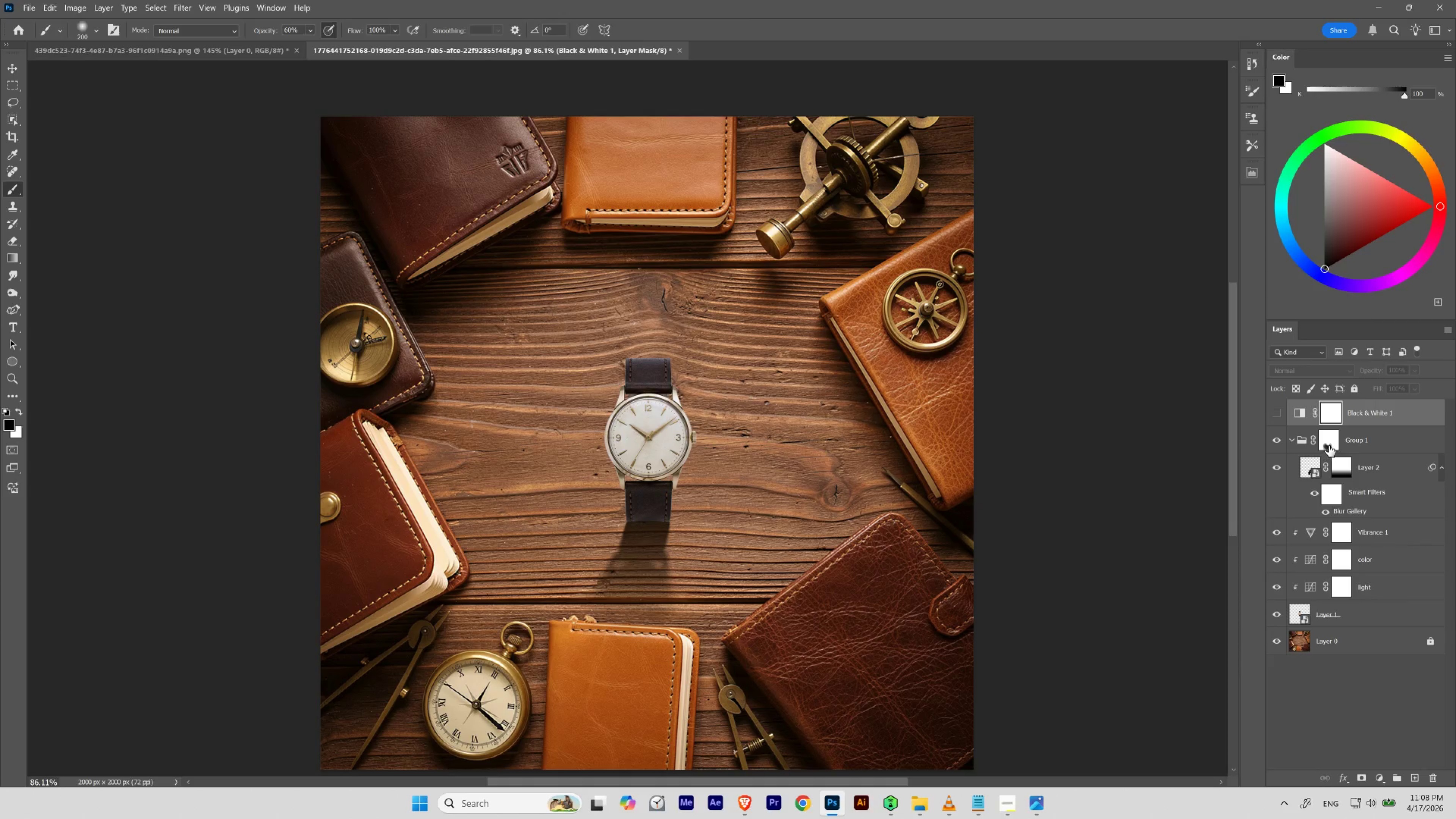 
hold_key(key=ShiftLeft, duration=5.14)
left_click([1328, 441])
 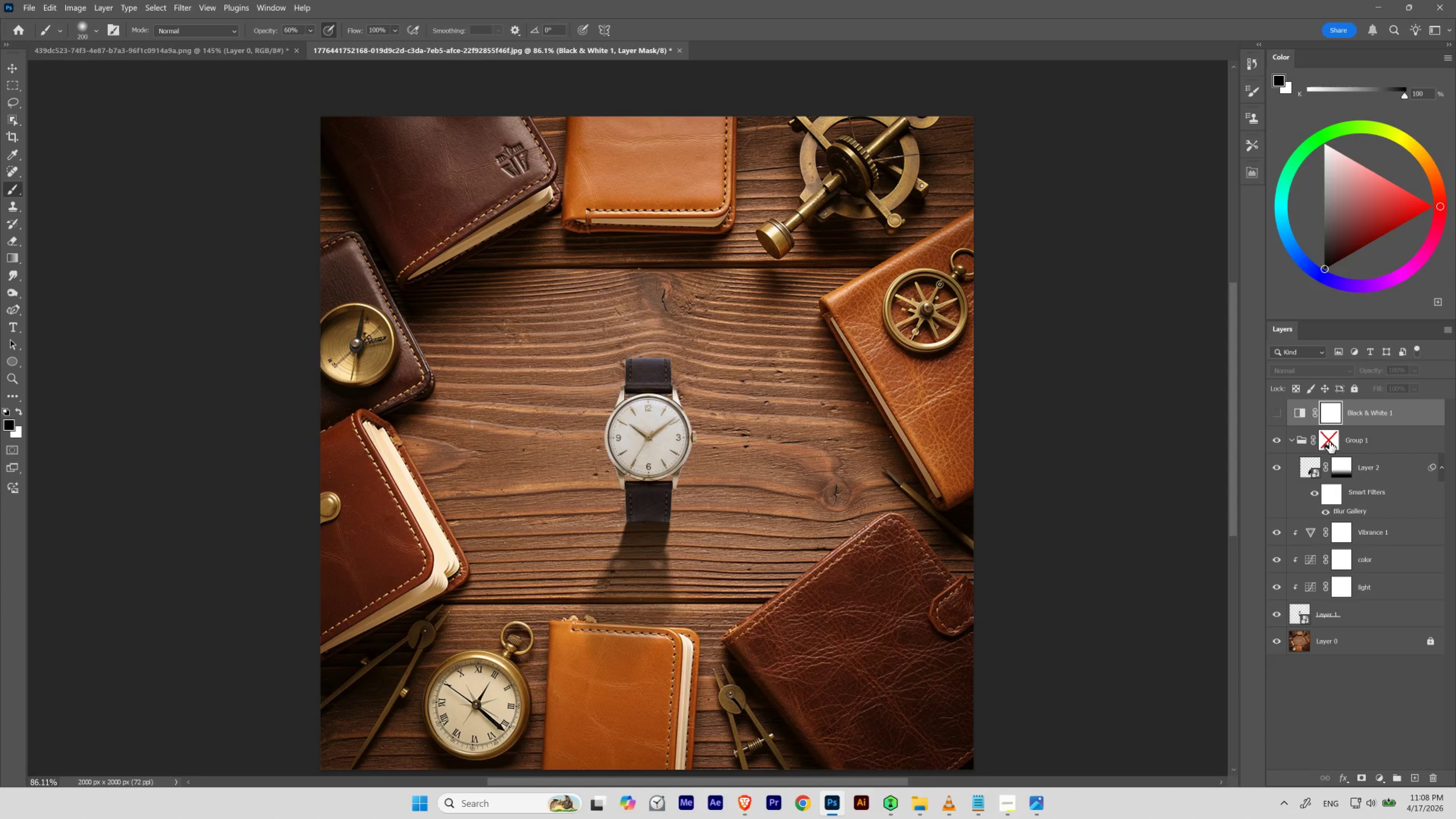 
left_click([1329, 442])
 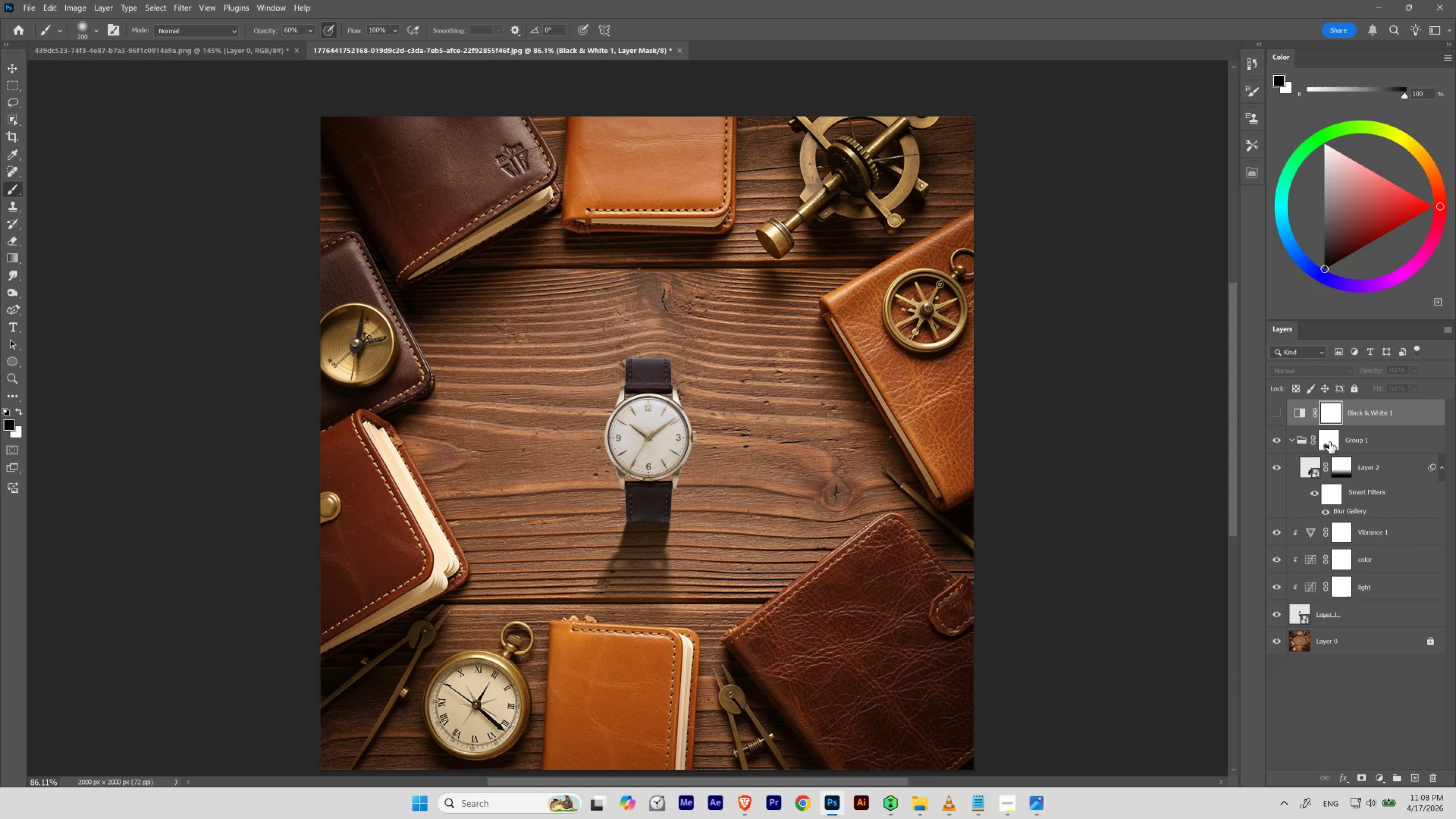 
left_click([1329, 443])
 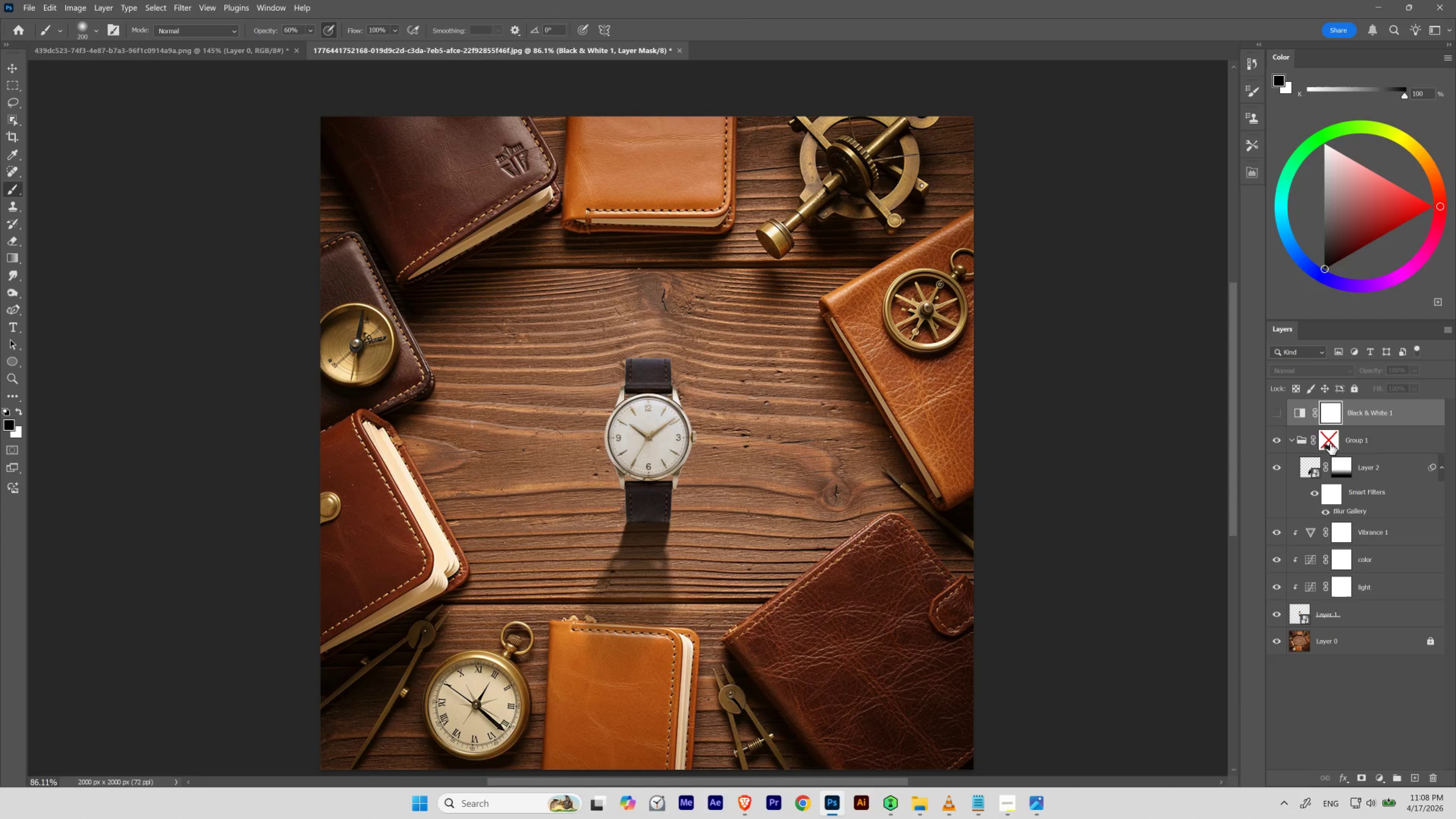 
left_click([1329, 444])
 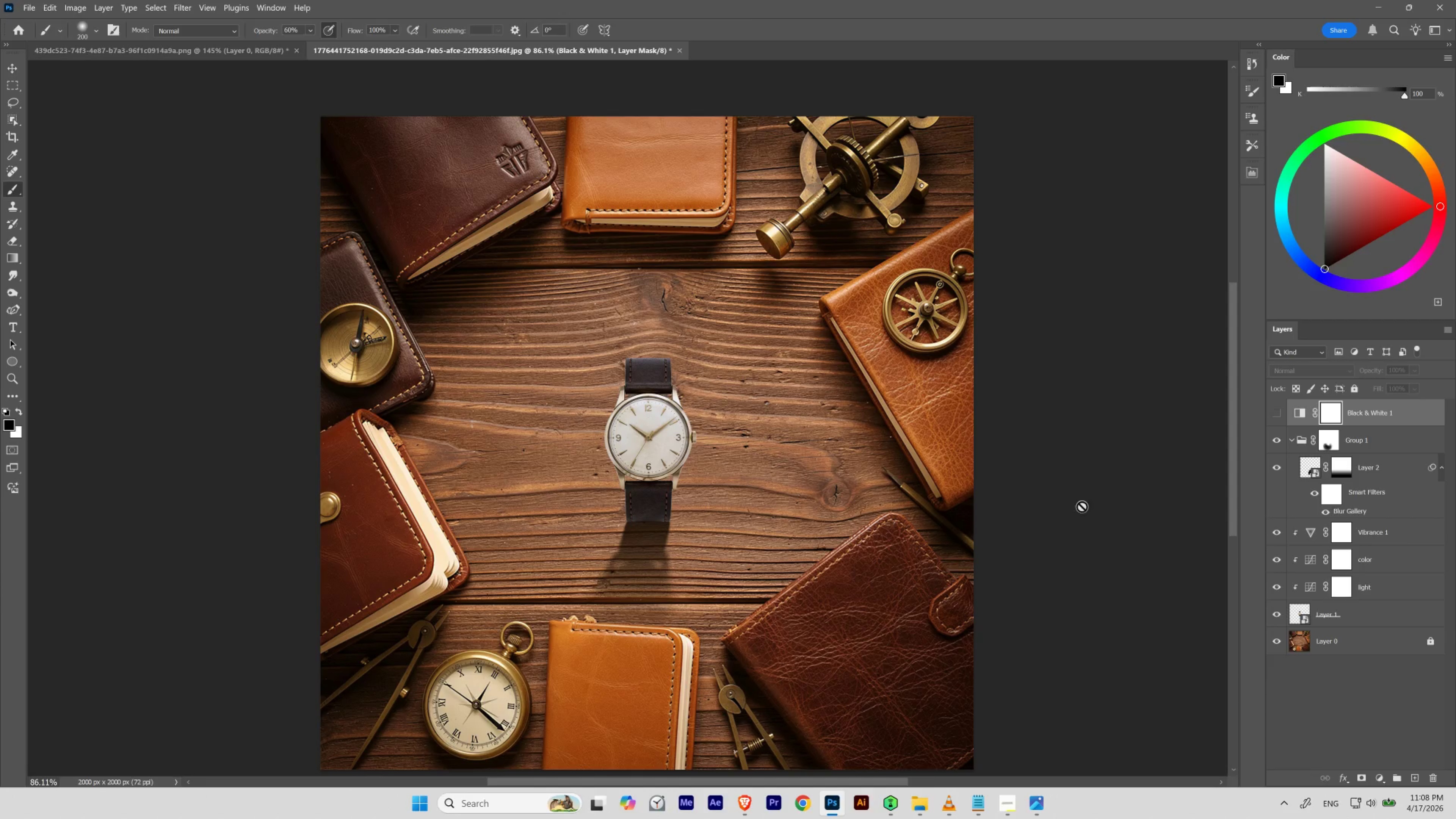 
left_click([1329, 445])
 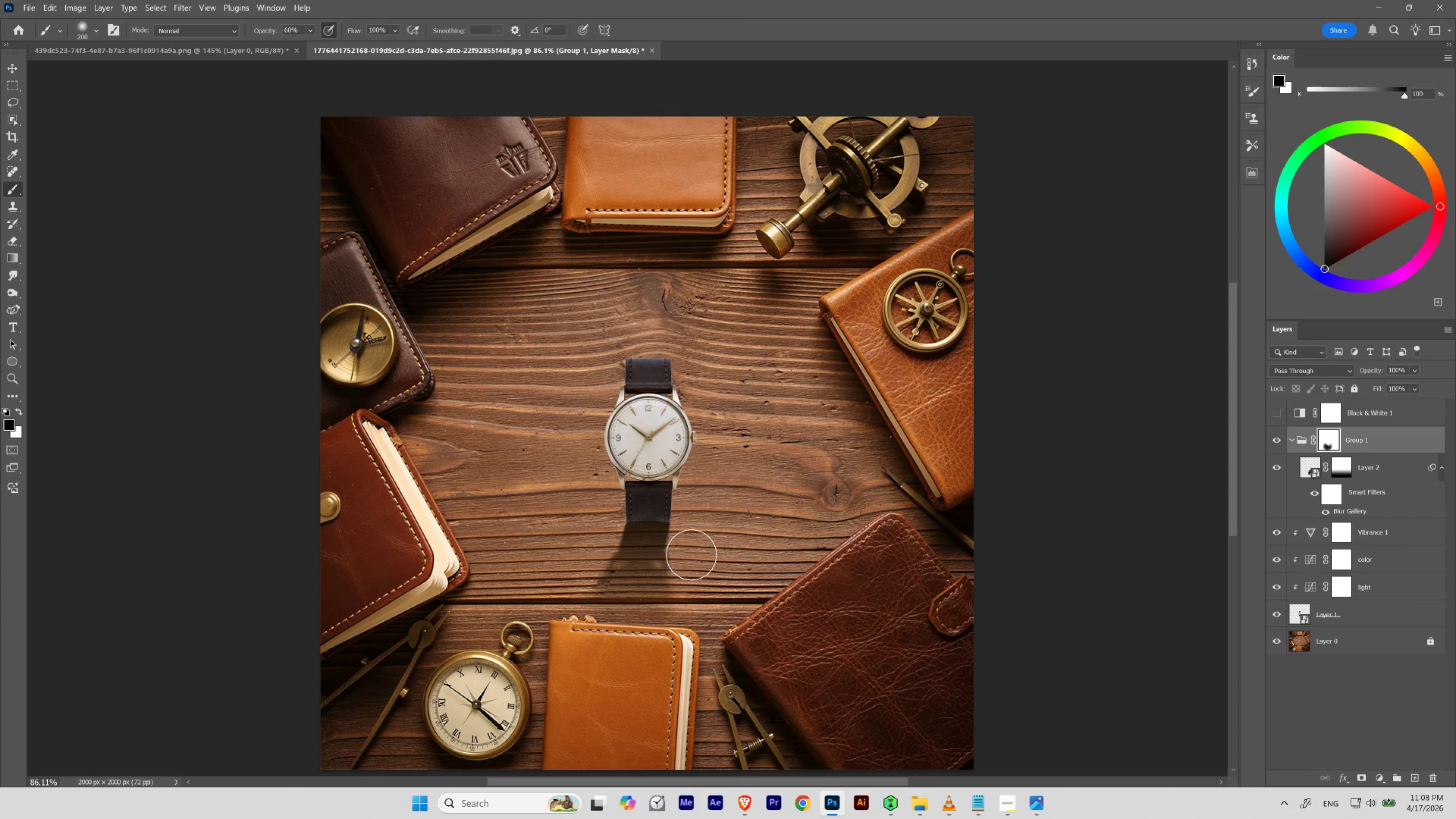 
key(X)
 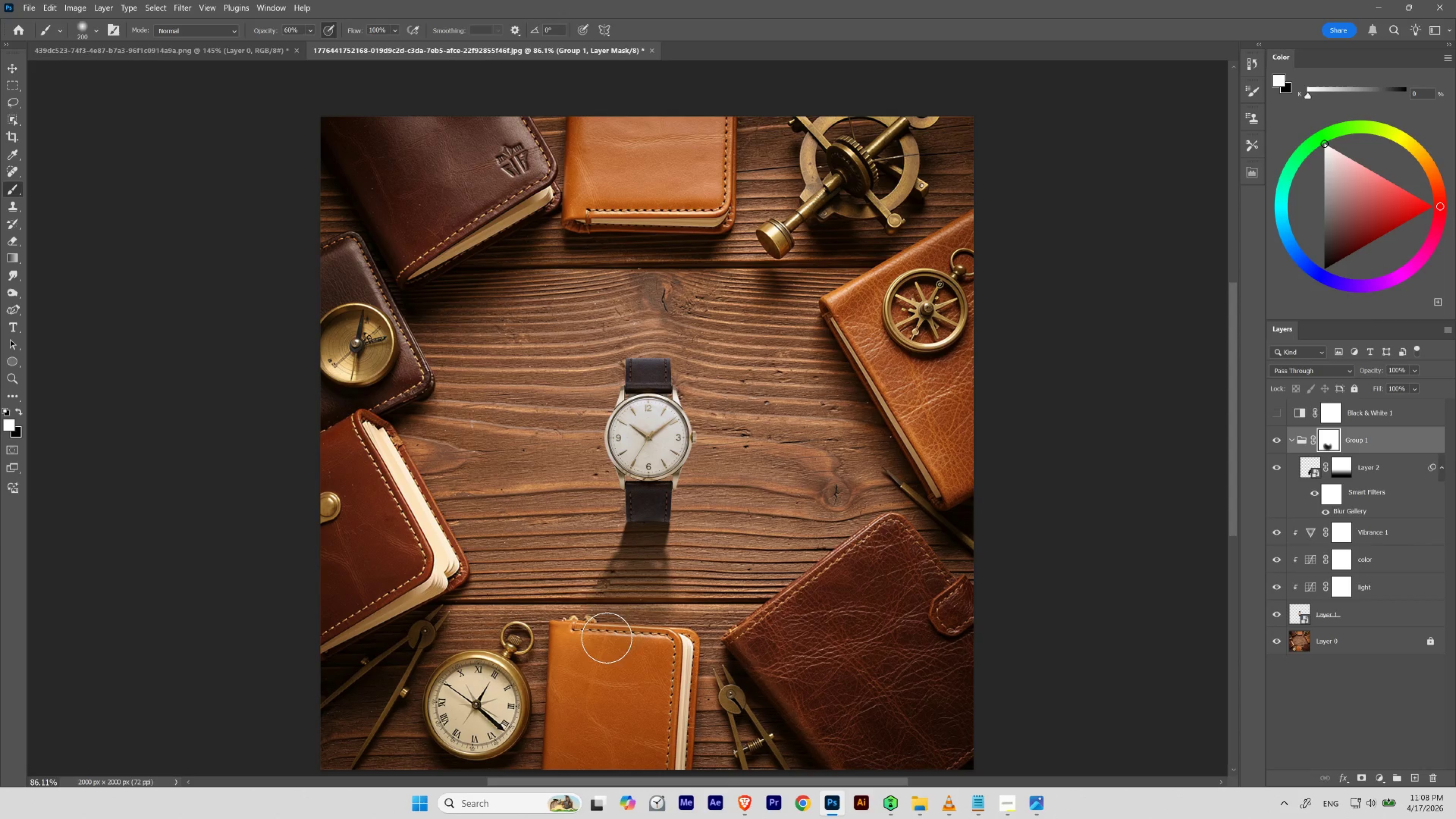 
hold_key(key=Space, duration=0.79)
 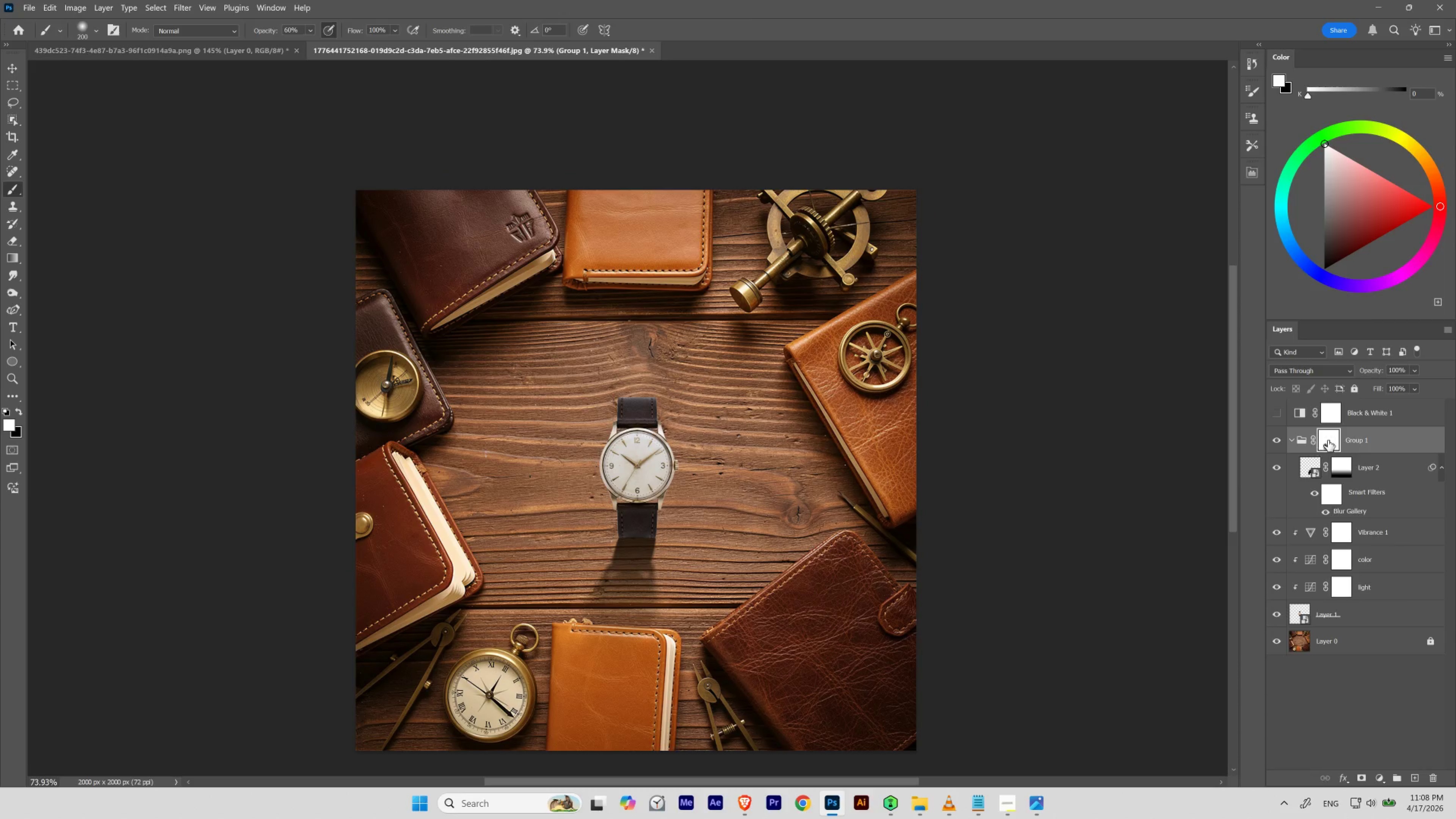 
hold_key(key=ControlLeft, duration=0.63)
left_click_drag(start_coordinate=[569, 634], to_coordinate=[559, 655])
 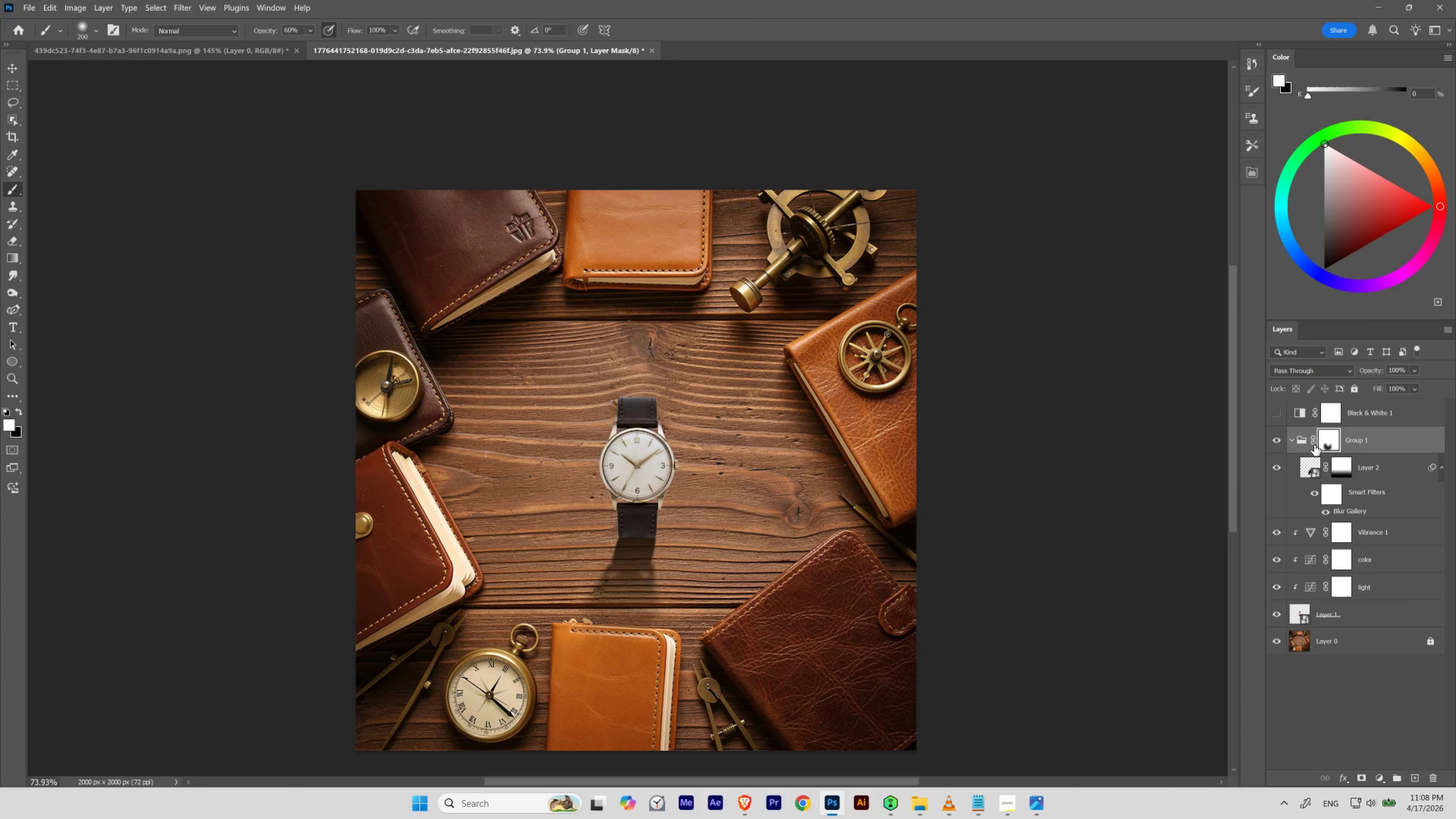 
hold_key(key=ShiftLeft, duration=4.31)
left_click([1330, 437])
 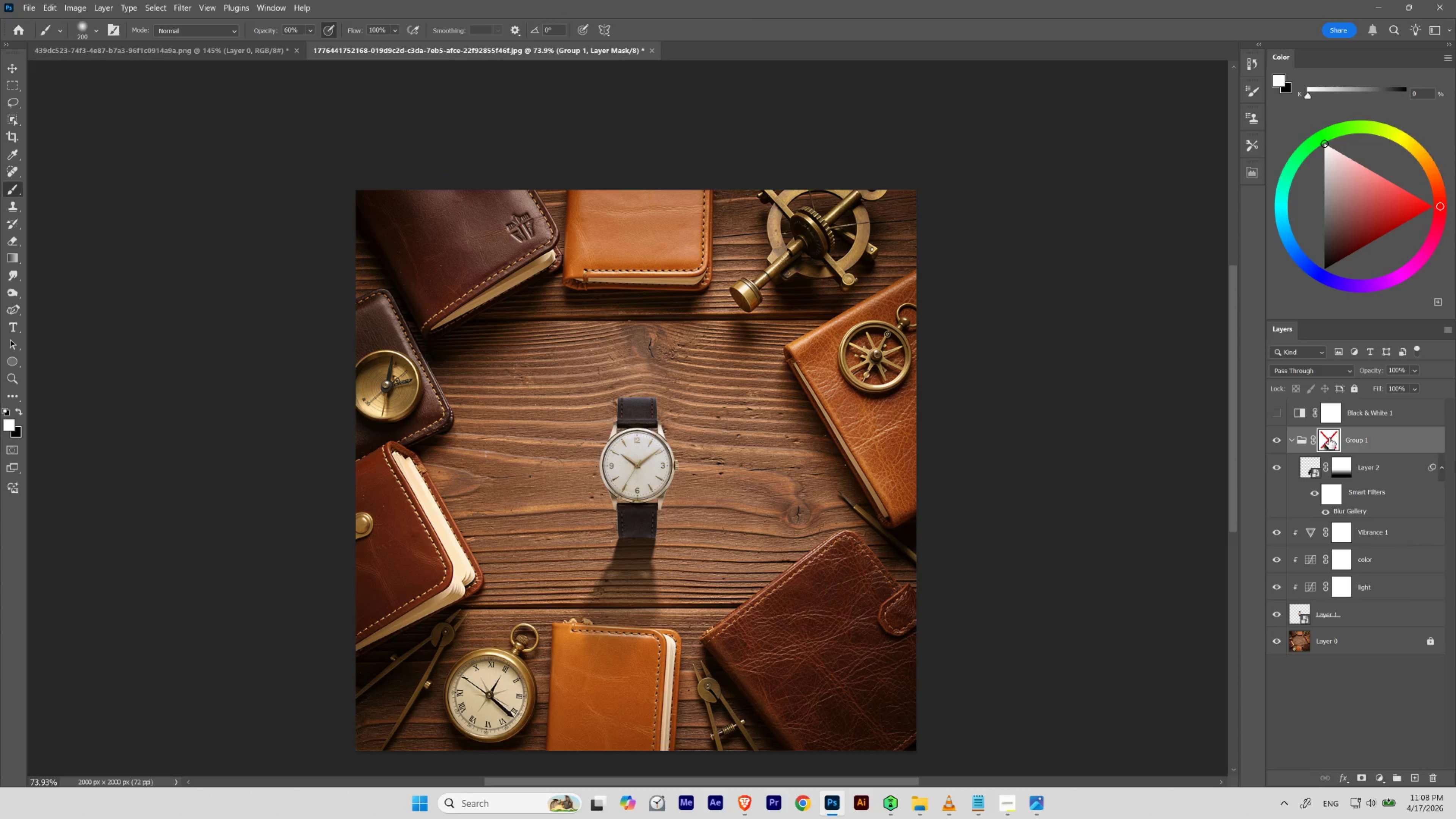 
left_click([1328, 439])
 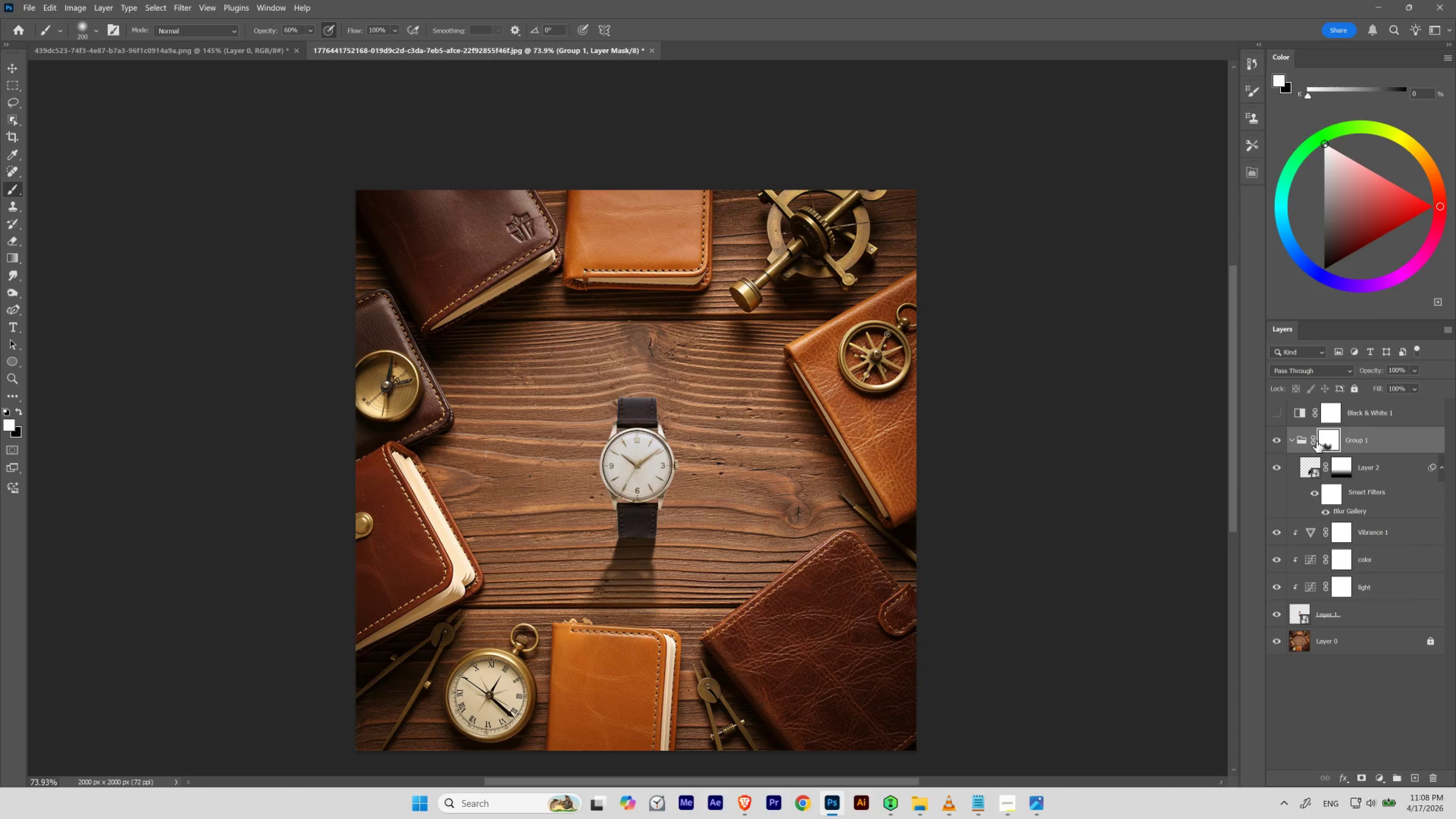 
hold_key(key=ControlLeft, duration=0.9)
 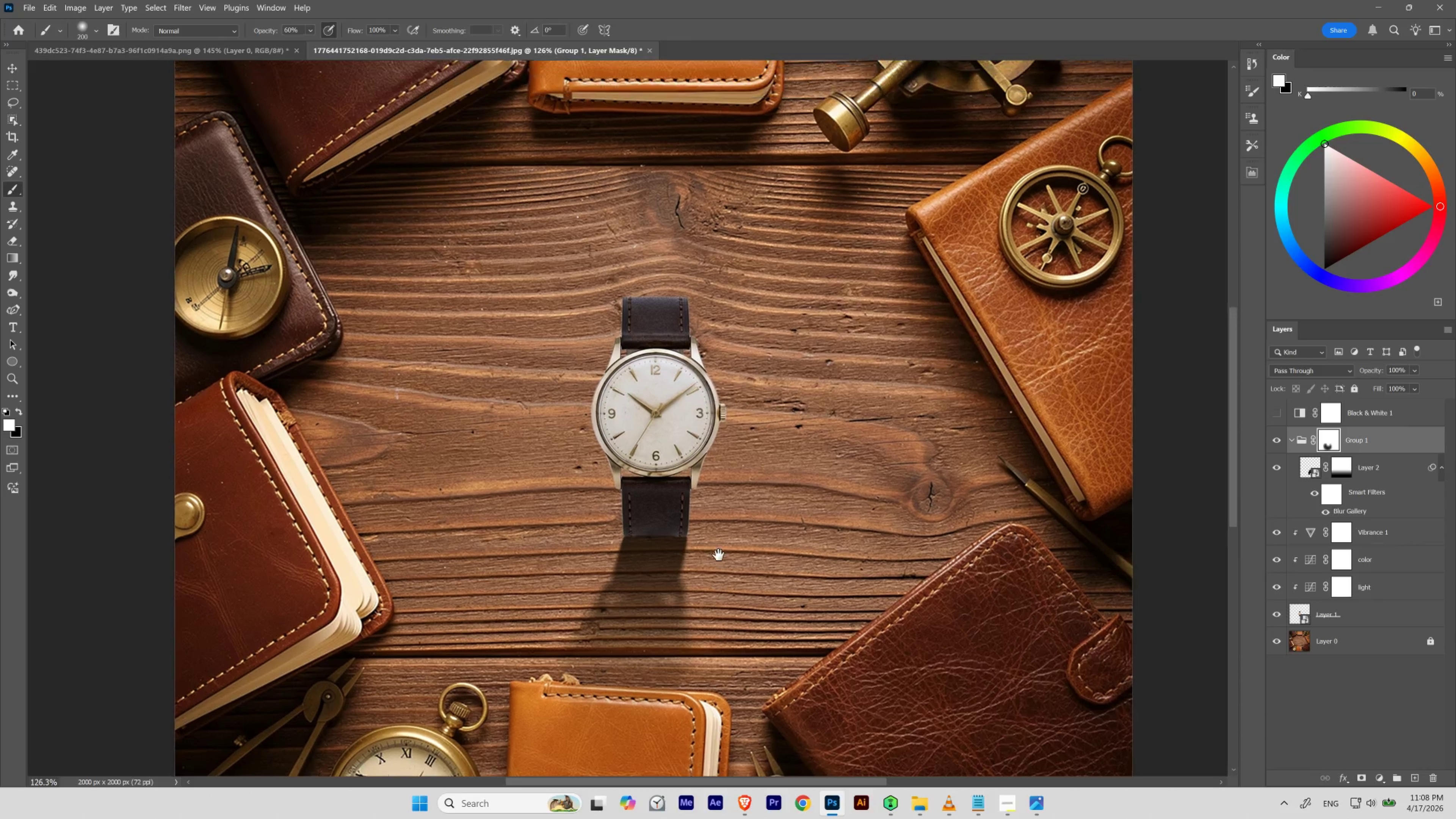 
hold_key(key=Space, duration=1.53)
 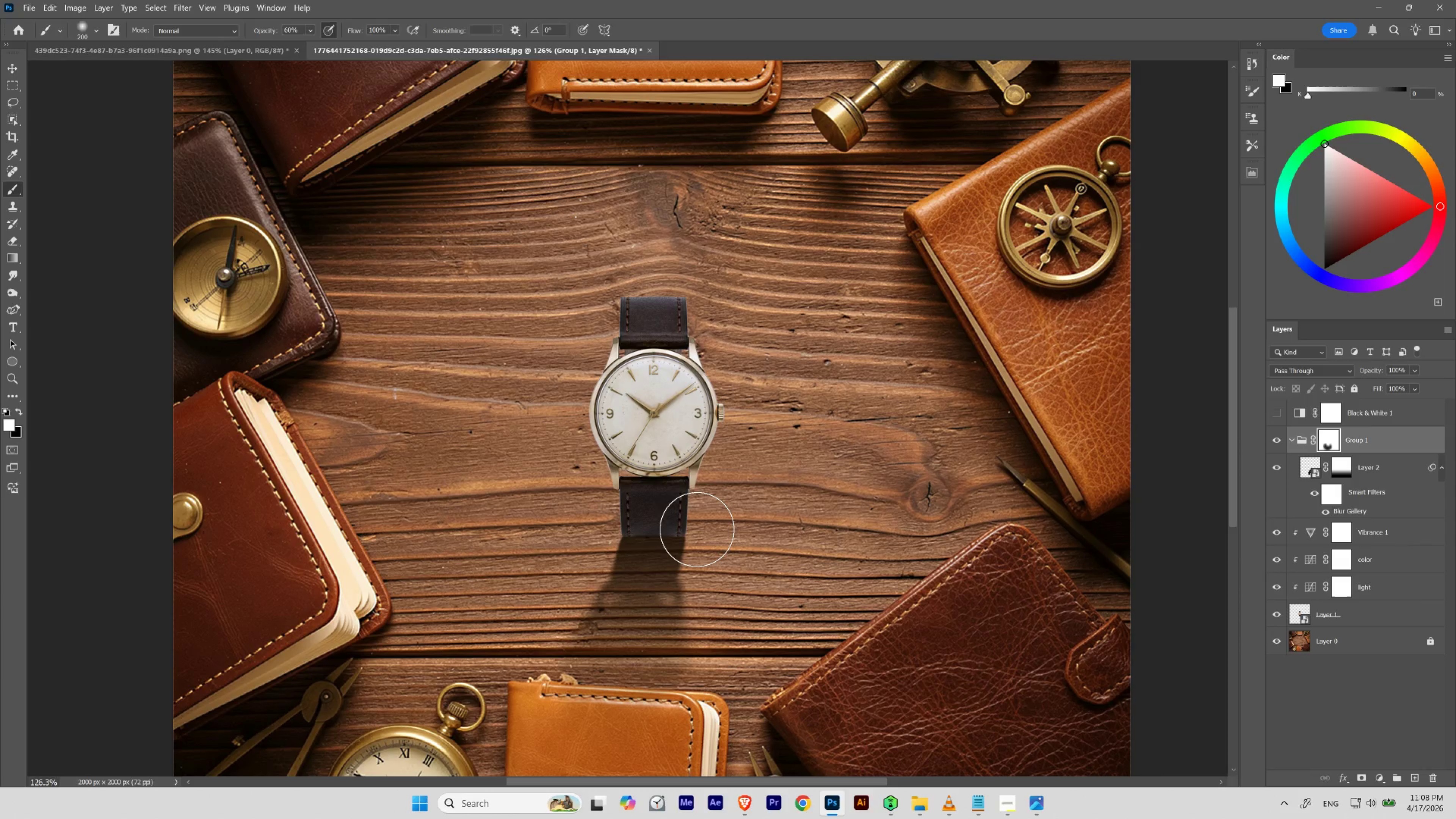 
left_click_drag(start_coordinate=[612, 592], to_coordinate=[632, 603])
 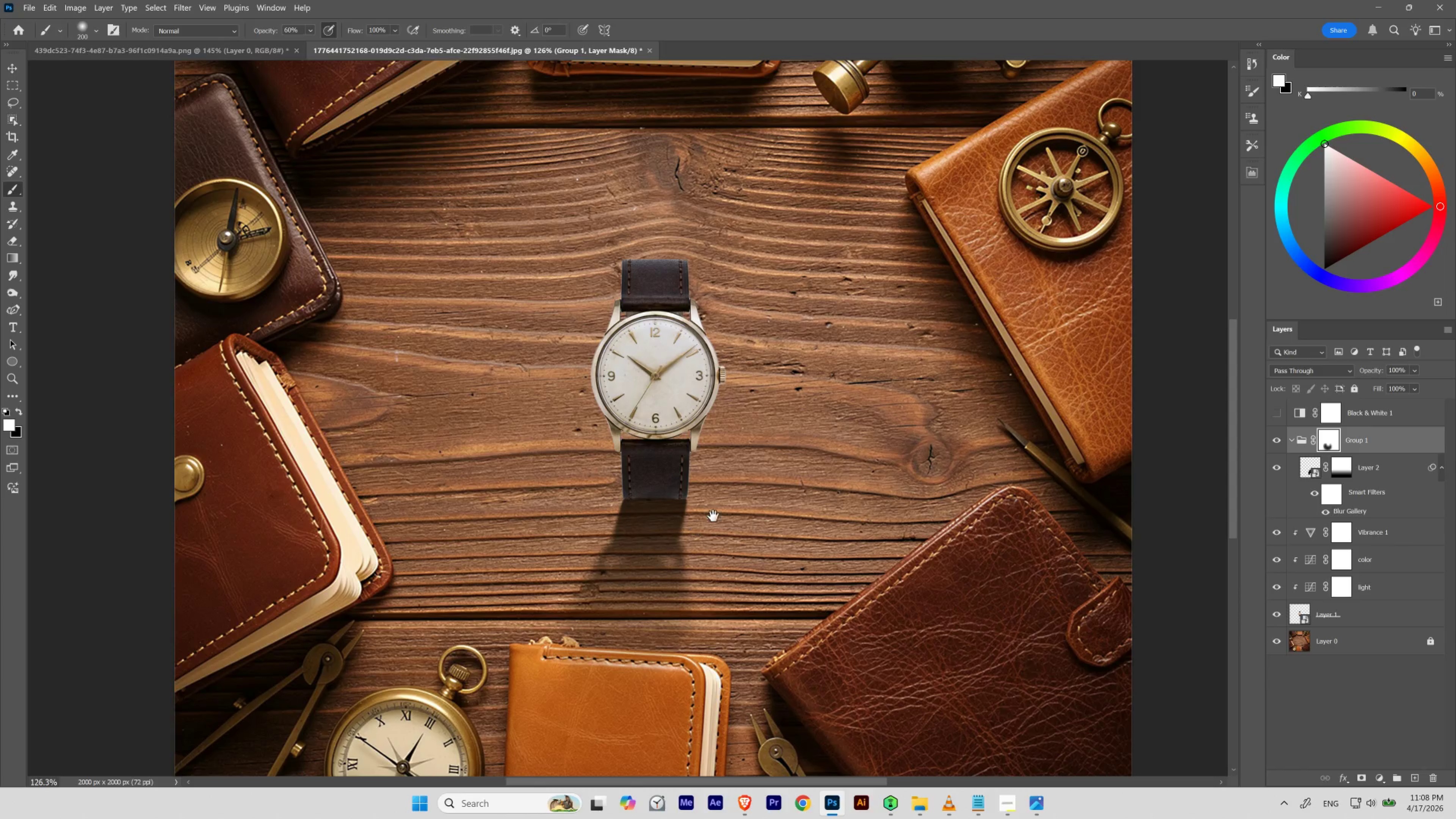 
left_click_drag(start_coordinate=[718, 518], to_coordinate=[716, 555])
 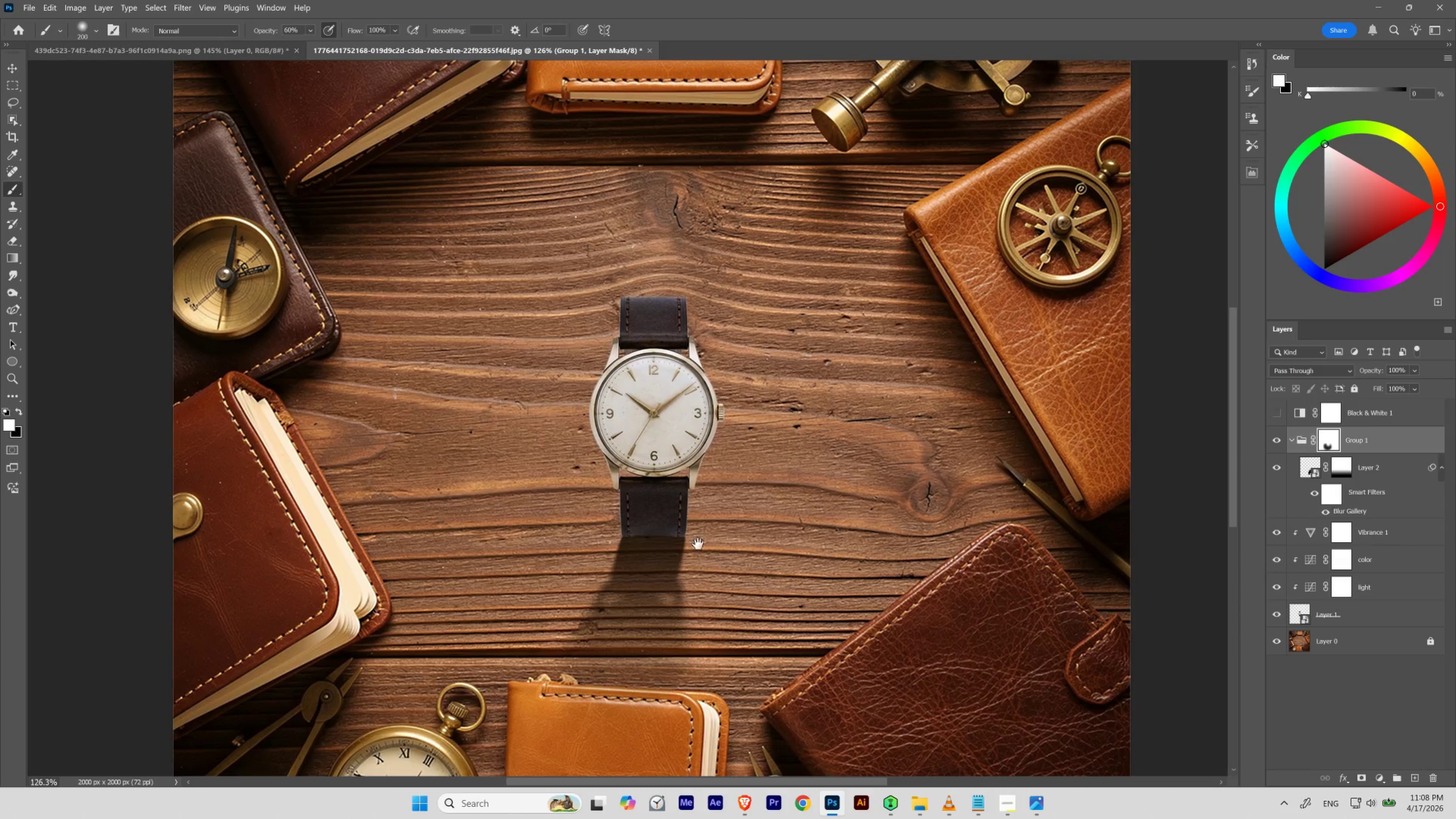 
key(Space)
 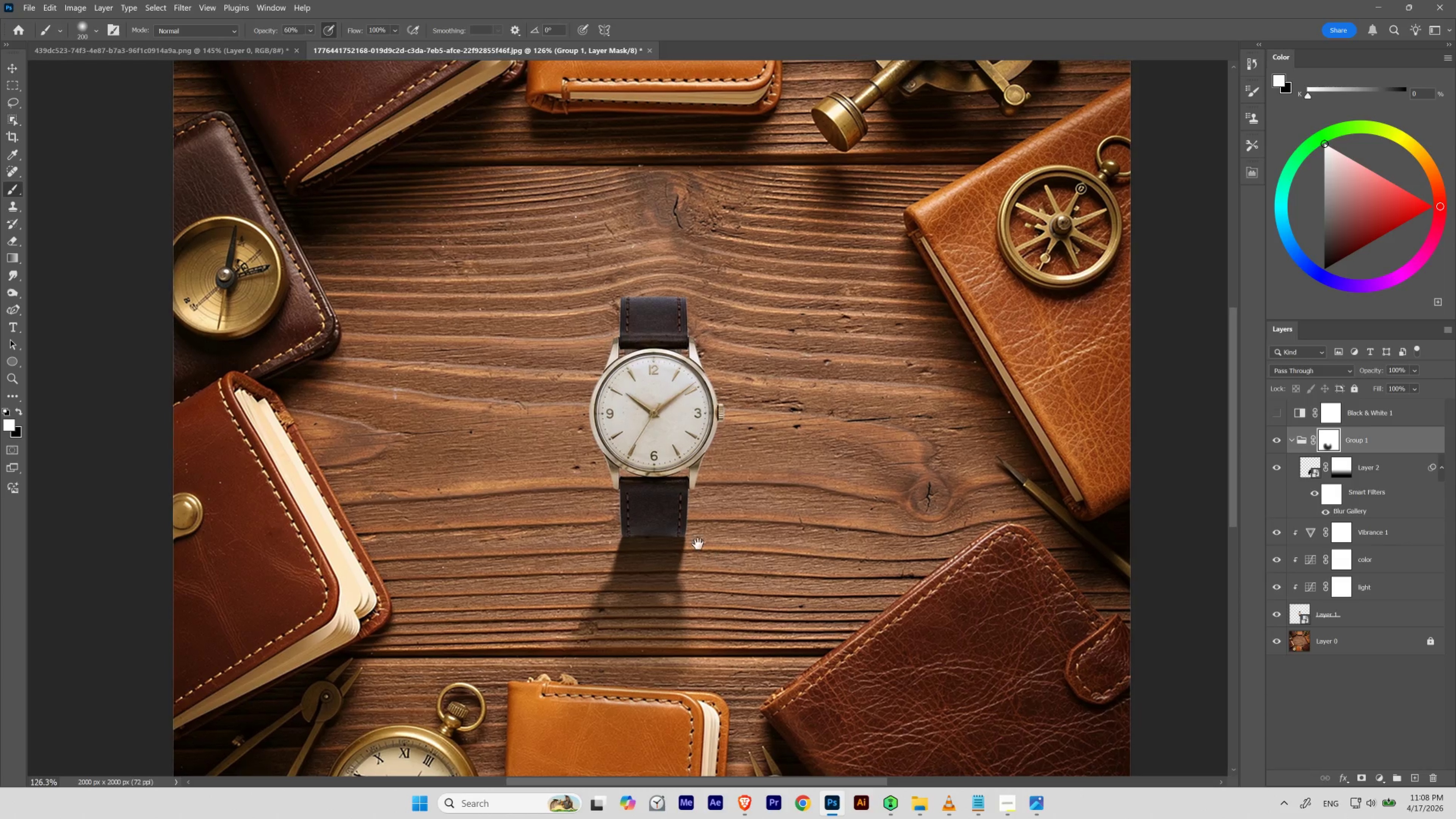 
key(Space)
 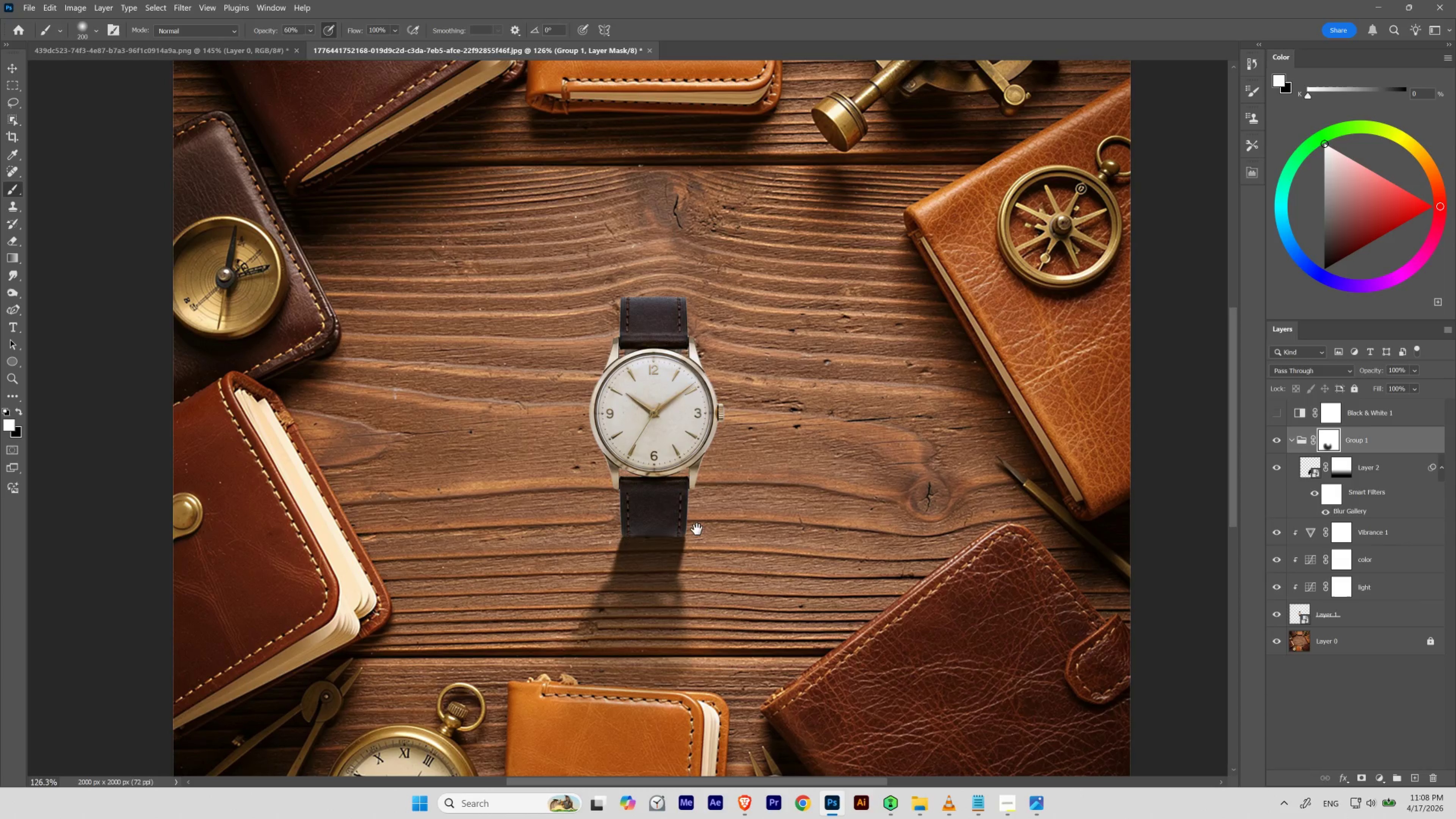 
key(Space)
 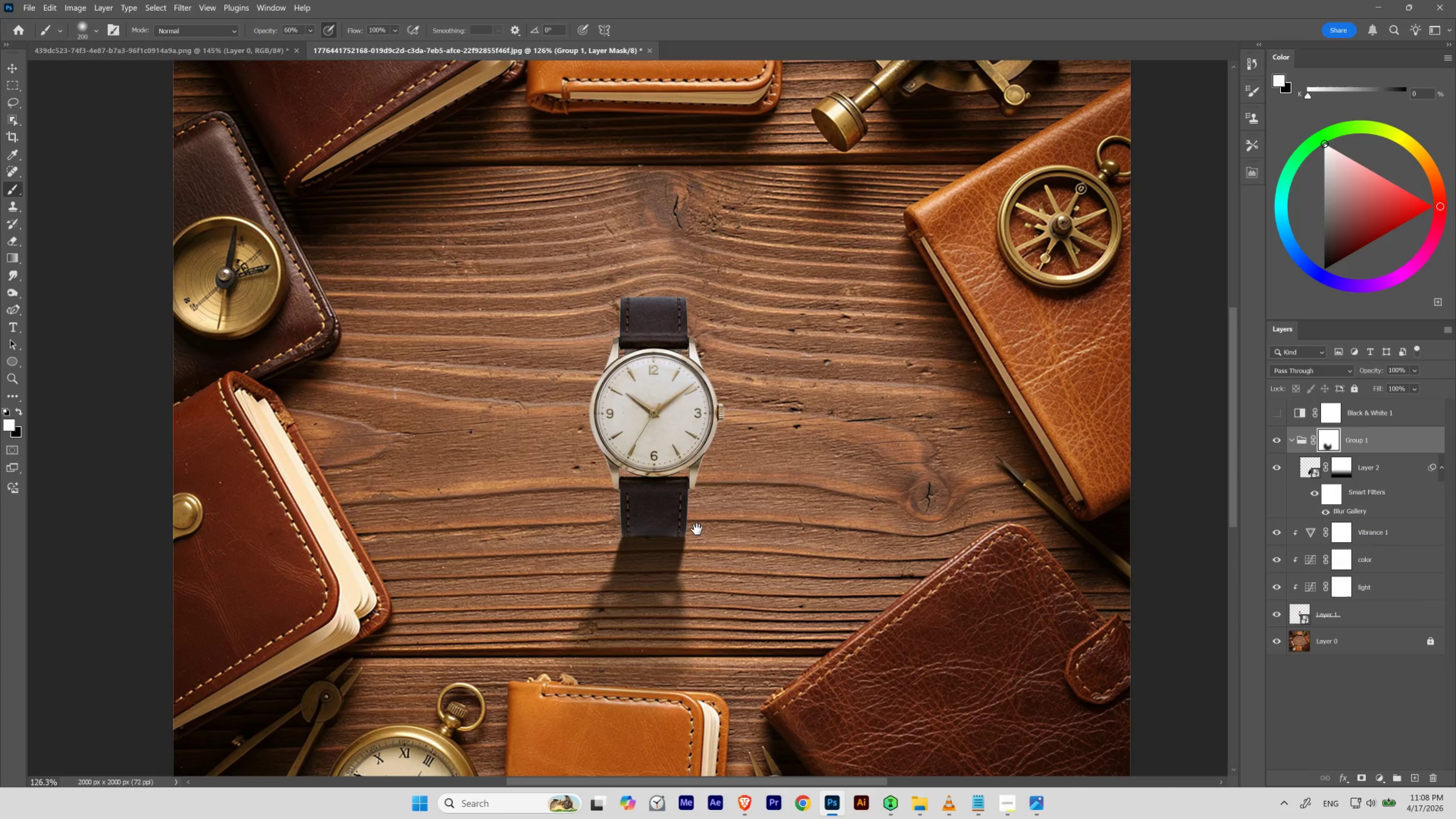 
key(Space)
 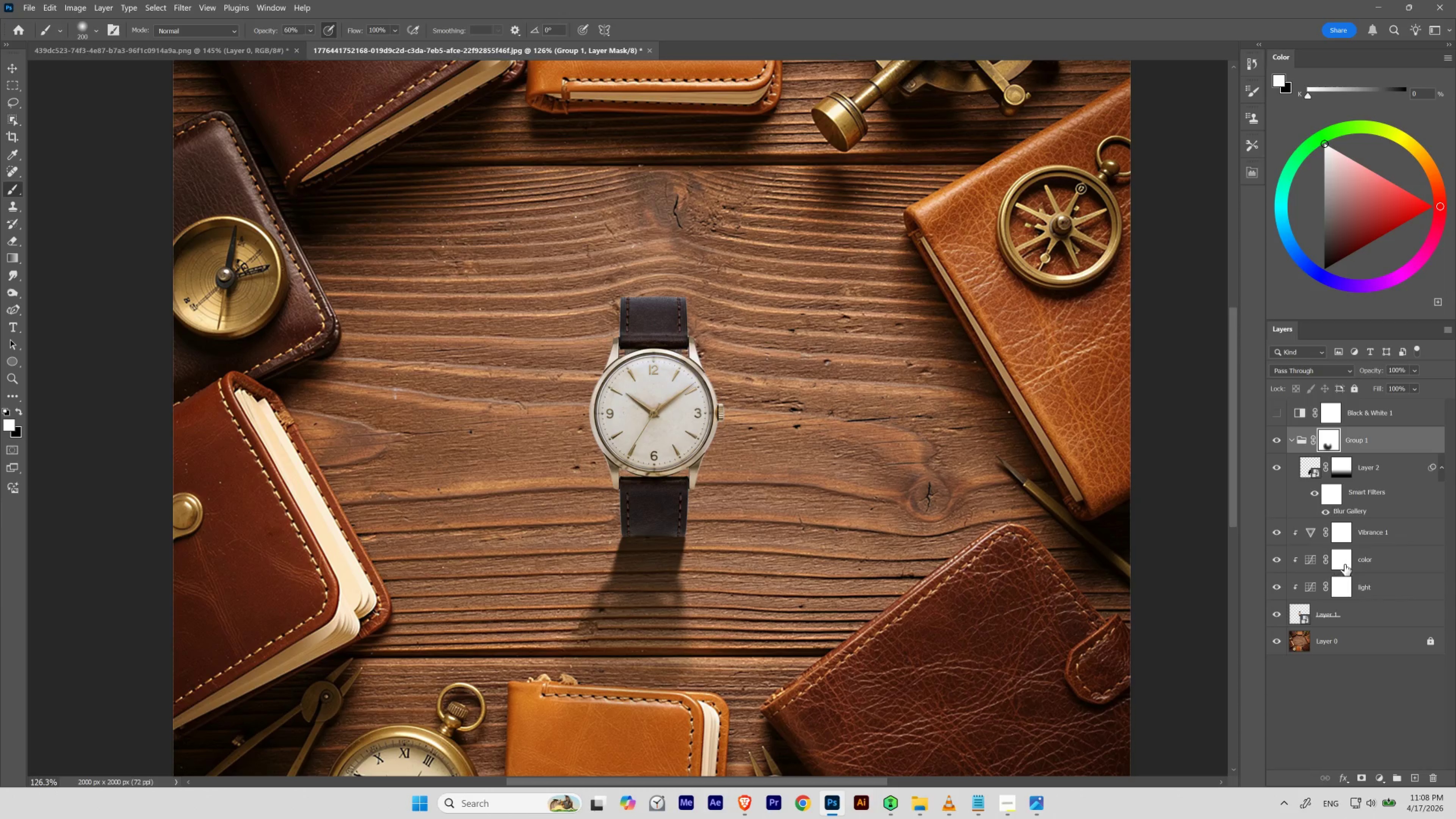 
wait(5.91)
 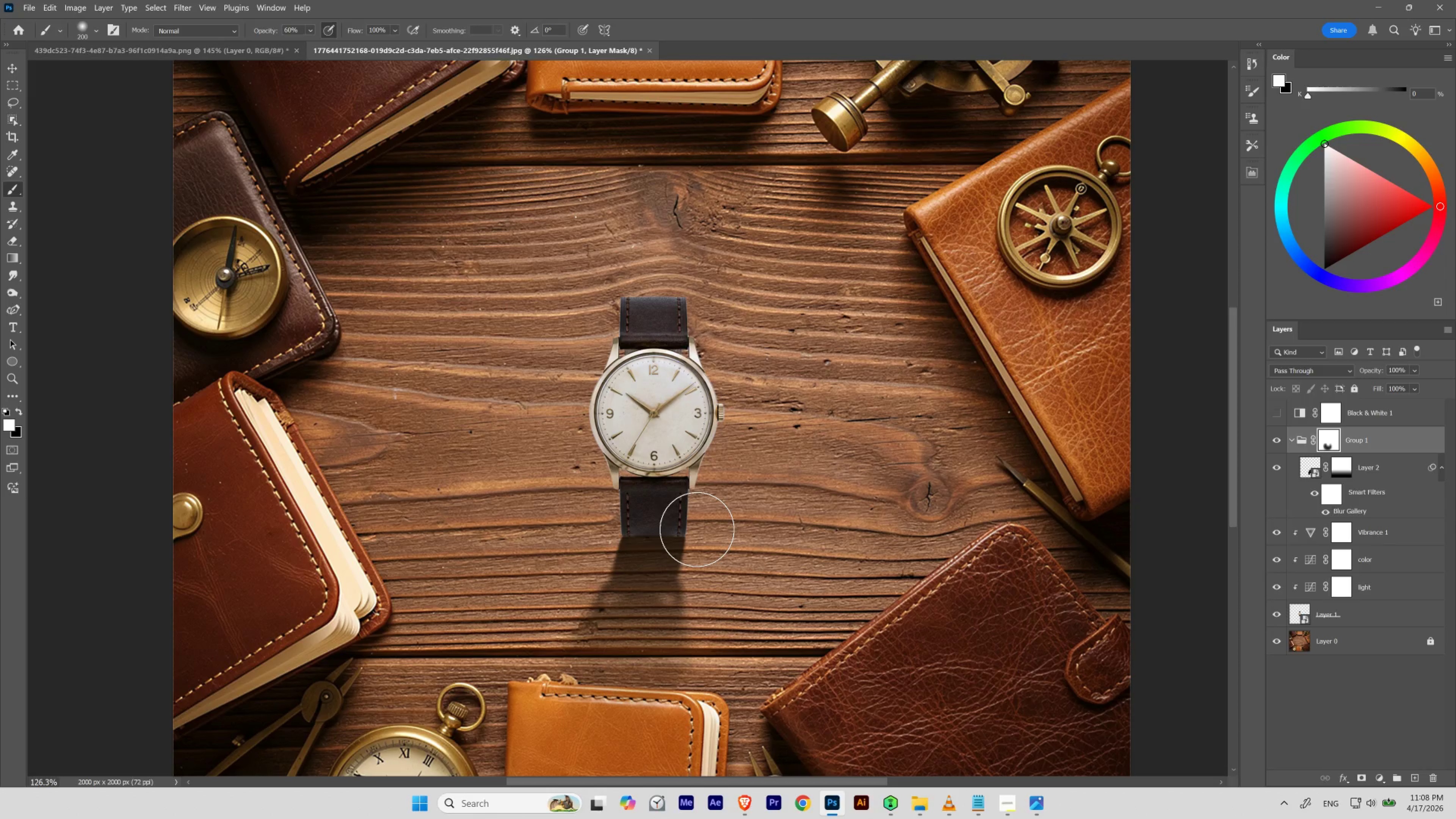 
left_click([1343, 528])
 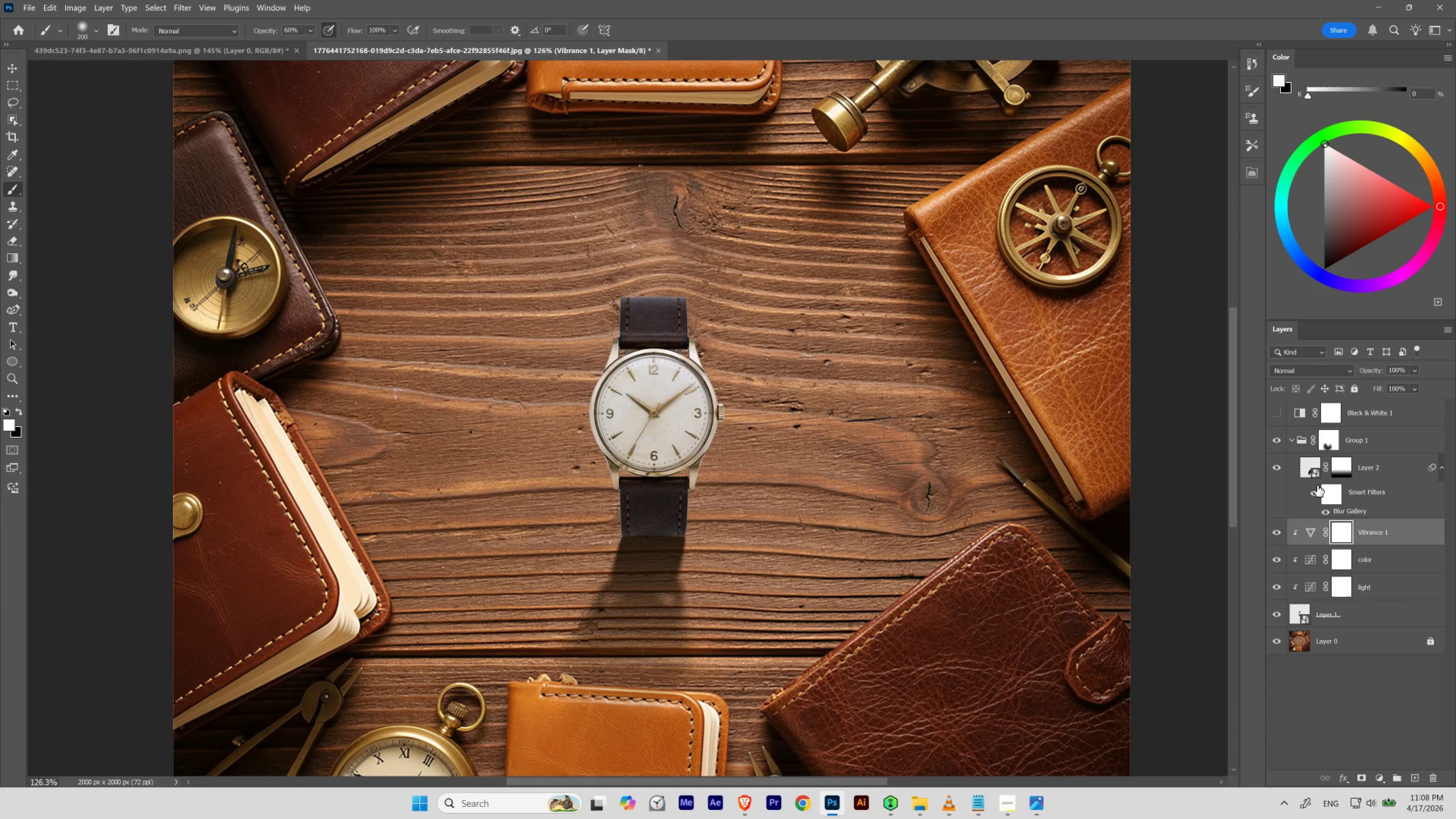 
left_click([1315, 476])
 